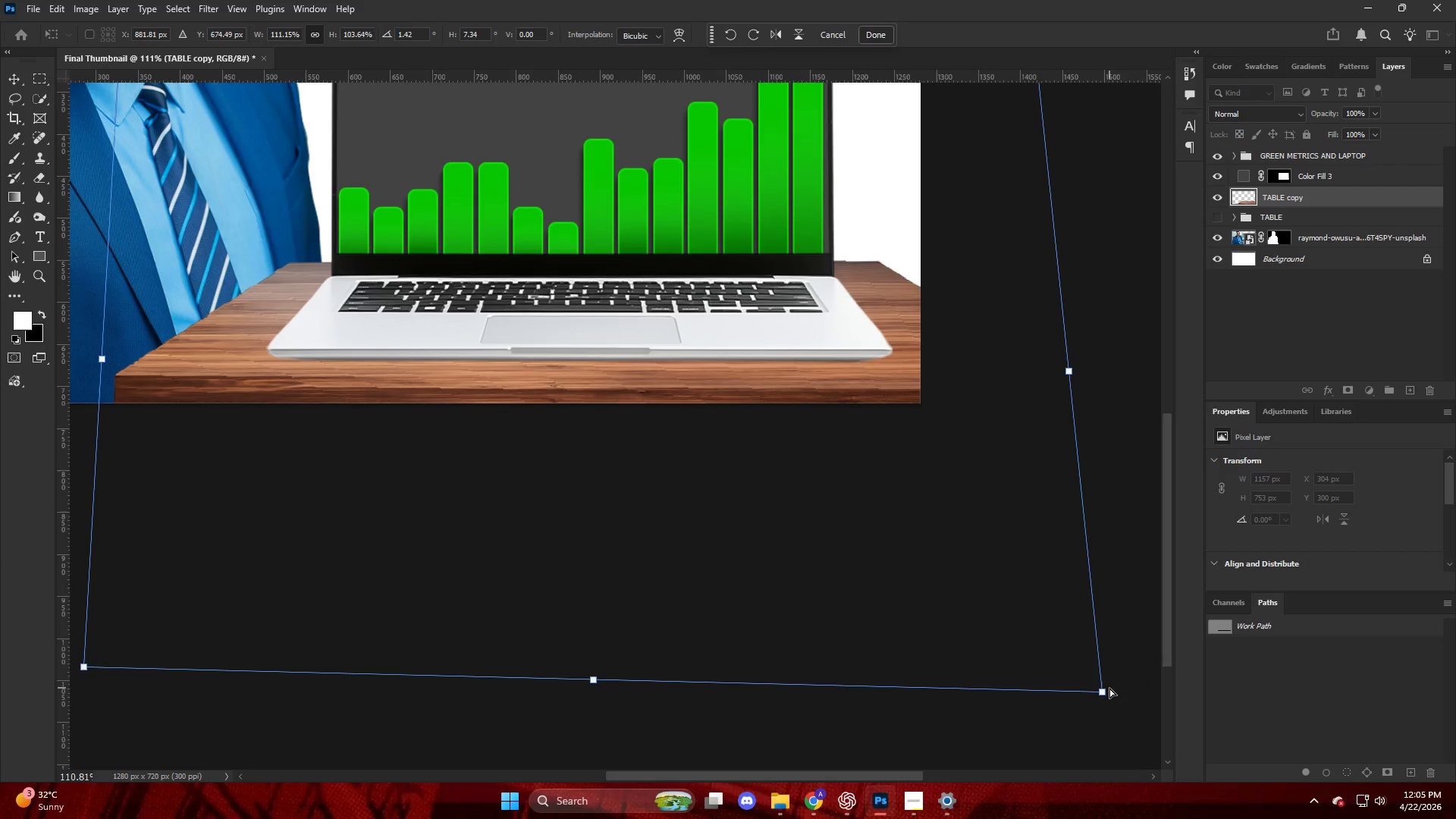 
left_click_drag(start_coordinate=[1109, 692], to_coordinate=[1111, 681])
 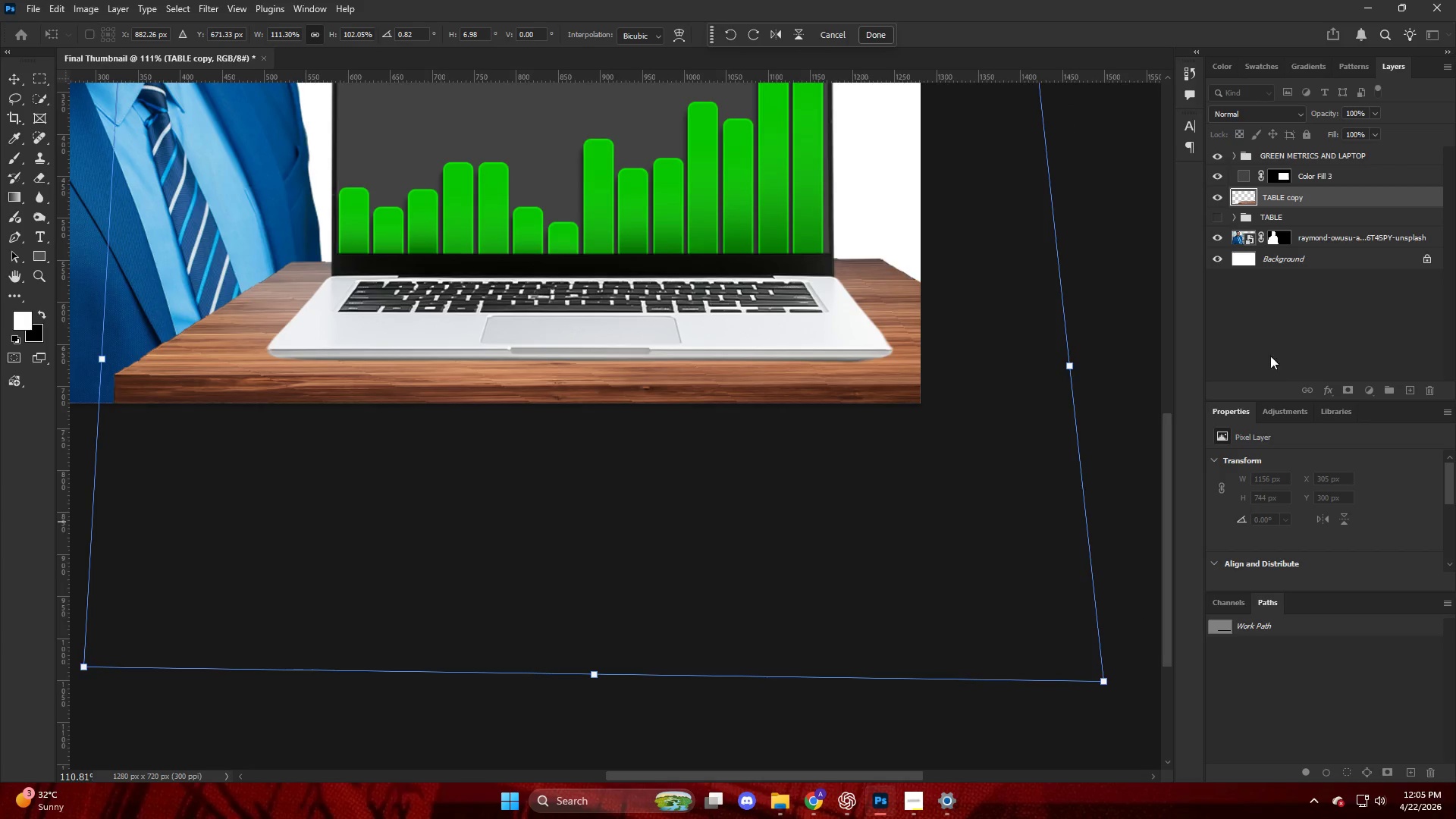 
left_click([1284, 333])
 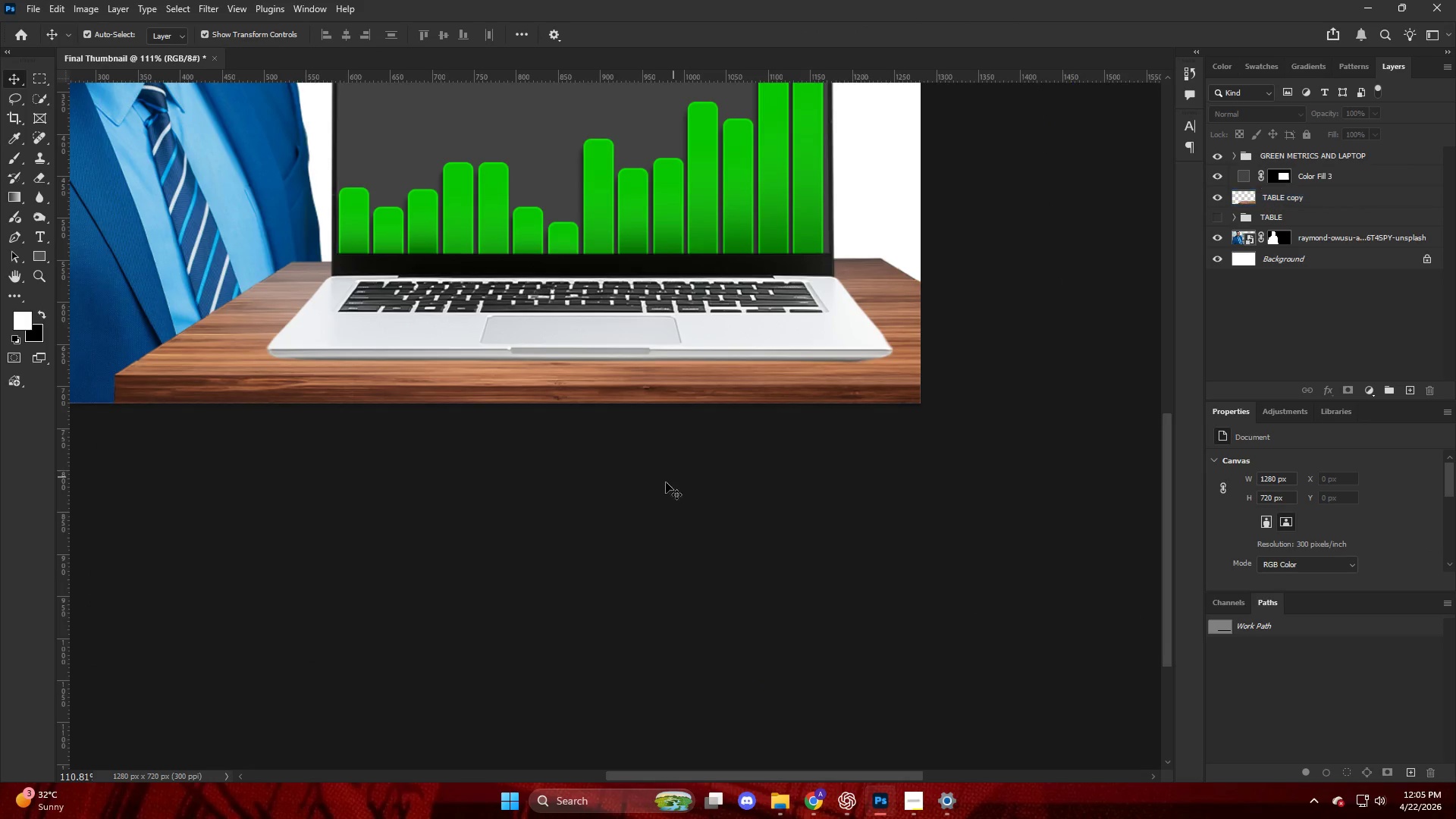 
key(Alt+AltLeft)
 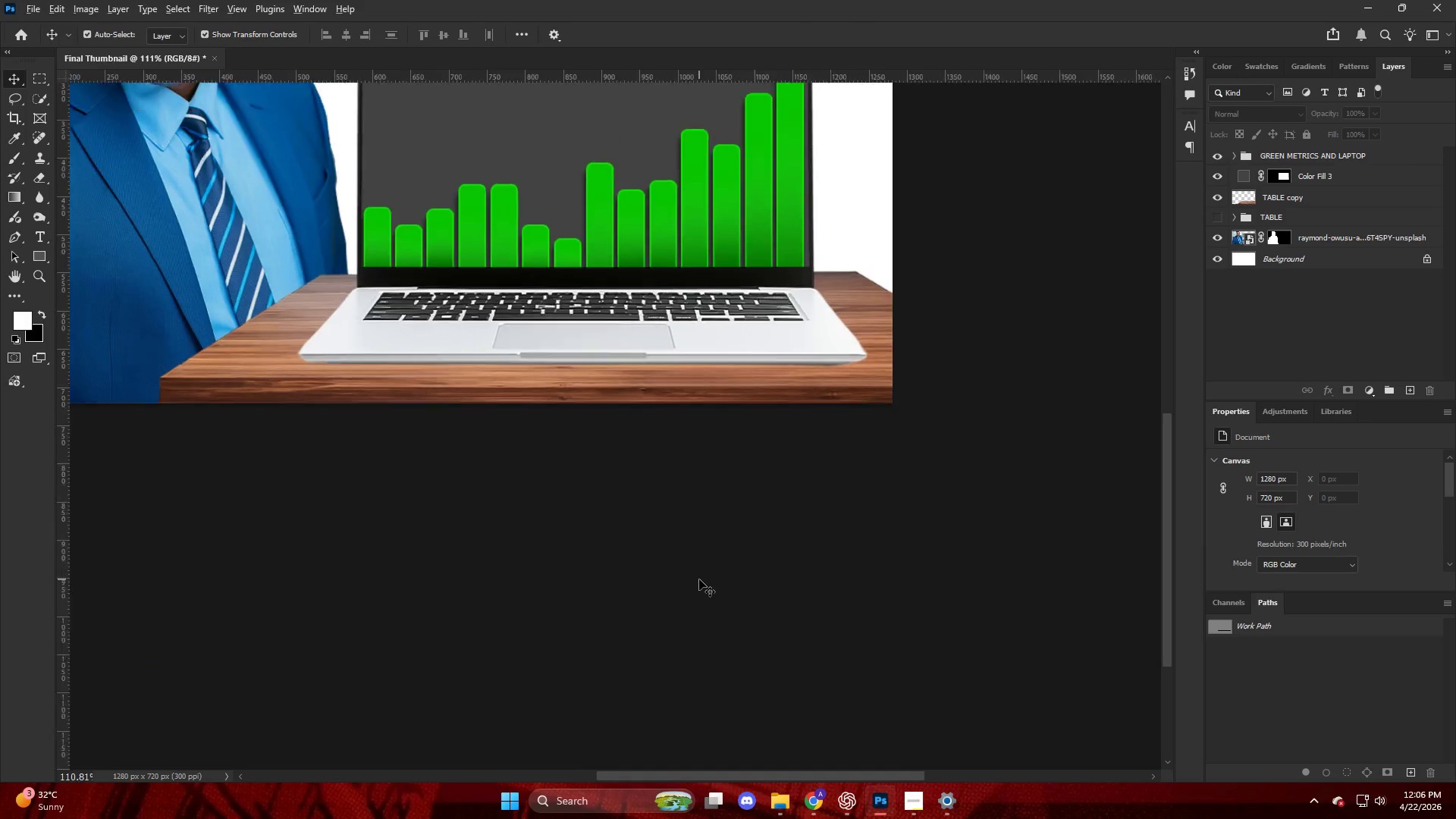 
key(Alt+AltLeft)
 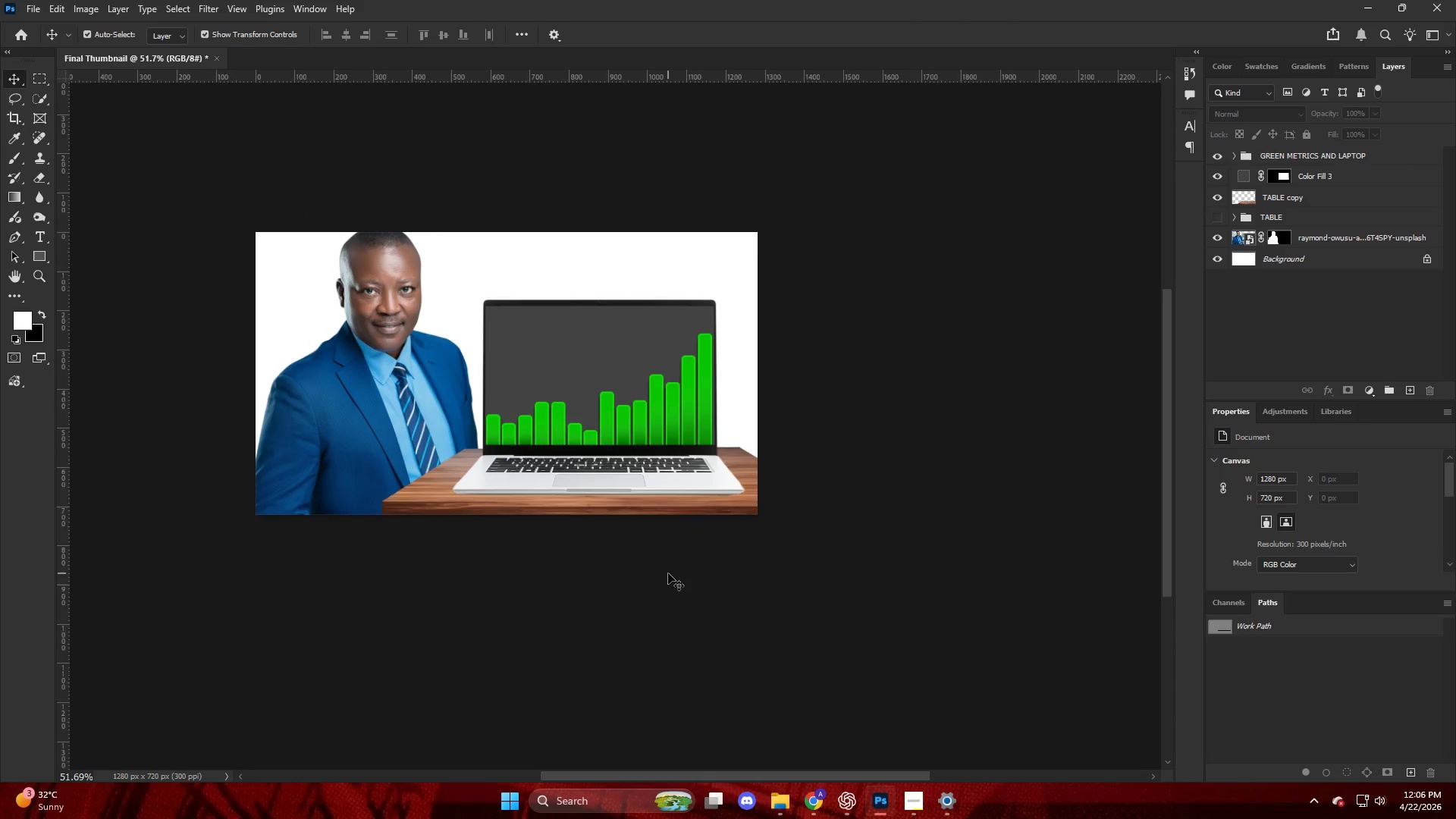 
key(CapsLock)
 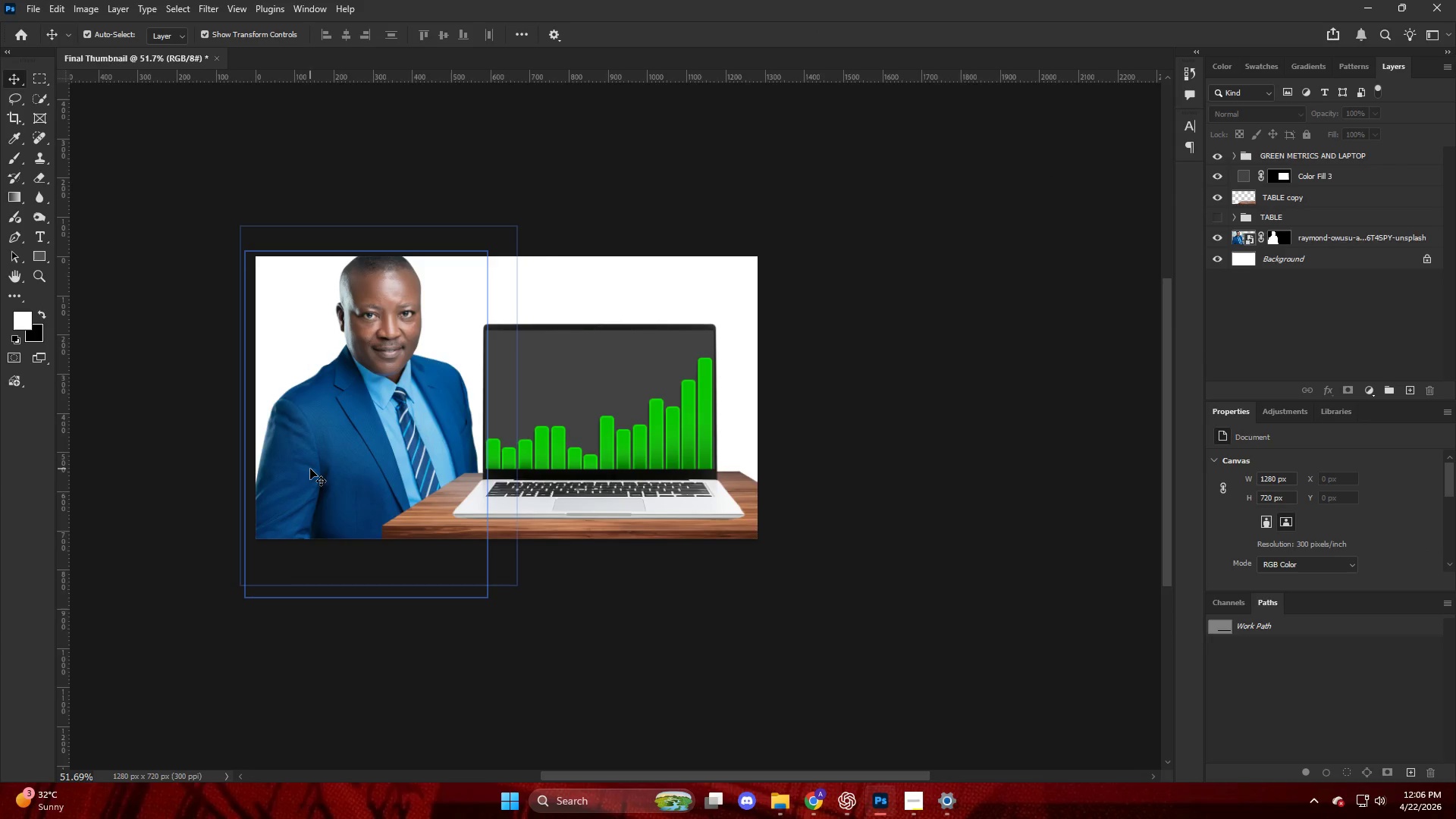 
scroll: coordinate [668, 573], scroll_direction: up, amount: 5.0
 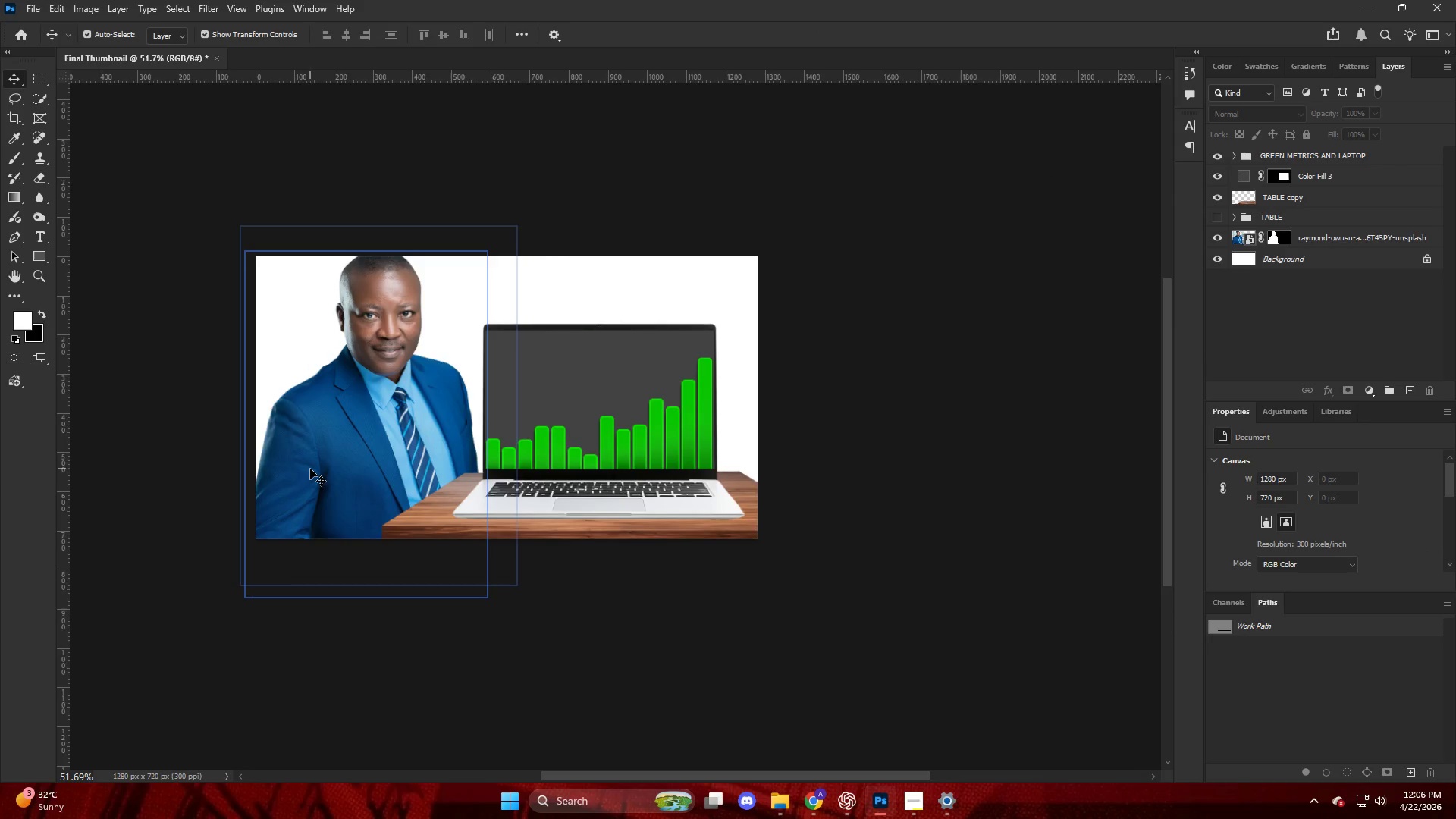 
key(Alt+AltLeft)
 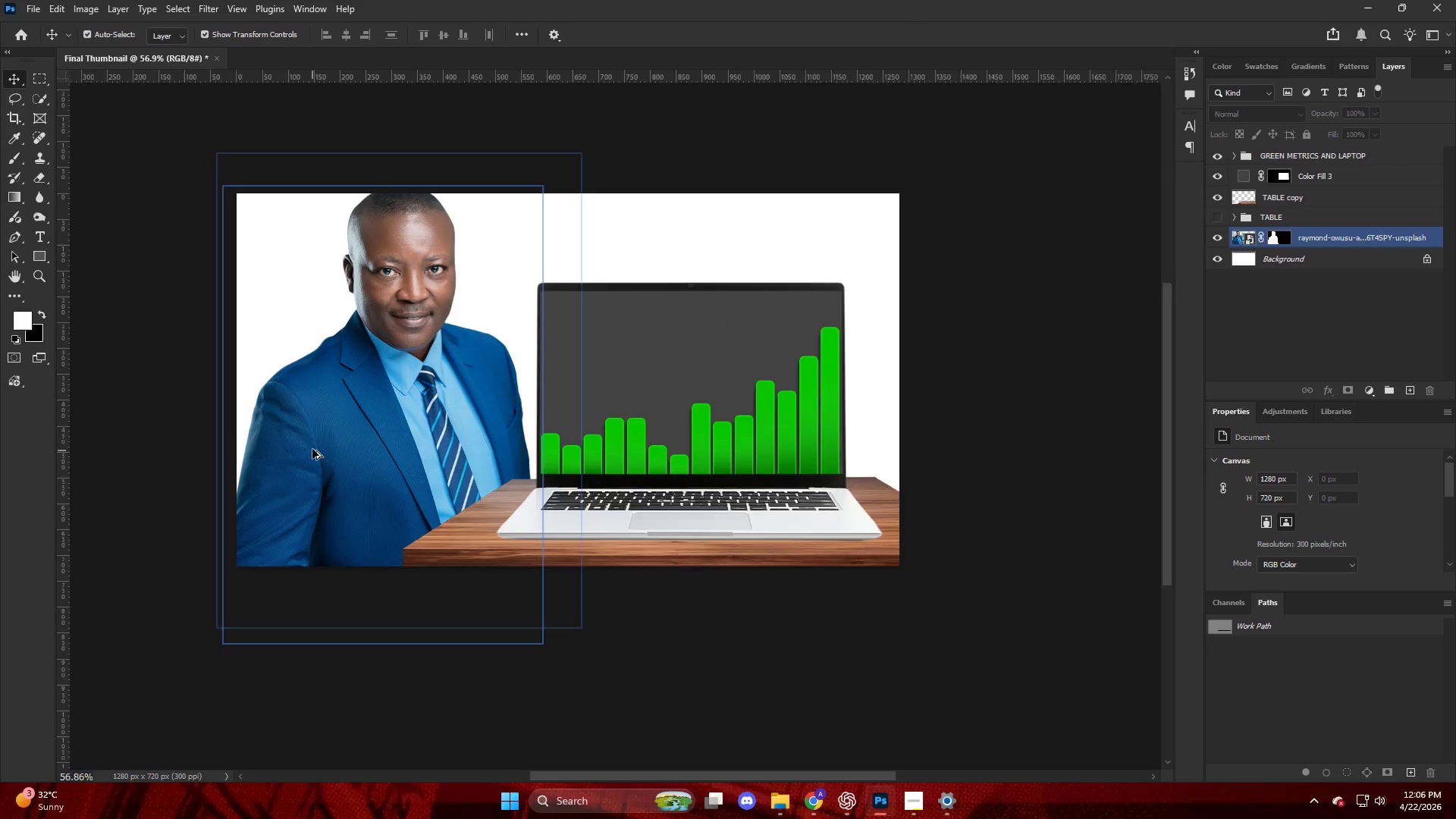 
left_click_drag(start_coordinate=[362, 422], to_coordinate=[348, 427])
 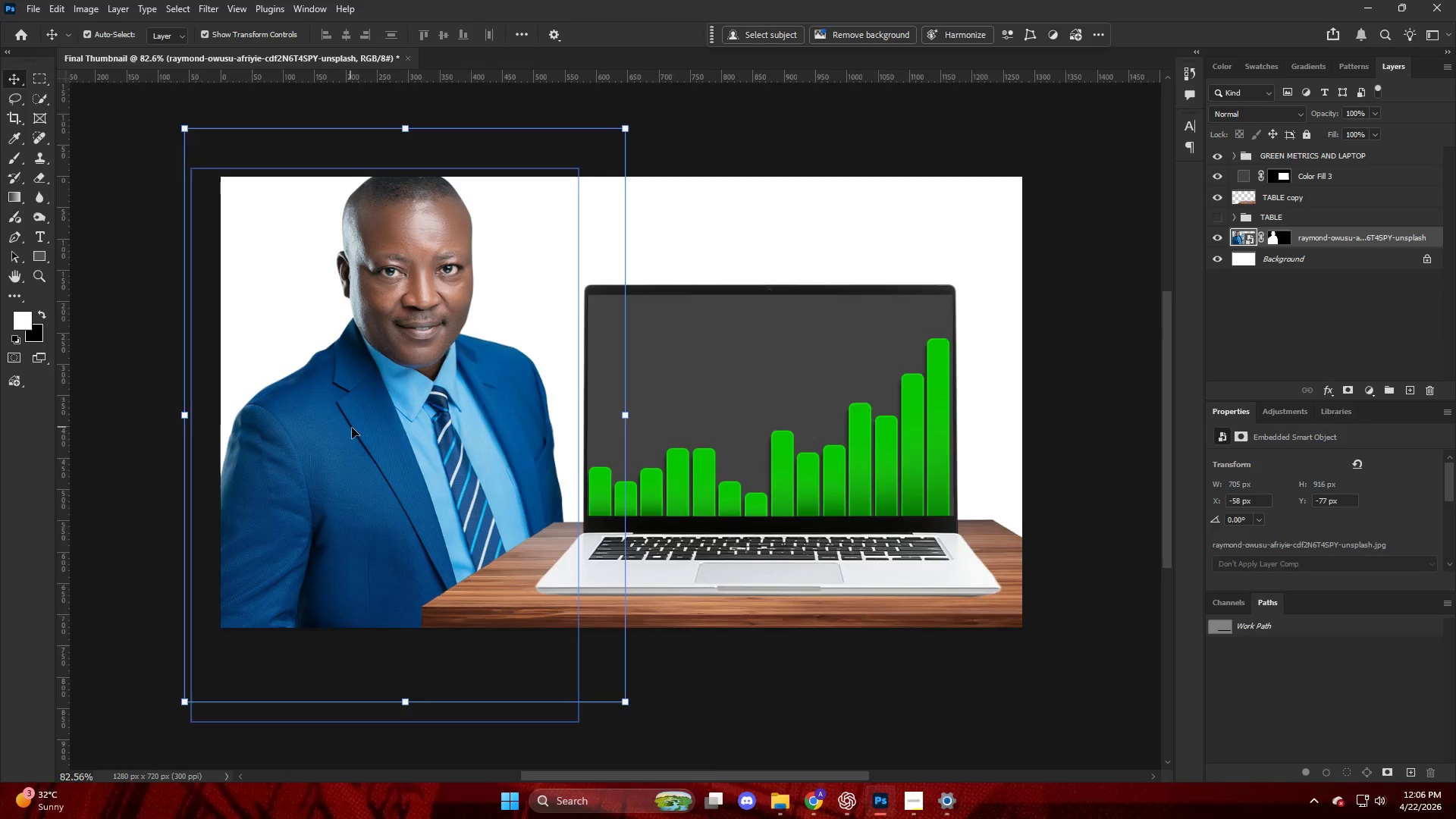 
scroll: coordinate [310, 435], scroll_direction: up, amount: 8.0
 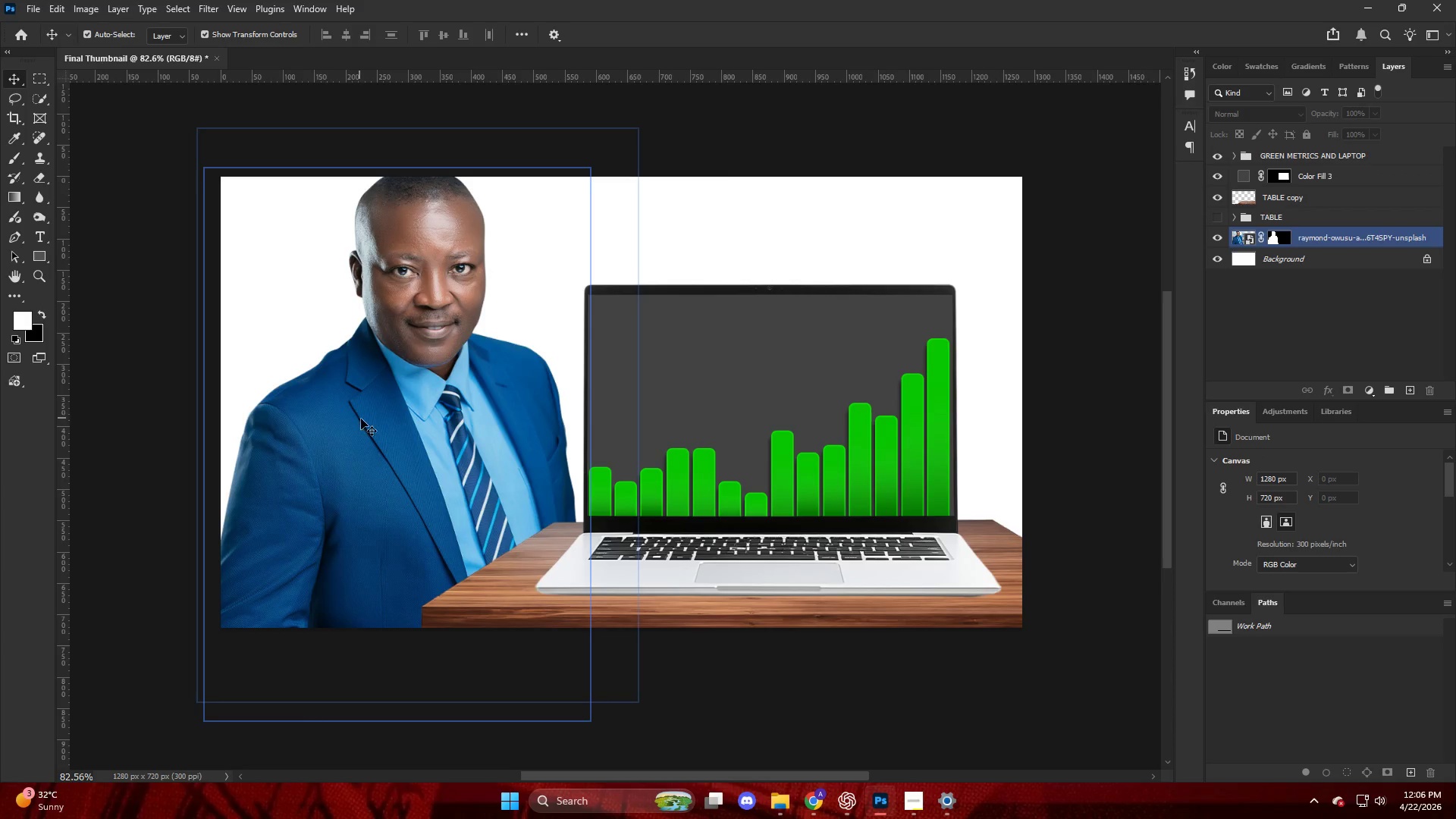 
key(Alt+AltLeft)
 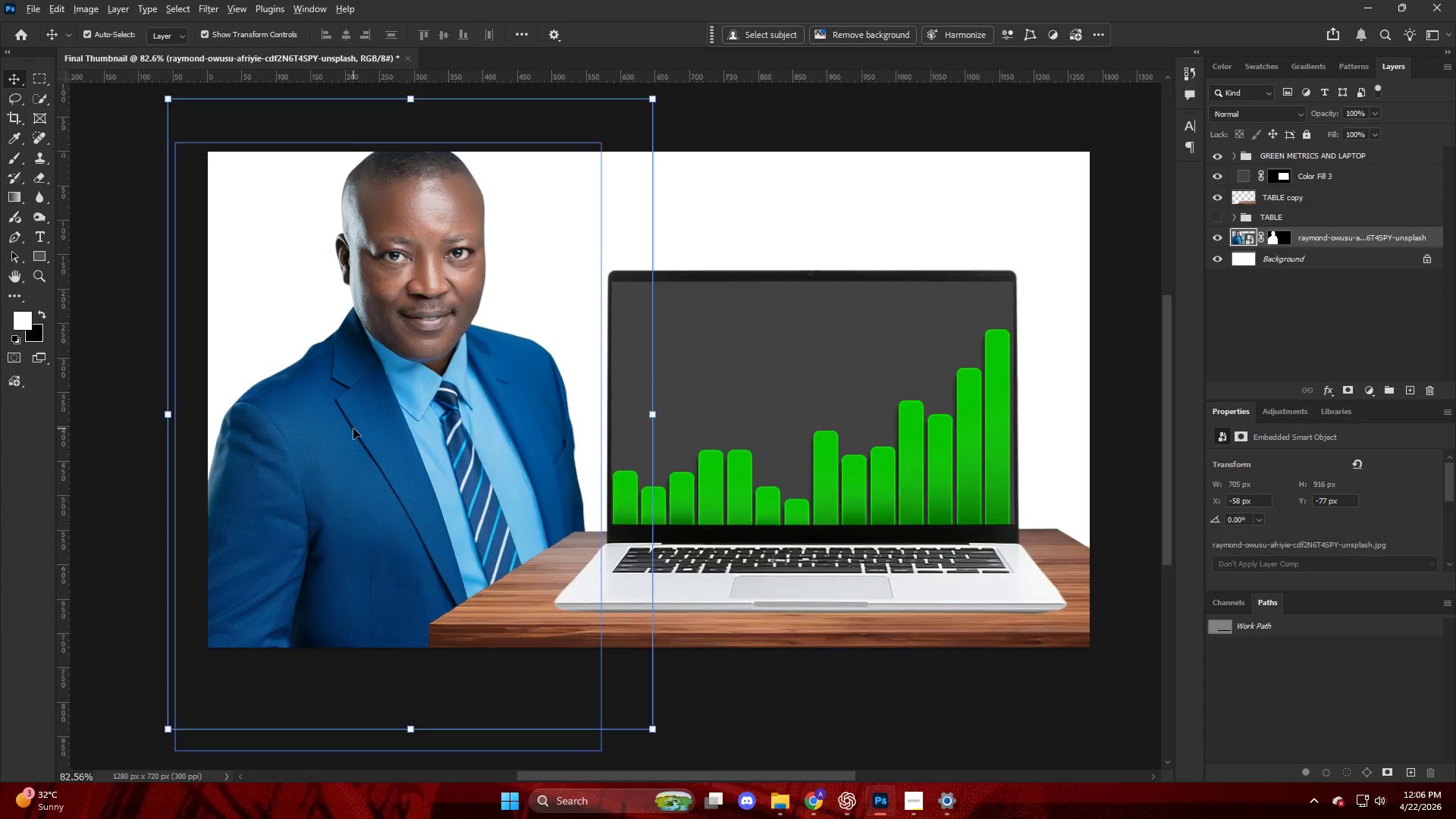 
key(Control+ControlLeft)
 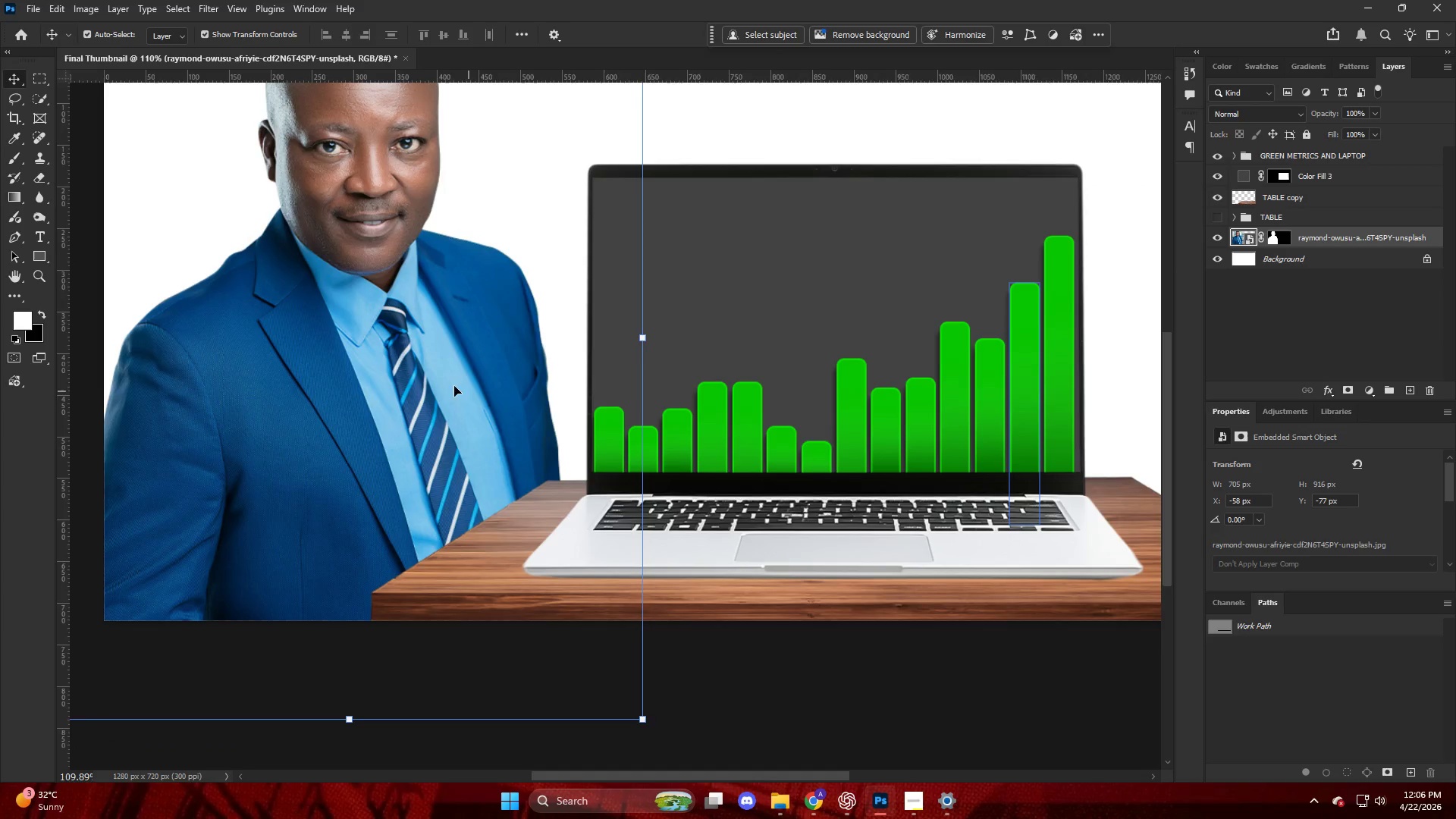 
scroll: coordinate [438, 450], scroll_direction: down, amount: 9.0
 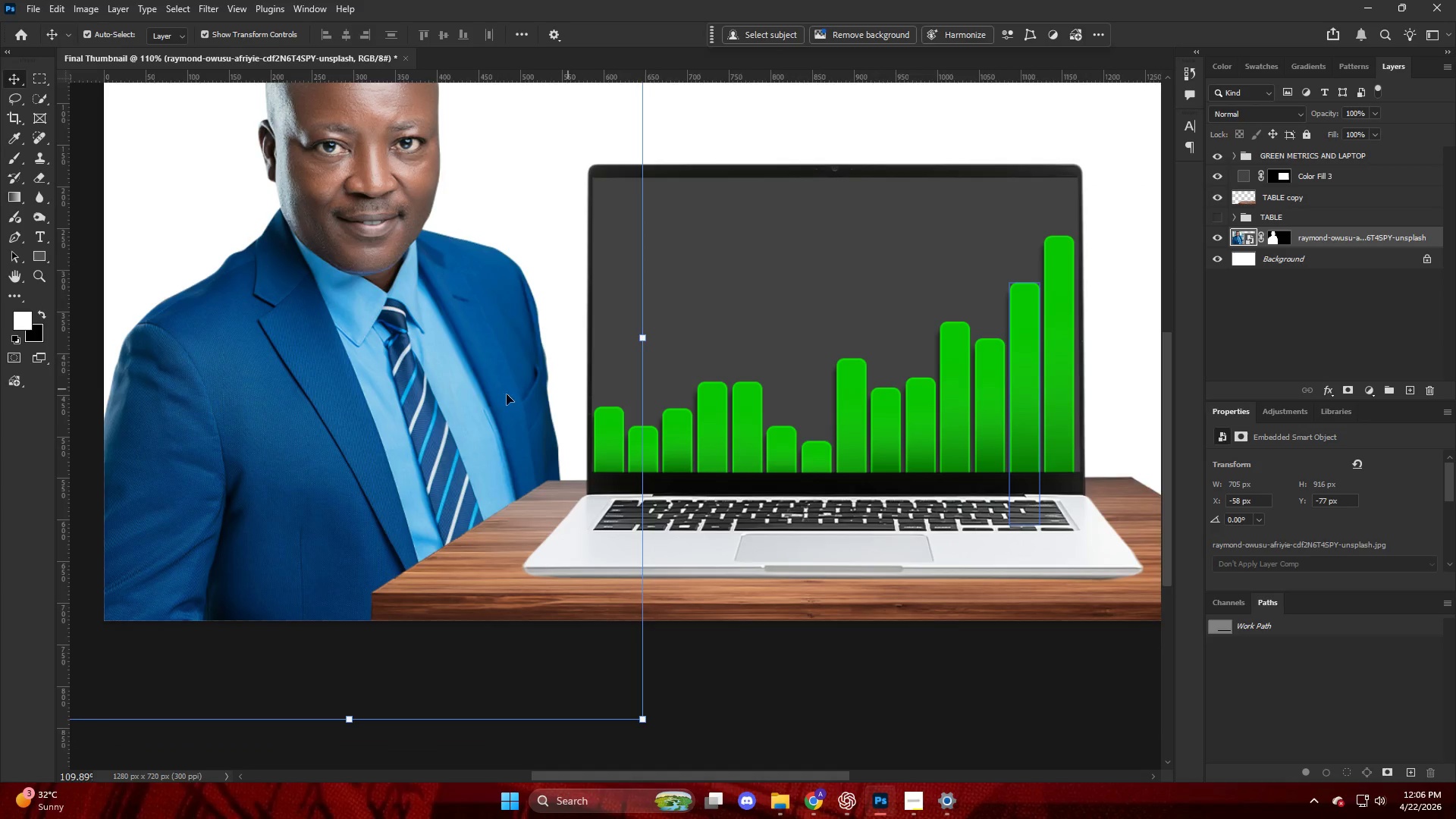 
hold_key(key=AltLeft, duration=1.2)
left_click_drag(start_coordinate=[648, 339], to_coordinate=[692, 350])
 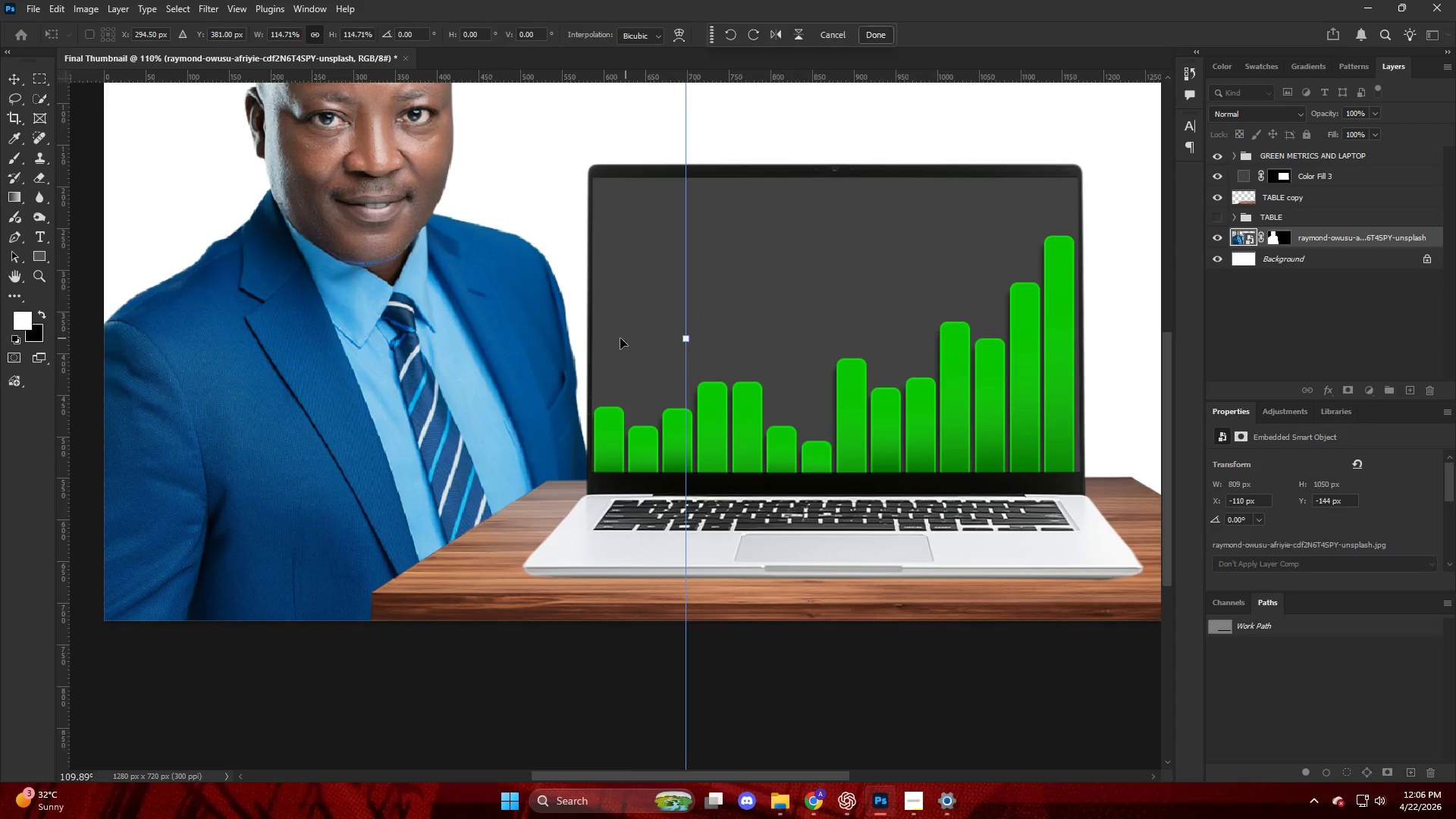 
left_click_drag(start_coordinate=[620, 338], to_coordinate=[612, 356])
 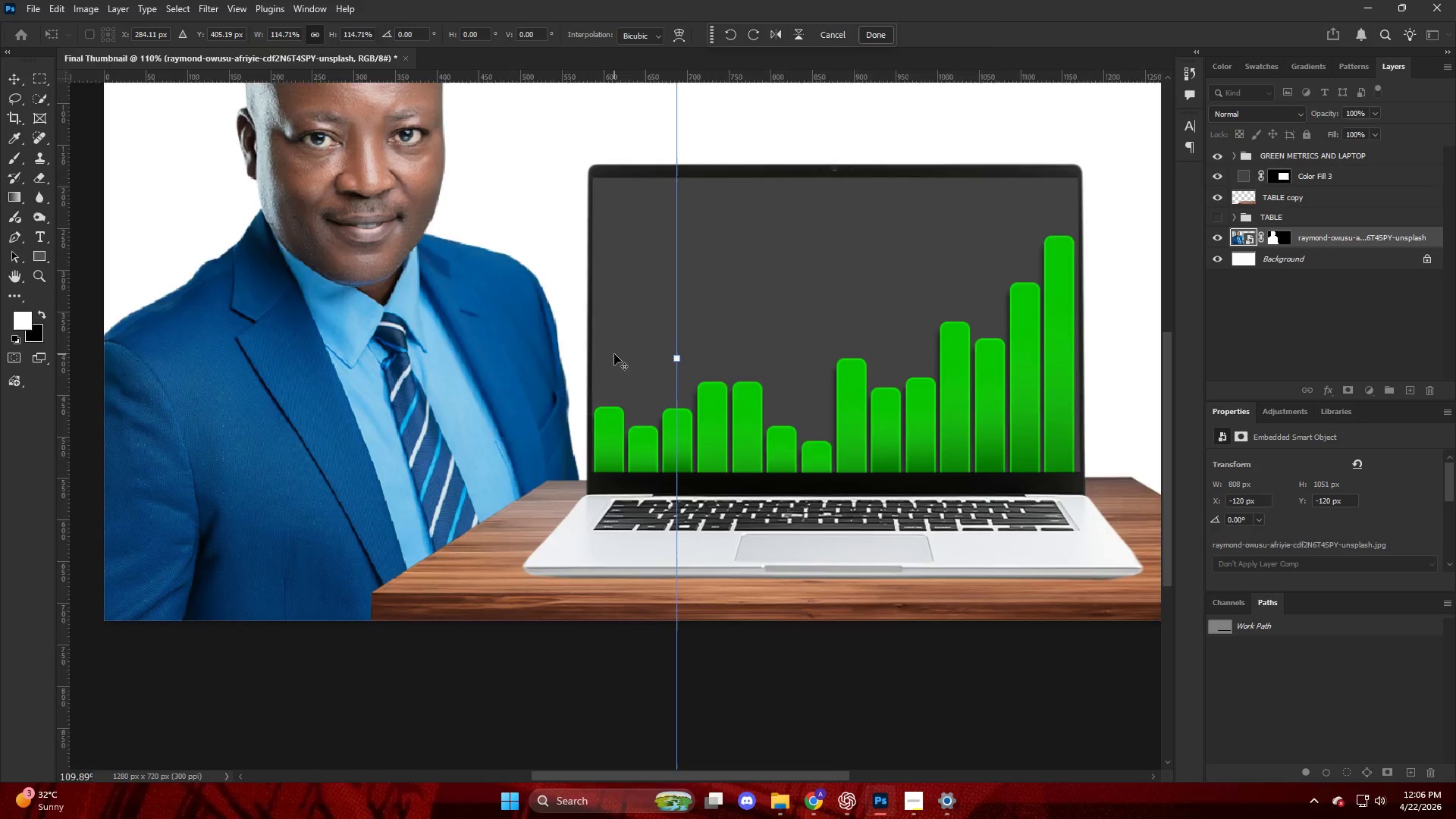 
key(Alt+AltLeft)
 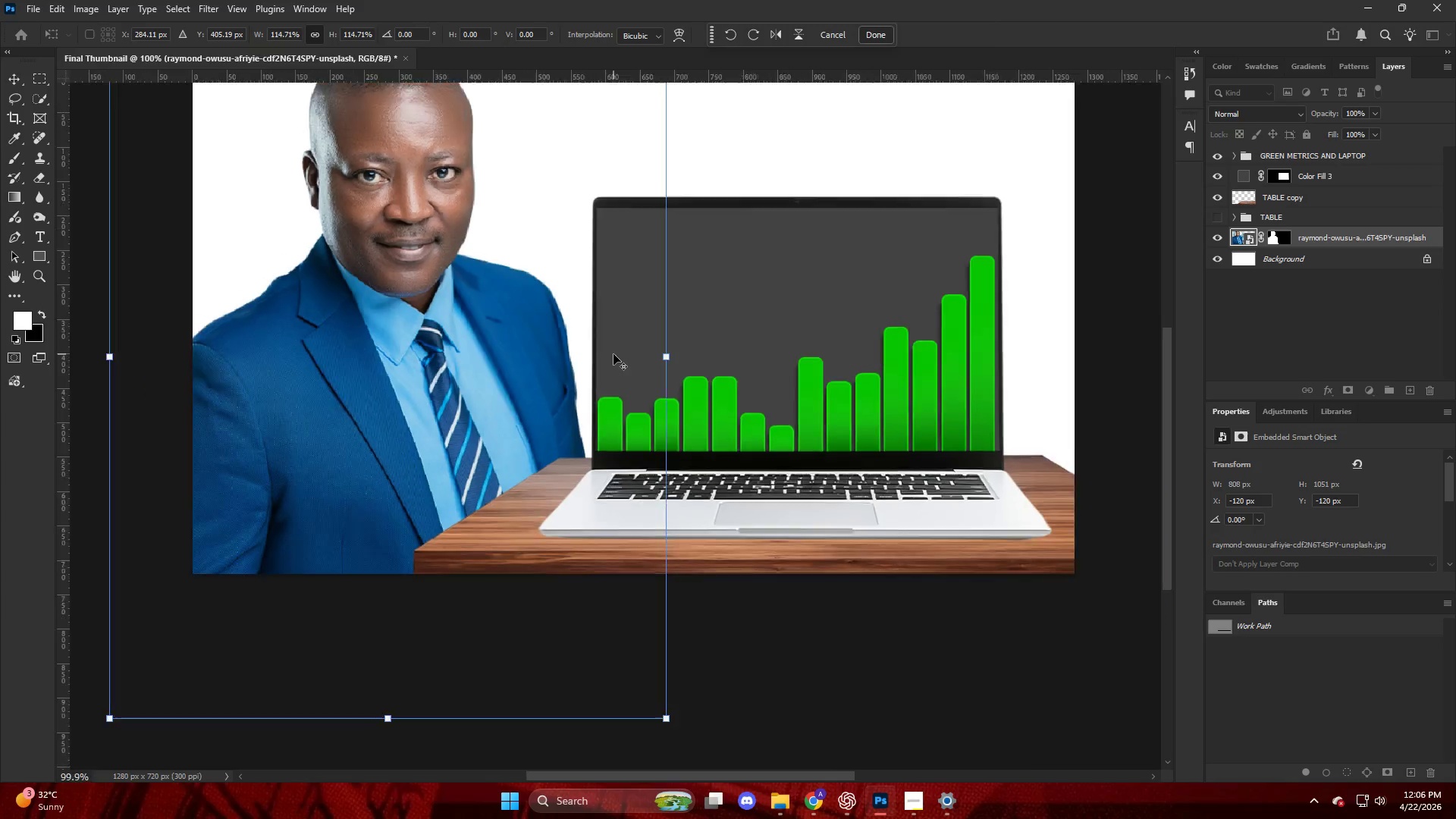 
scroll: coordinate [613, 354], scroll_direction: down, amount: 3.0
 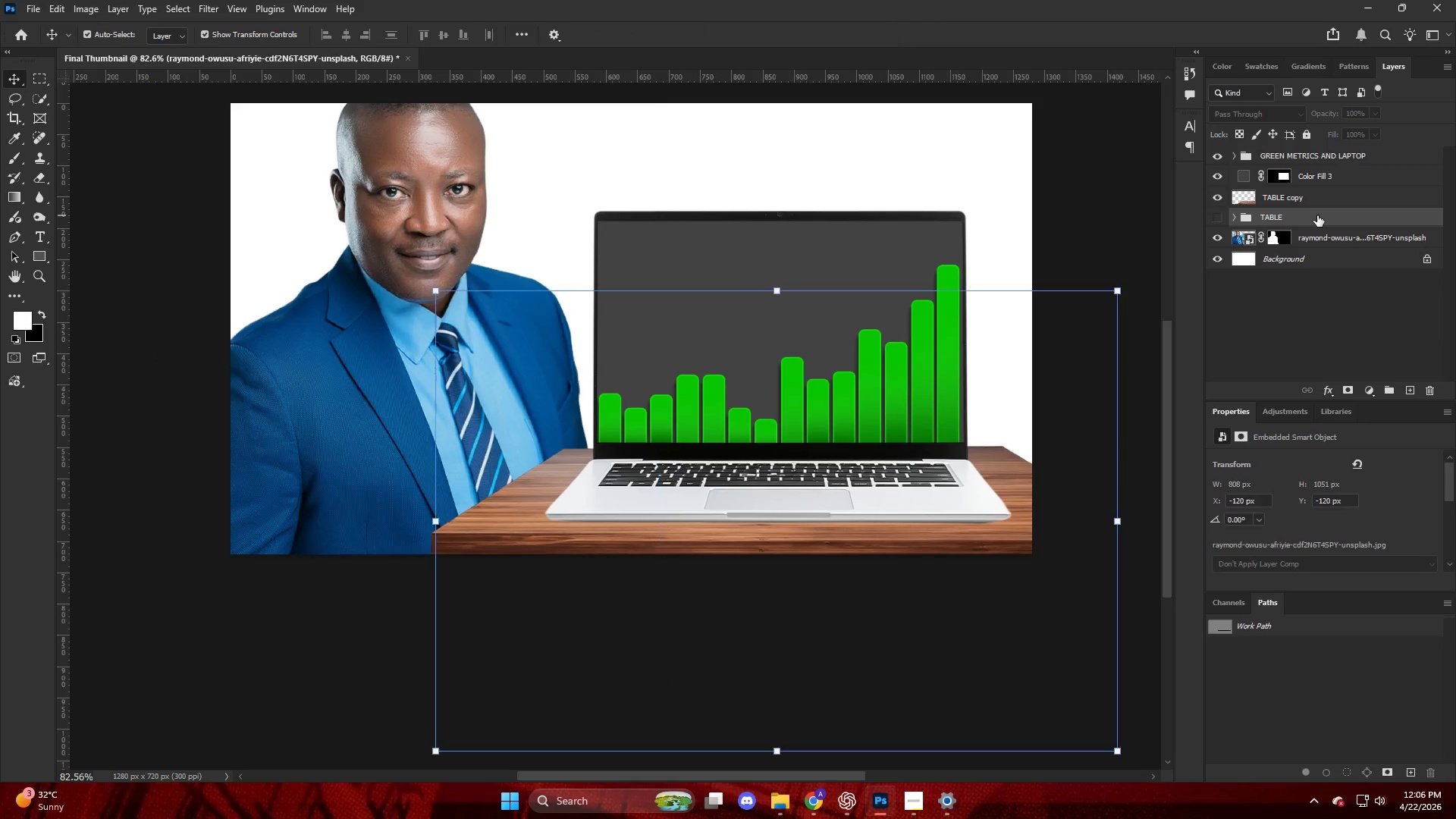 
left_click([1323, 197])
 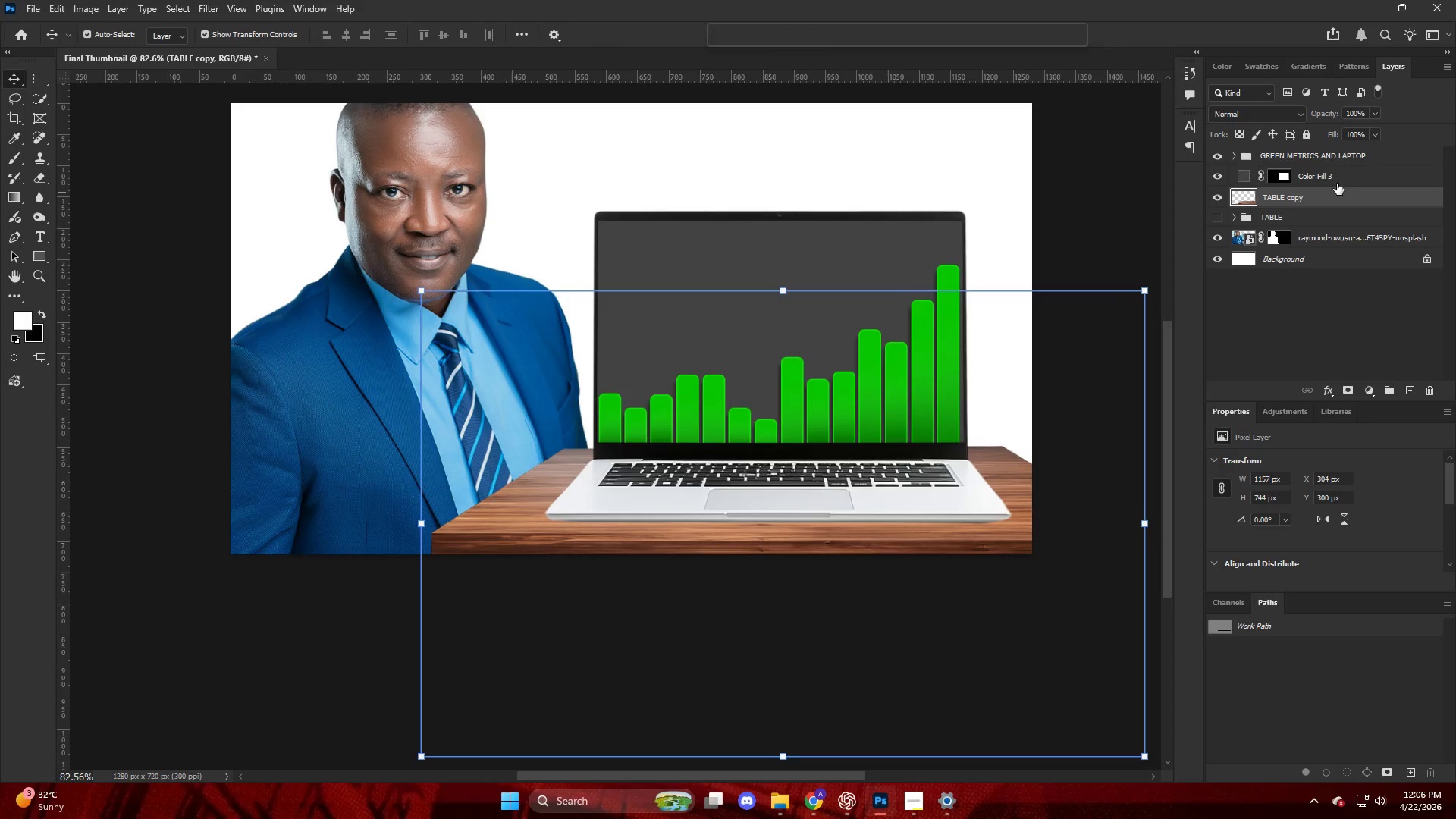 
hold_key(key=ShiftLeft, duration=1.0)
left_click([1352, 159])
 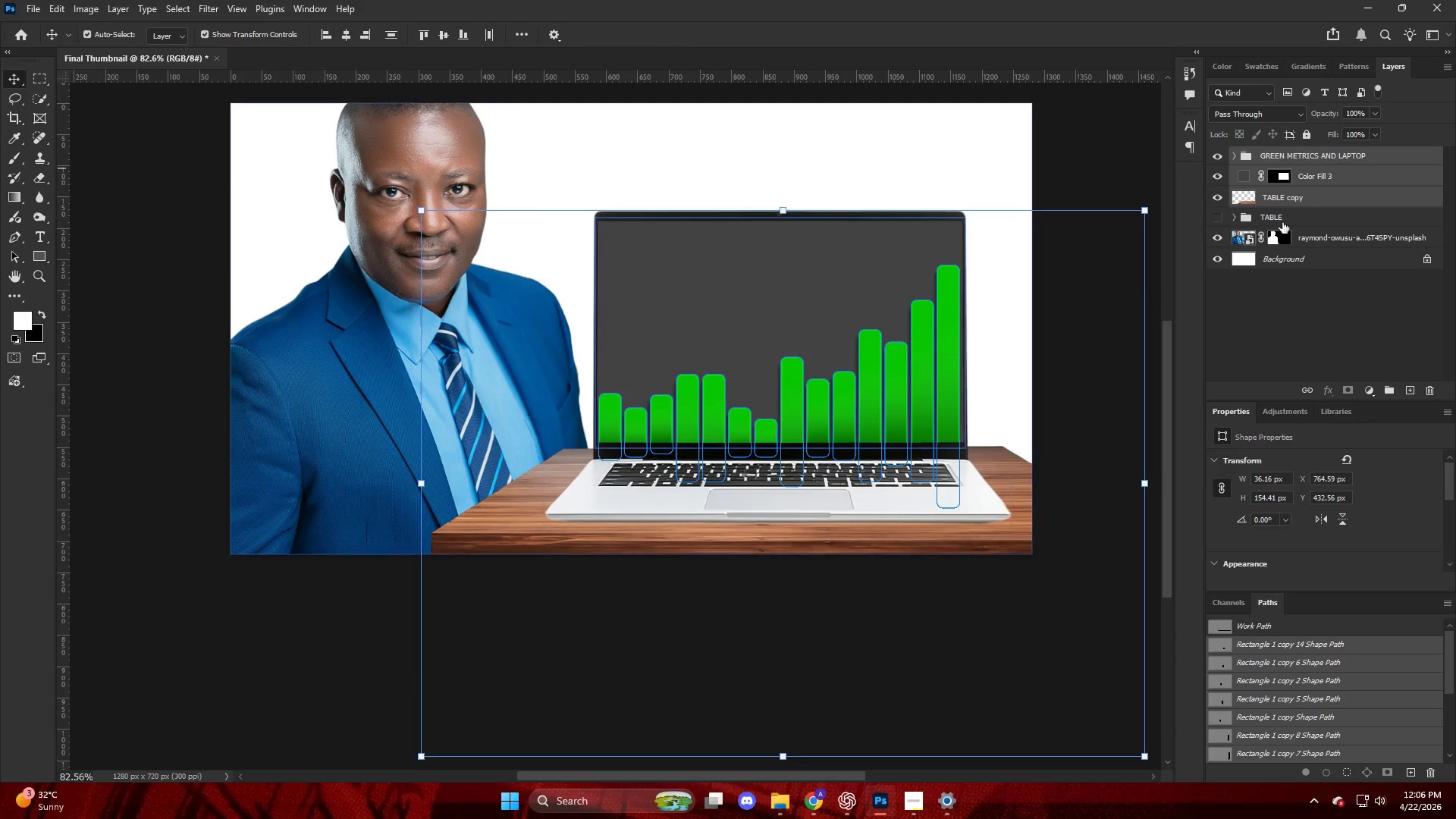 
key(Control+T)
 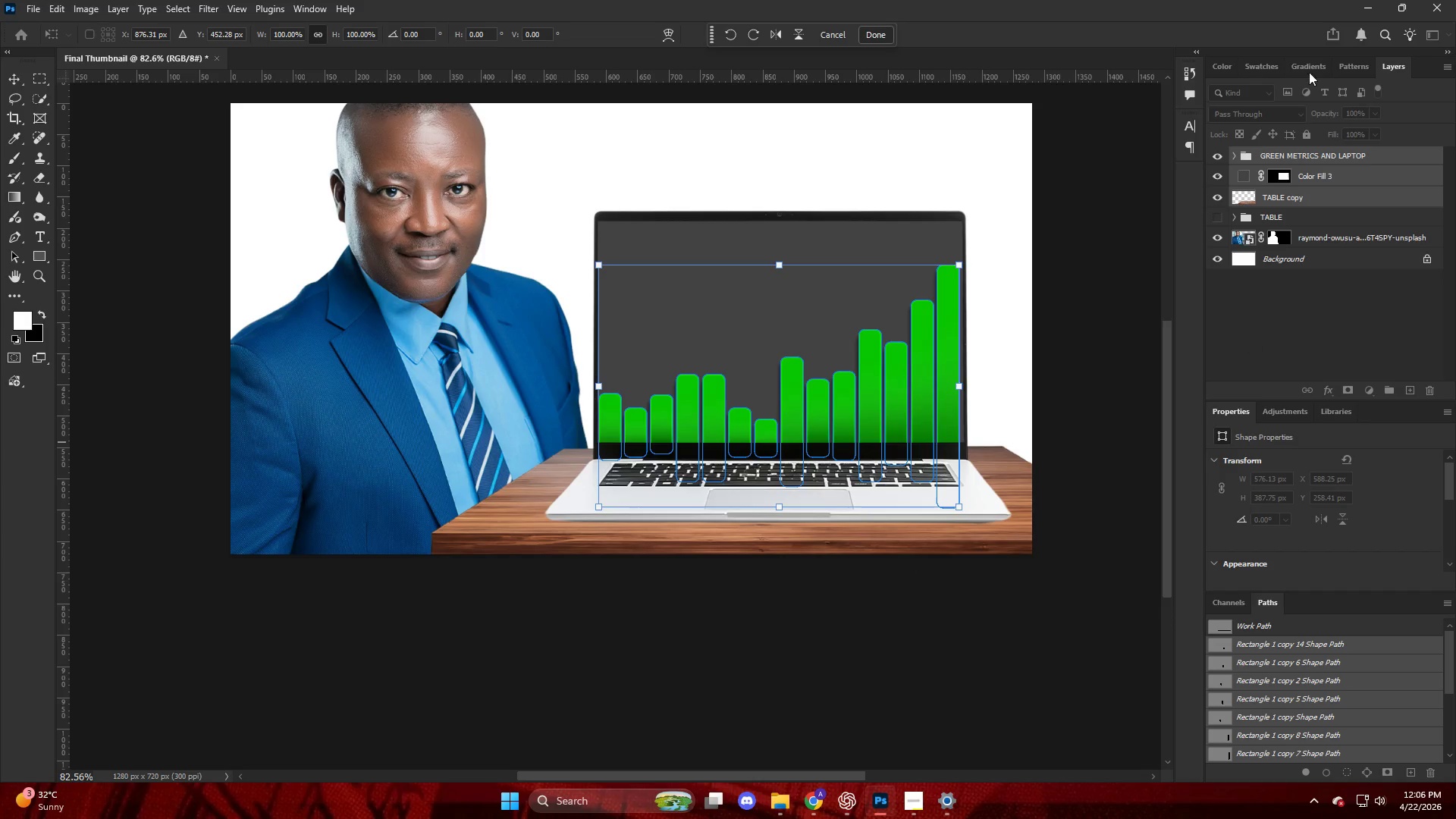 
hold_key(key=ShiftLeft, duration=1.03)
left_click([1299, 154])
 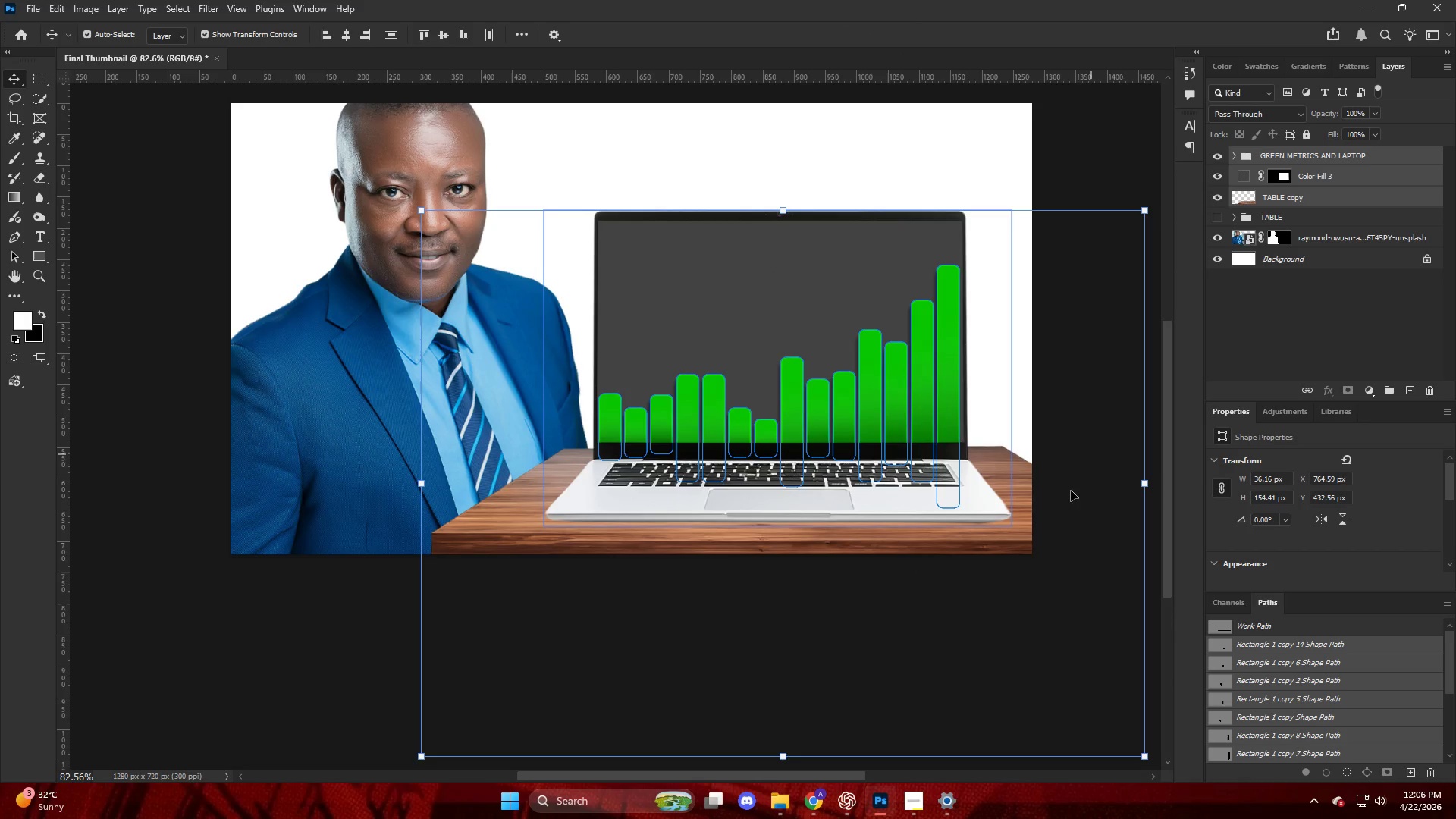 
left_click_drag(start_coordinate=[996, 622], to_coordinate=[998, 607])
 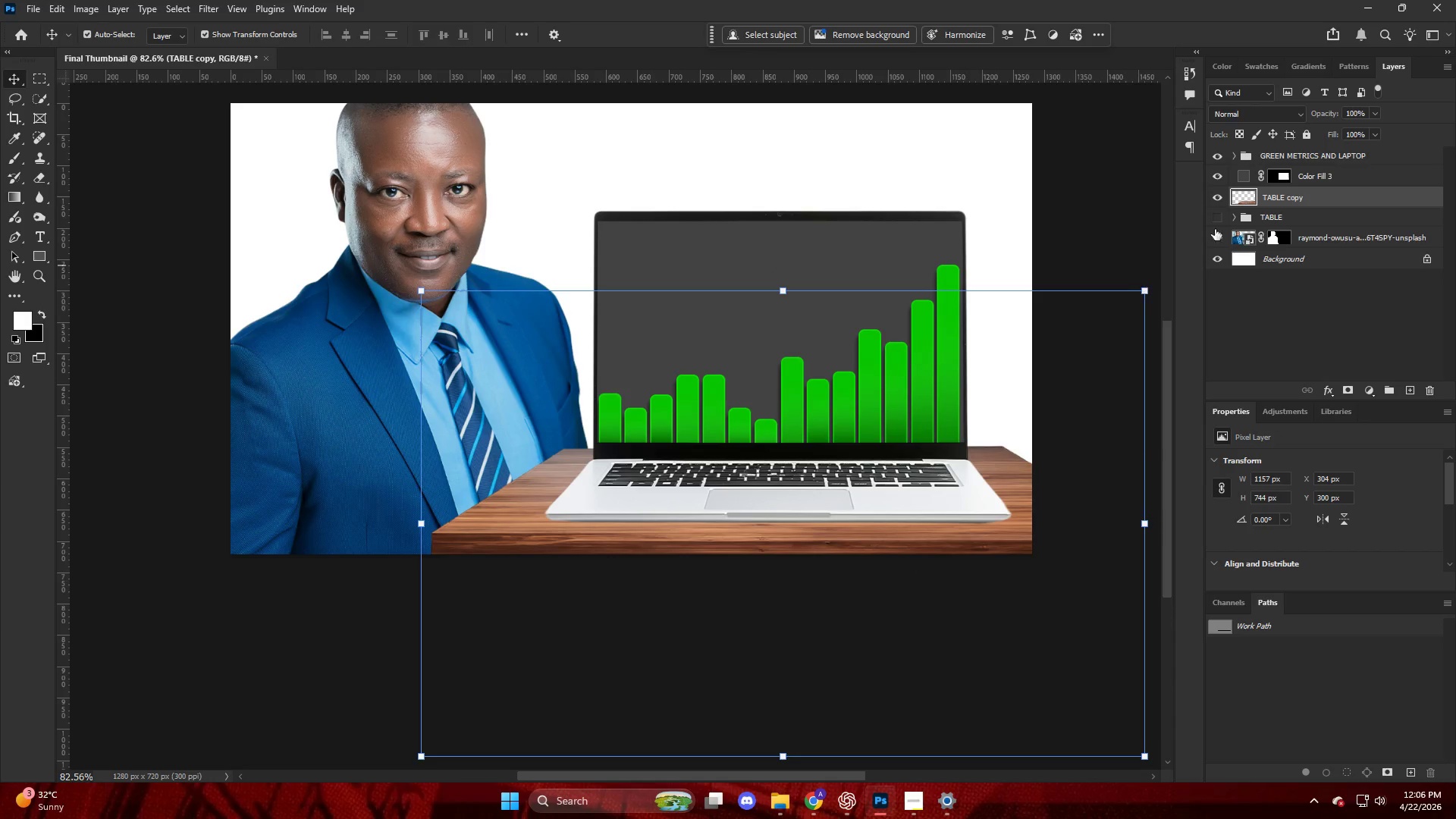 
hold_key(key=ShiftLeft, duration=1.3)
double_click([1308, 157])
 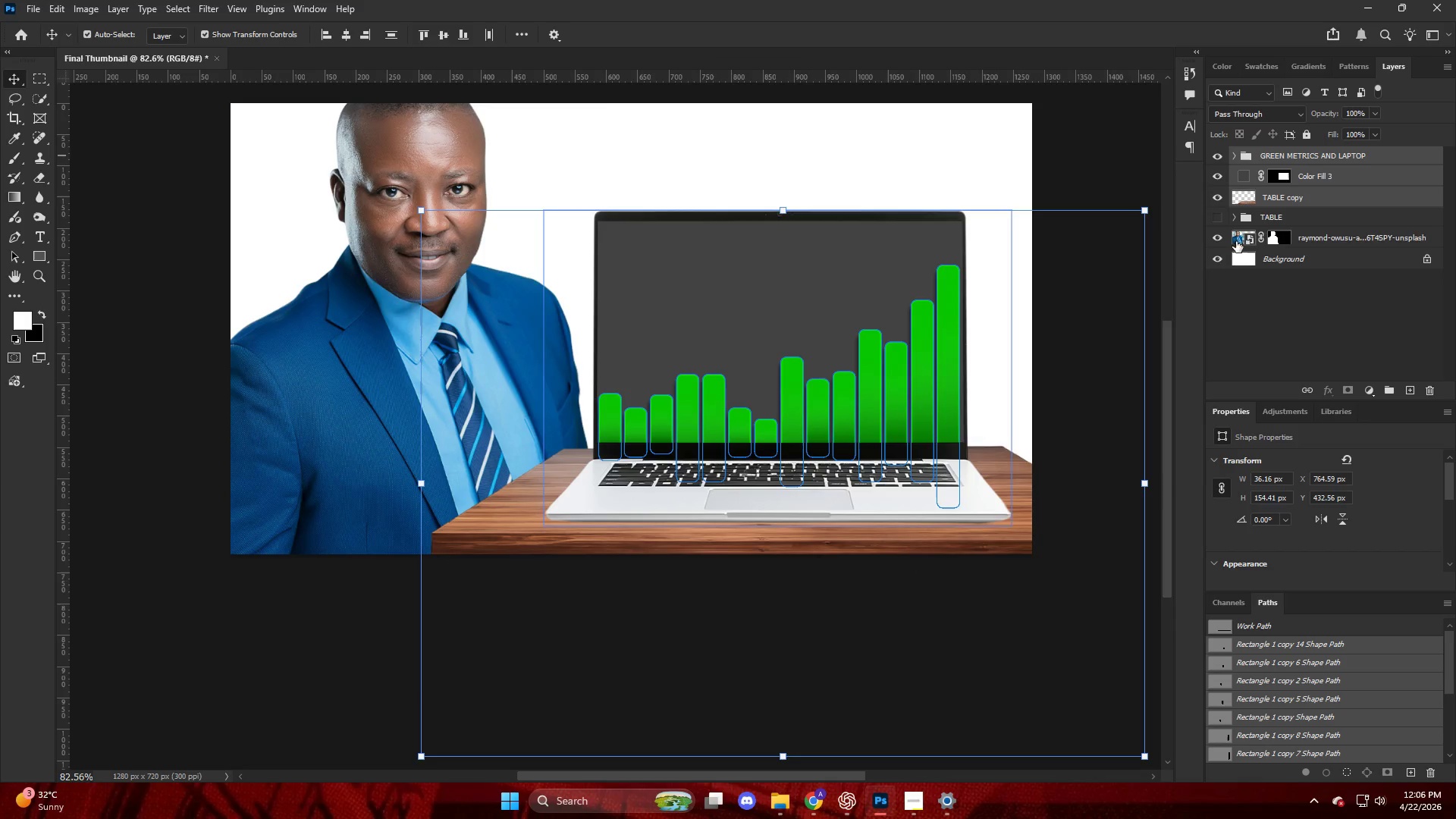 
key(Control+T)
 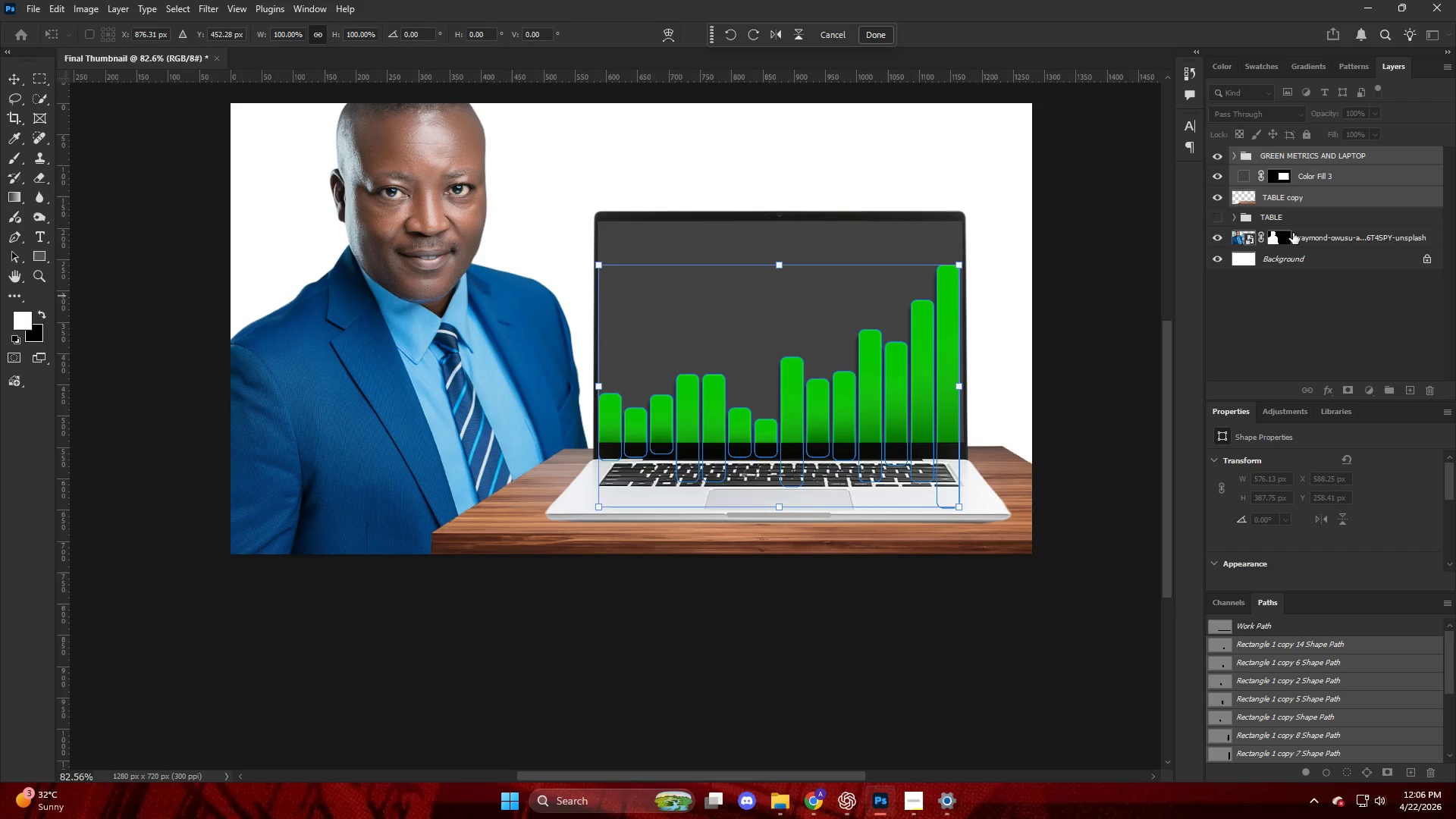 
left_click([1294, 205])
 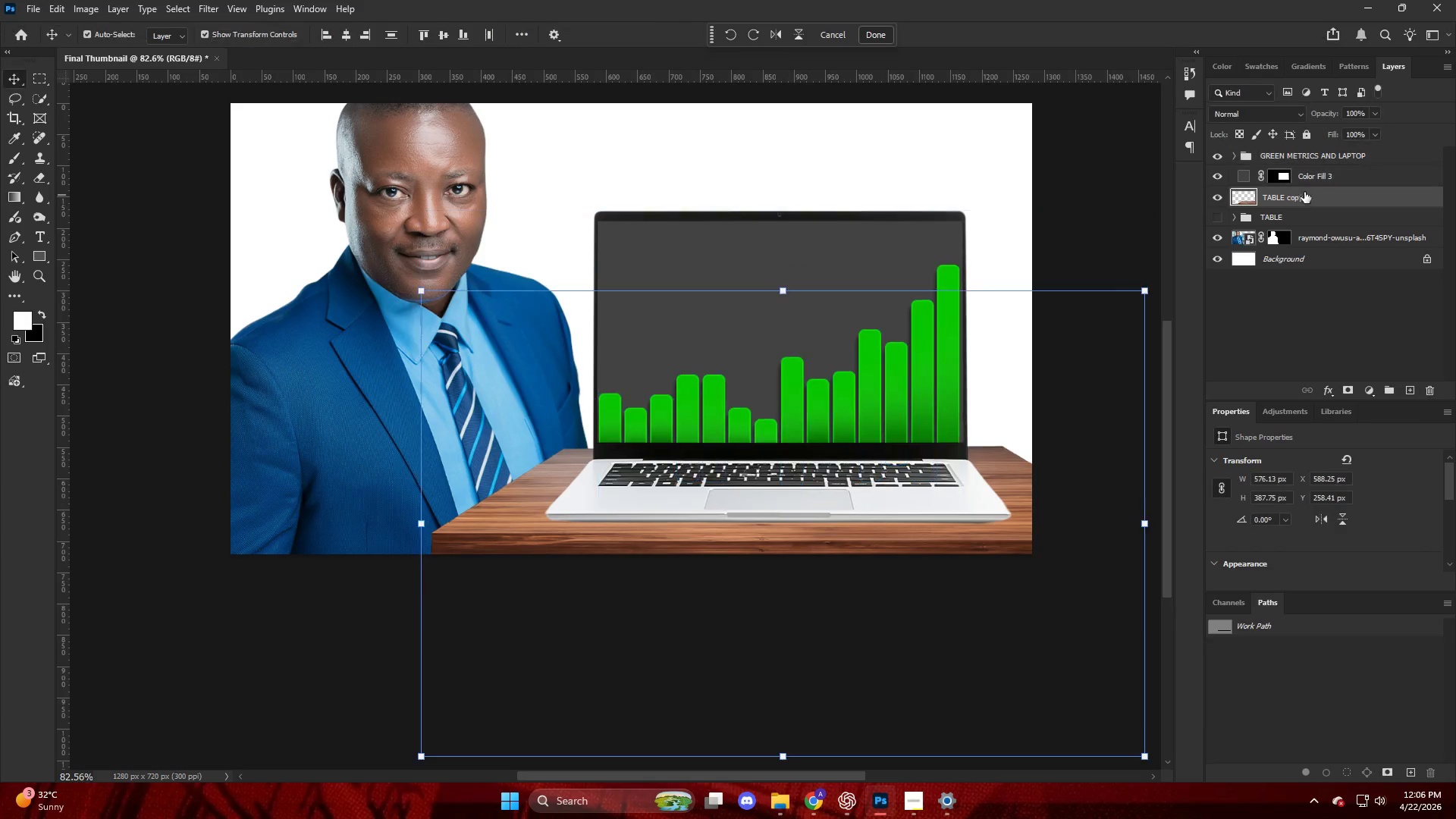 
hold_key(key=ShiftLeft, duration=1.39)
left_click([1322, 156])
 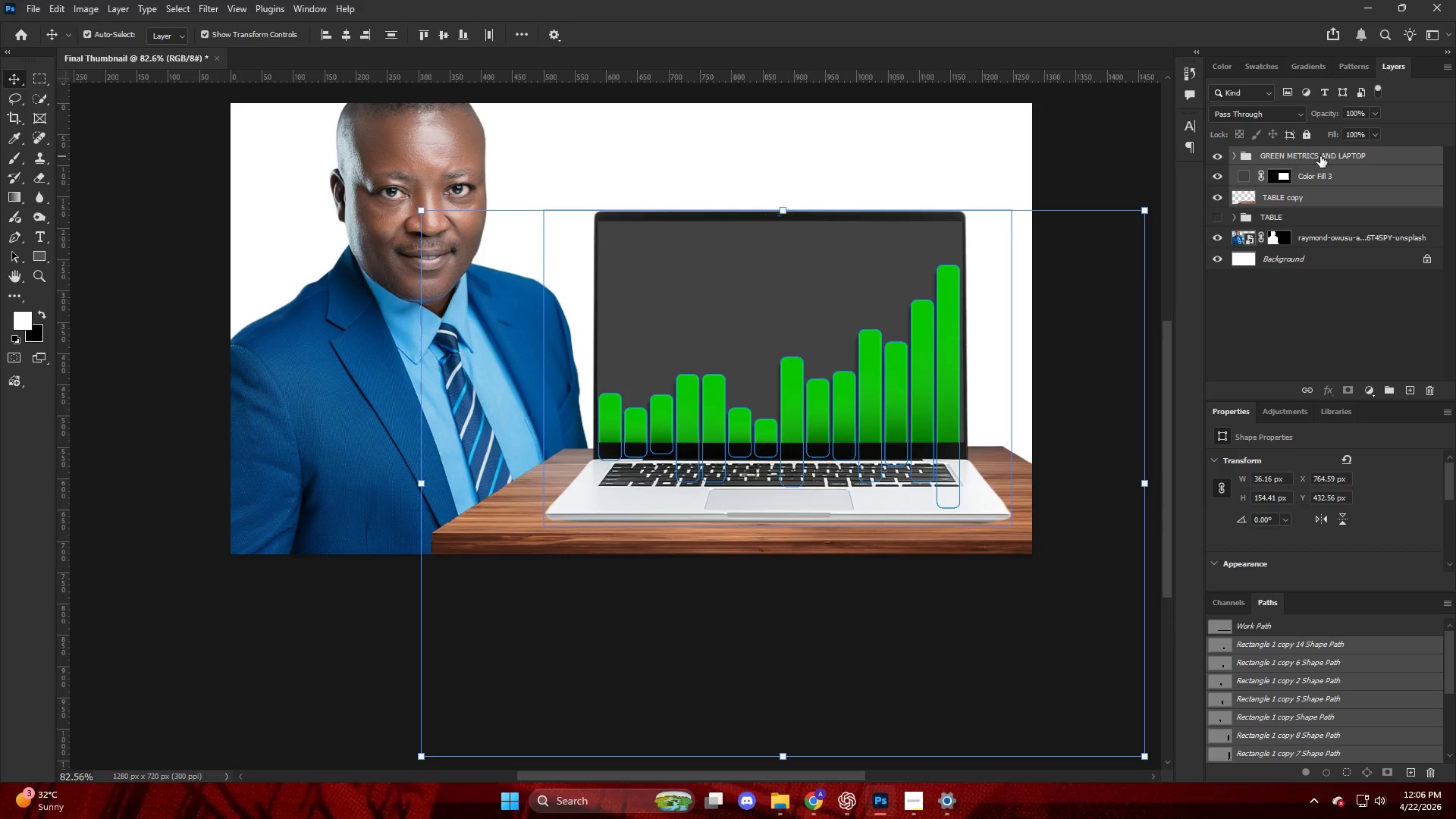 
left_click([1320, 156])
 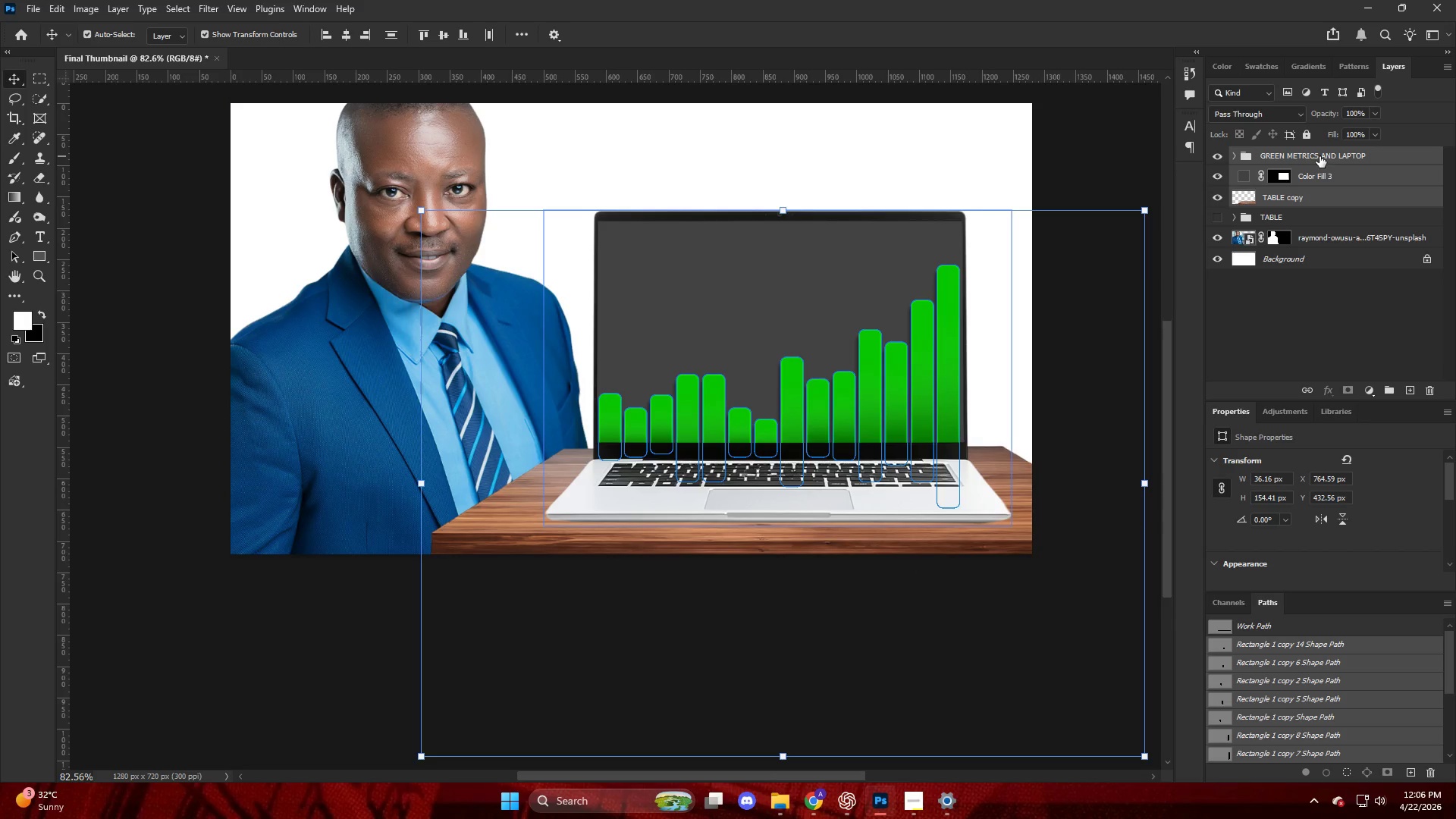 
key(Control+T)
 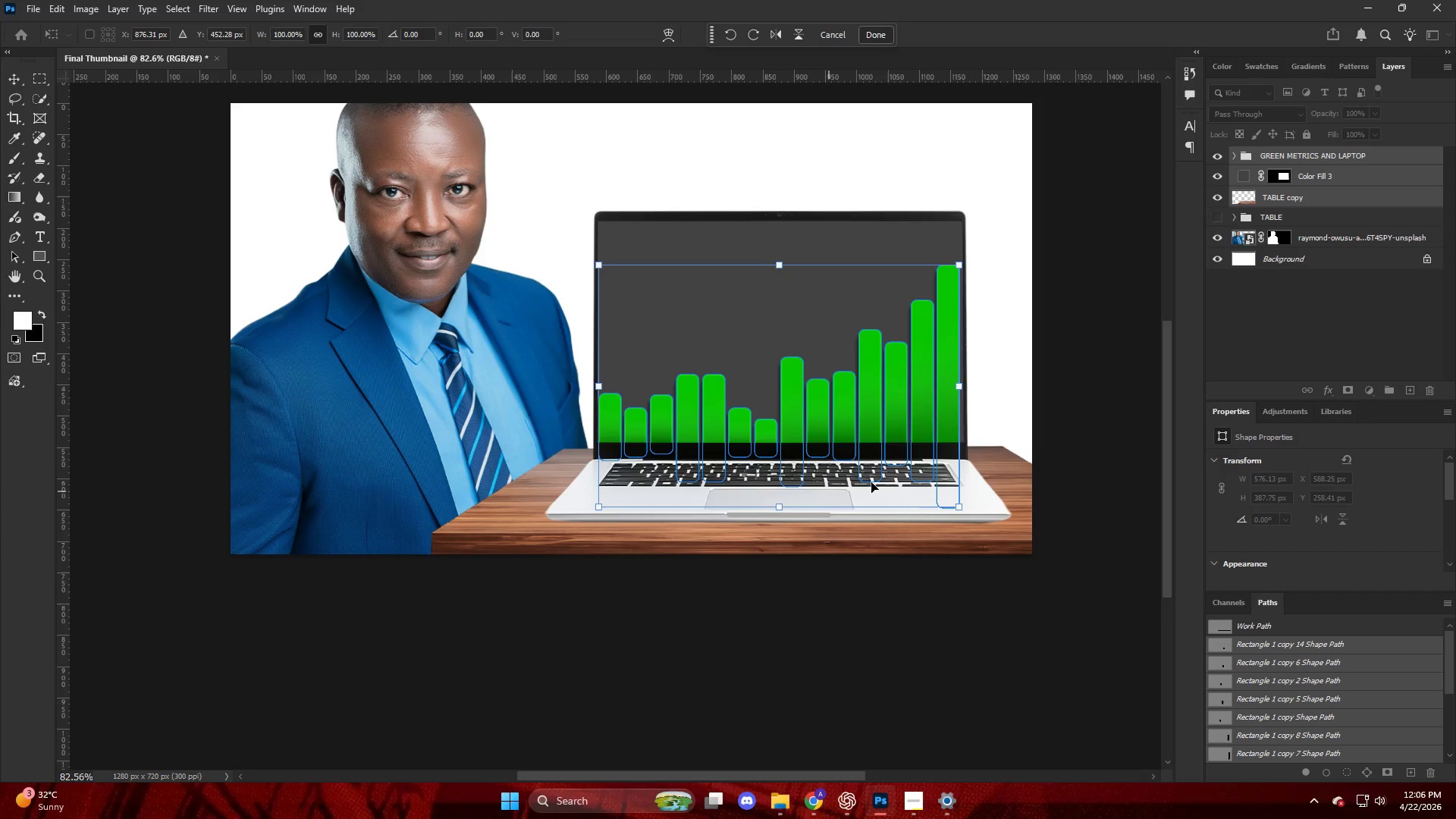 
hold_key(key=ControlLeft, duration=0.36)
 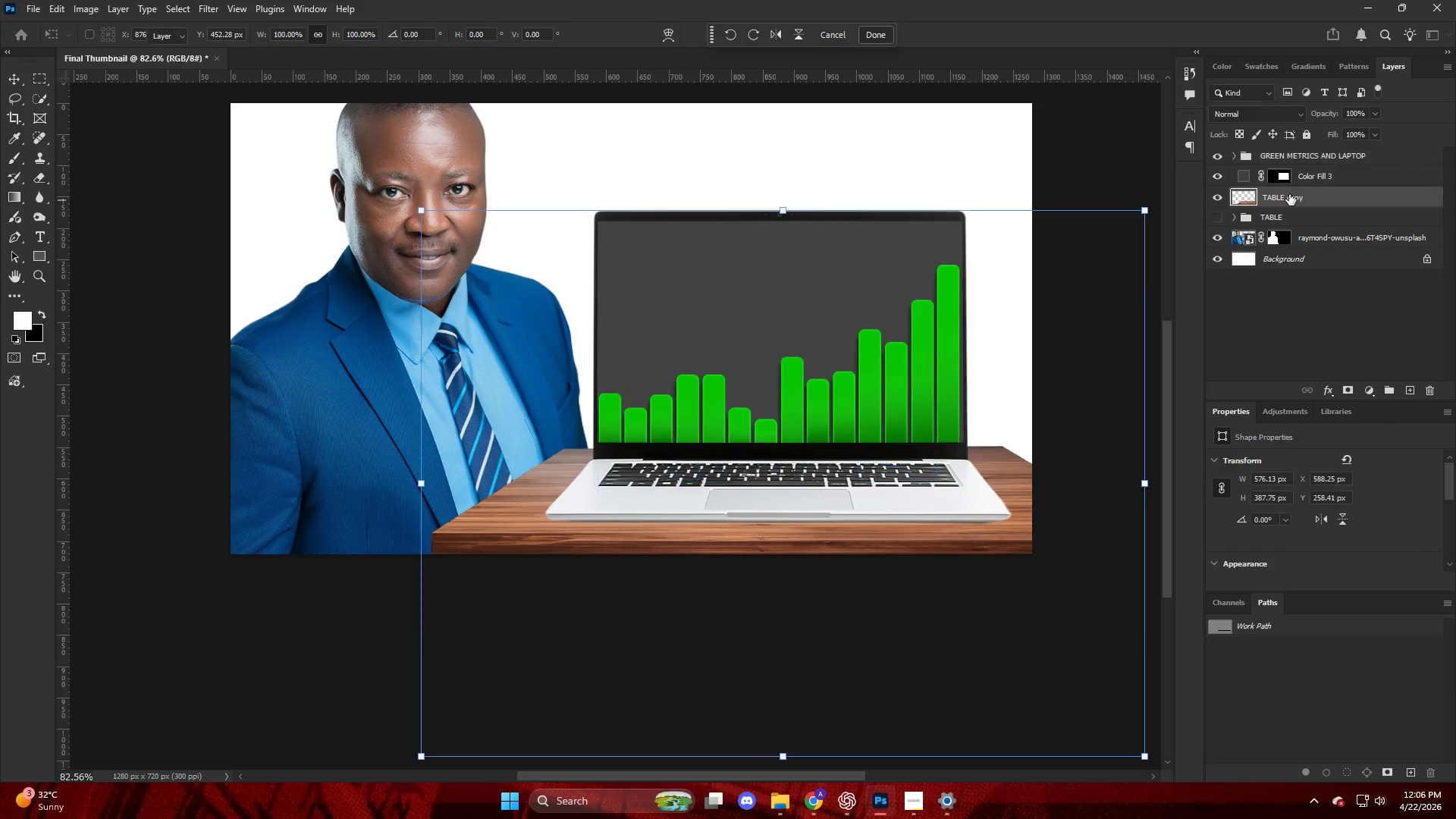 
left_click([1283, 200])
 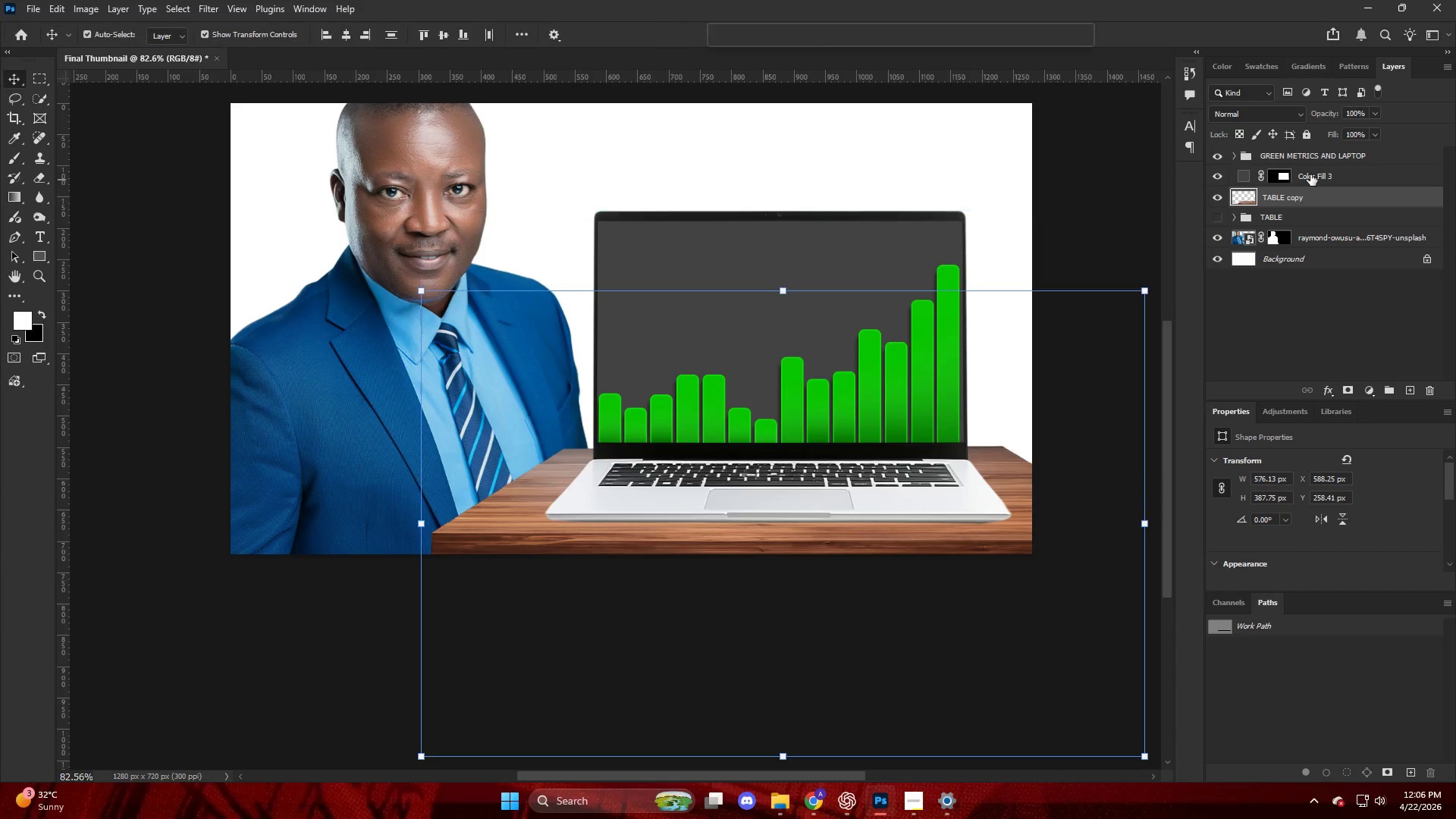 
hold_key(key=ShiftLeft, duration=0.38)
double_click([1318, 164])
 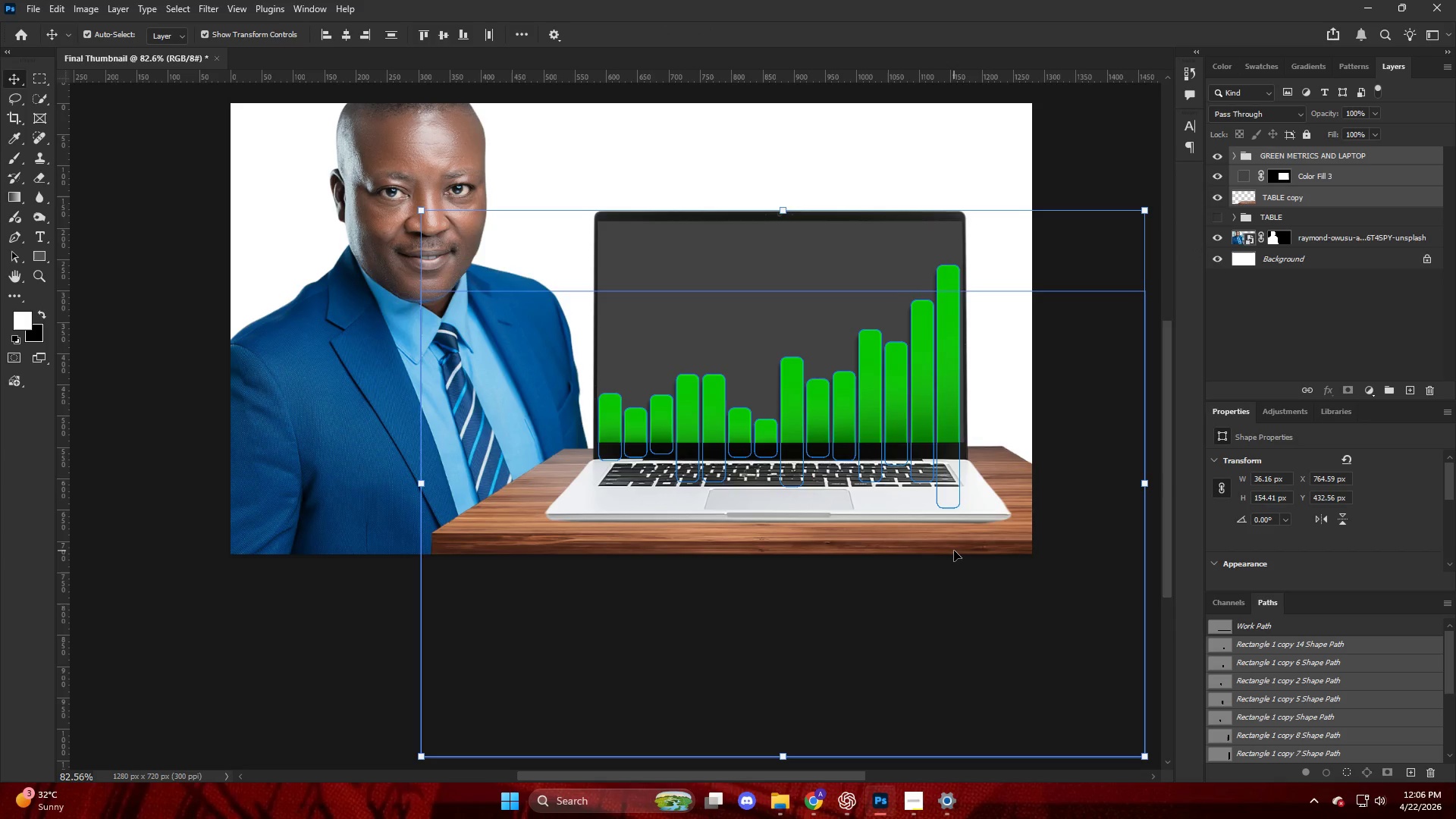 
left_click_drag(start_coordinate=[965, 625], to_coordinate=[955, 606])
 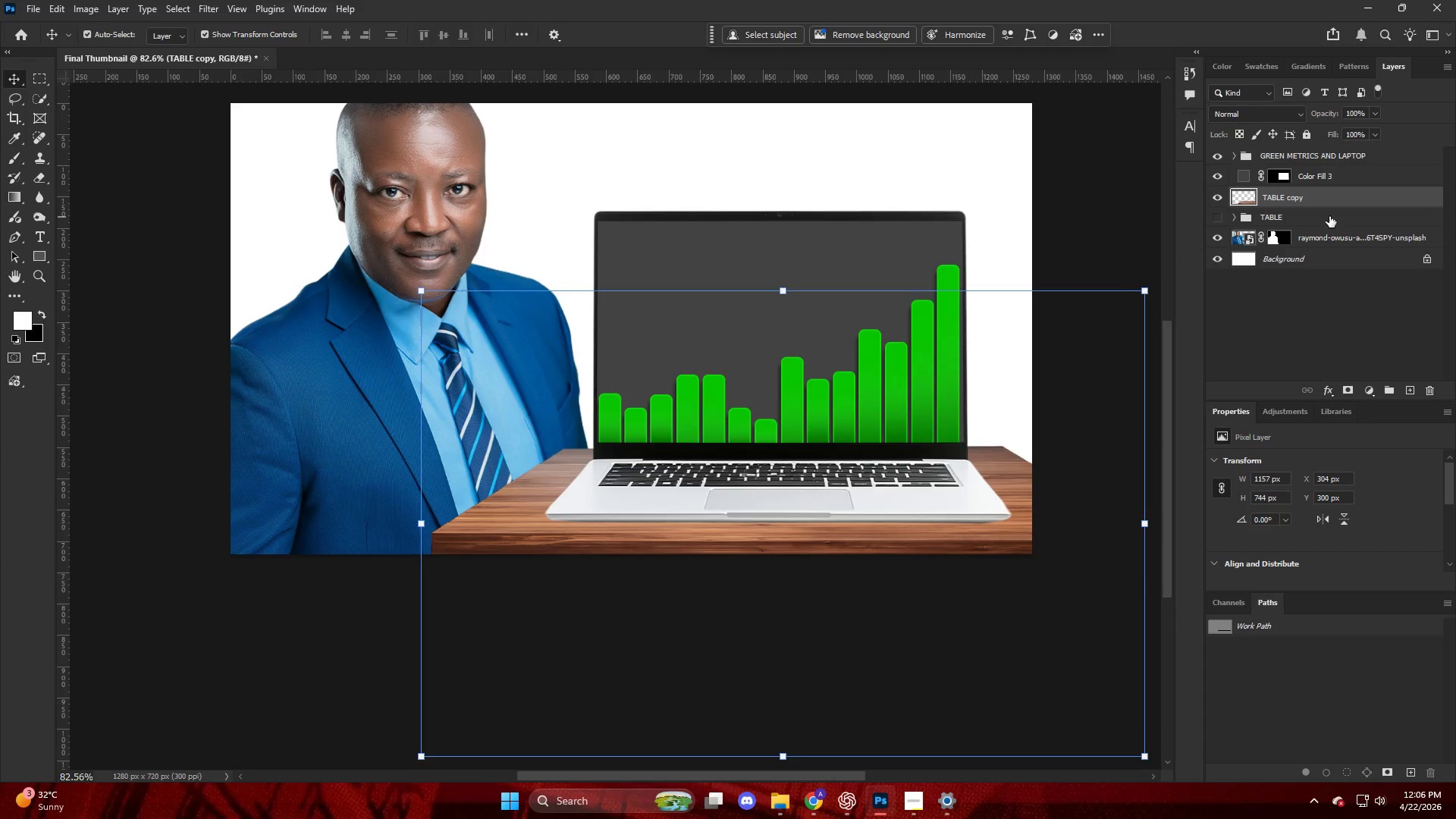 
hold_key(key=ShiftLeft, duration=0.69)
left_click([1307, 162])
 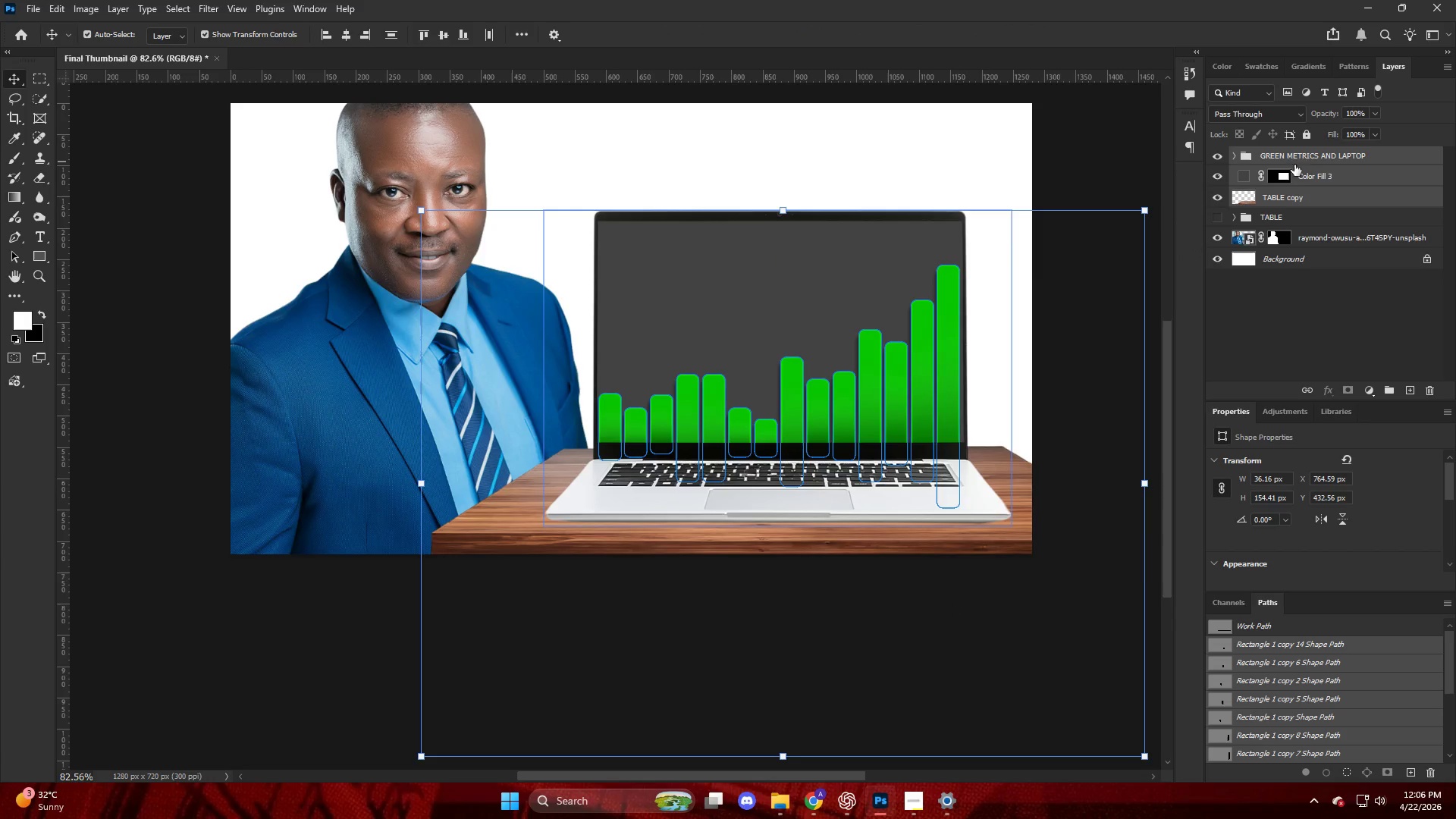 
key(Control+T)
 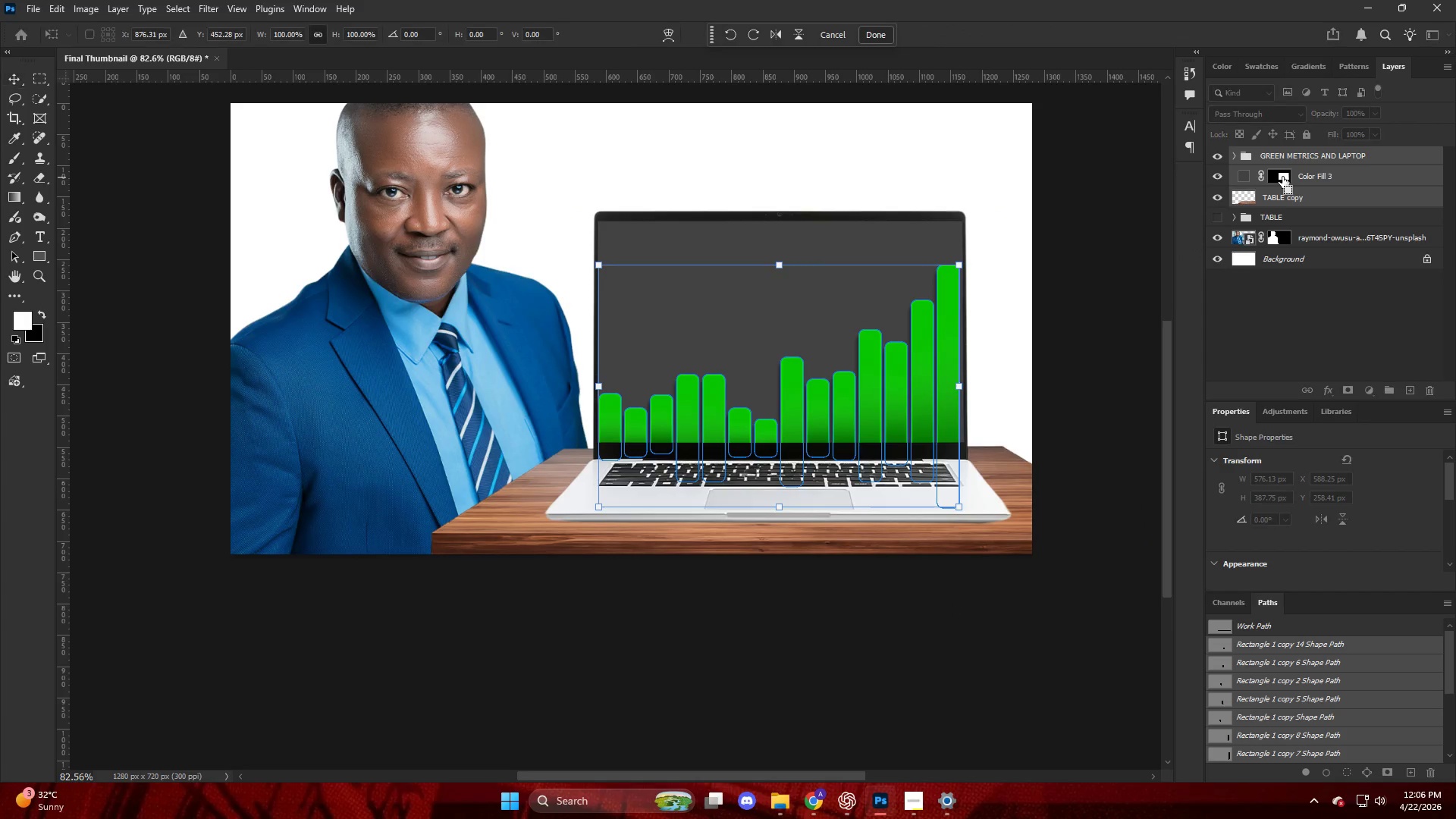 
key(Control+T)
 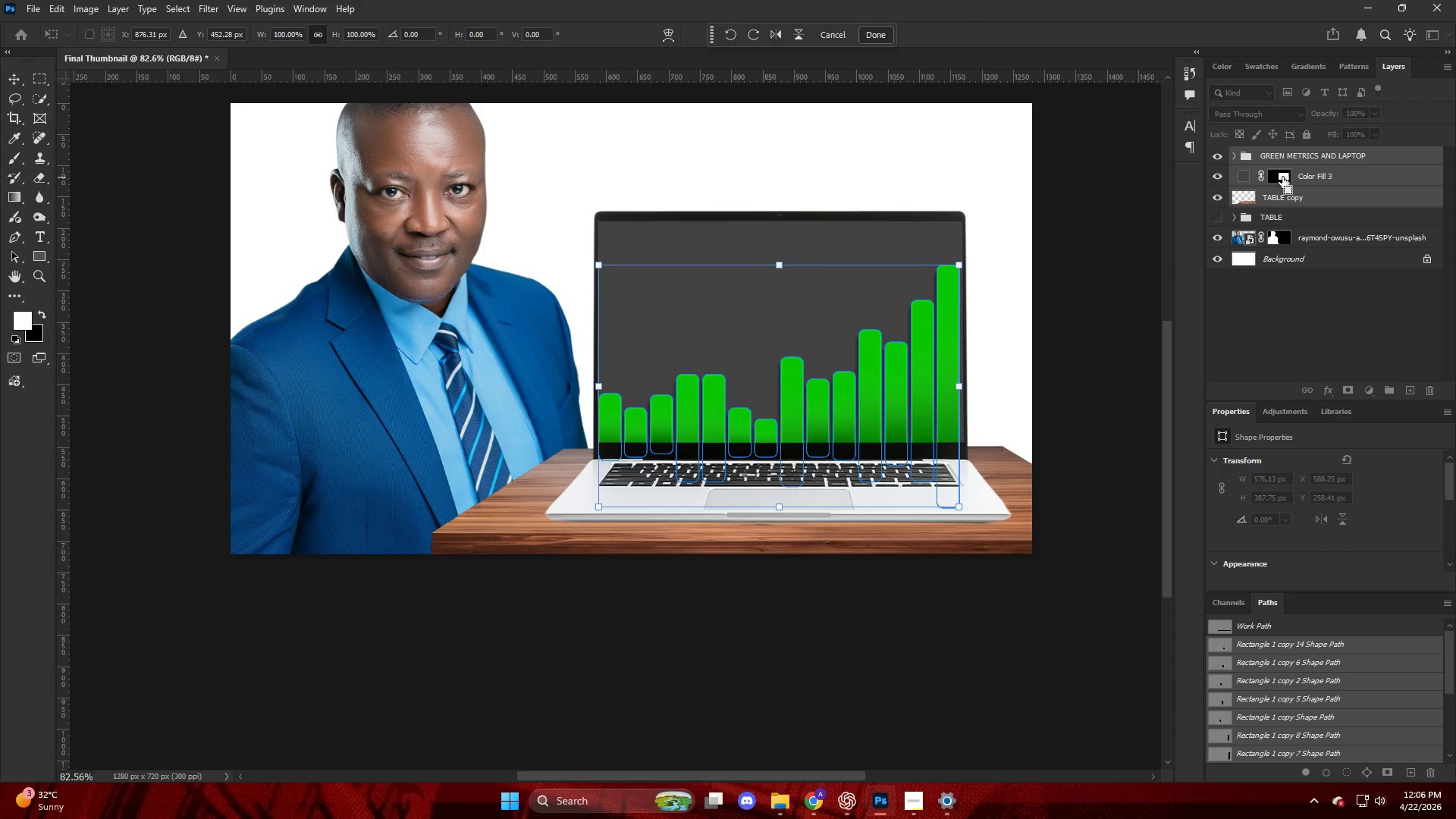 
key(Control+T)
 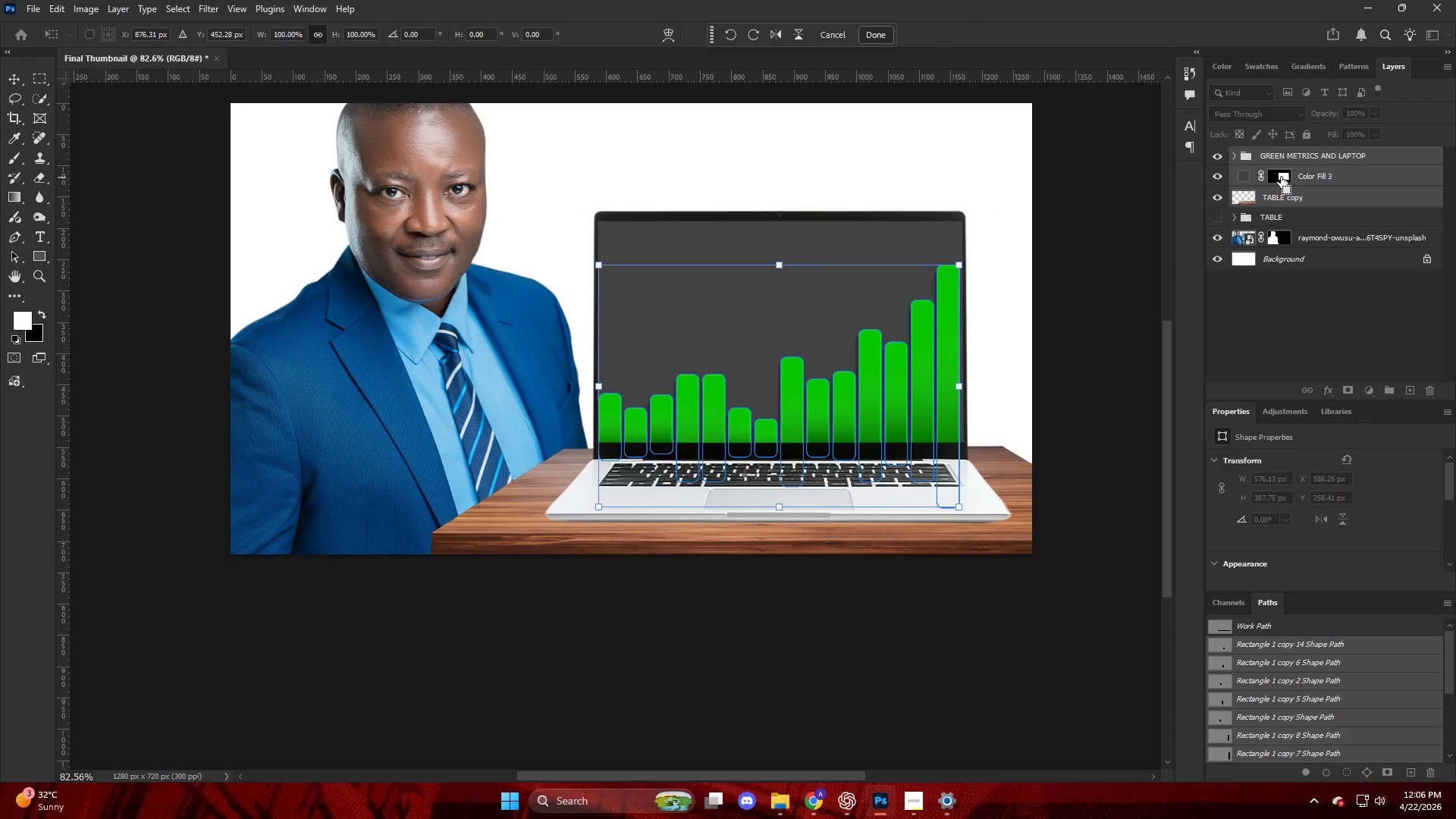 
key(Control+T)
 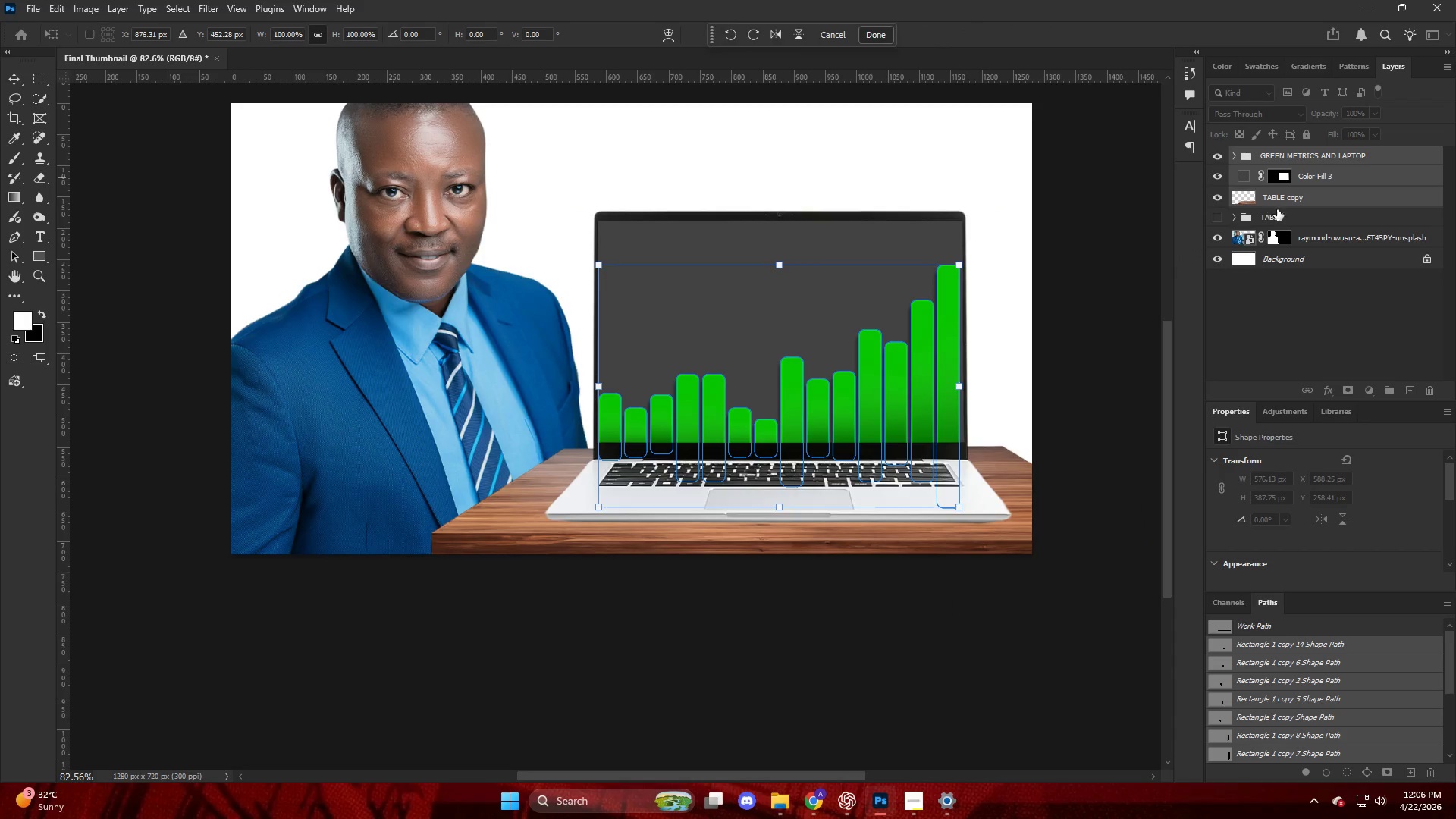 
key(Control+T)
 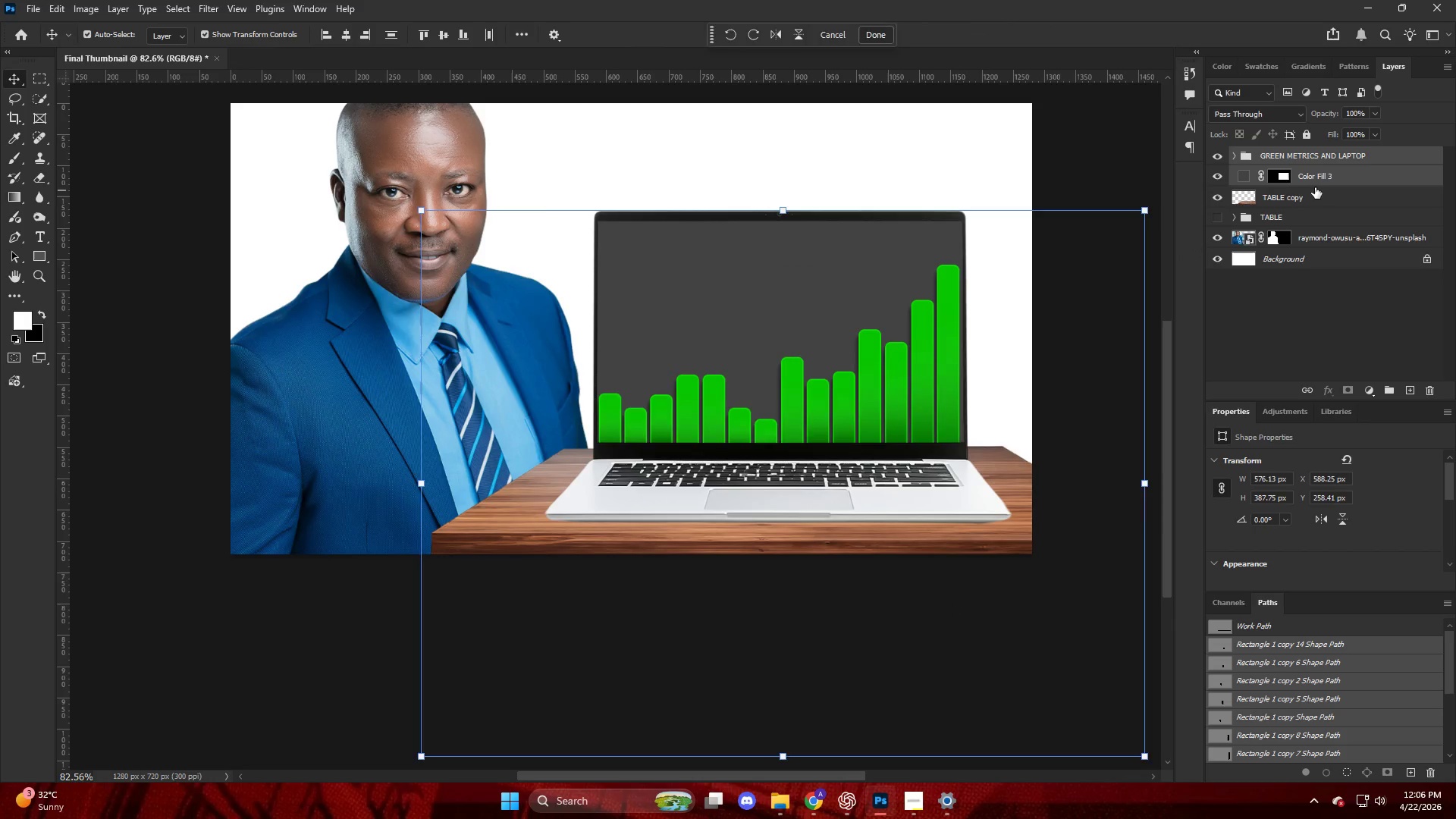 
double_click([1316, 185])
 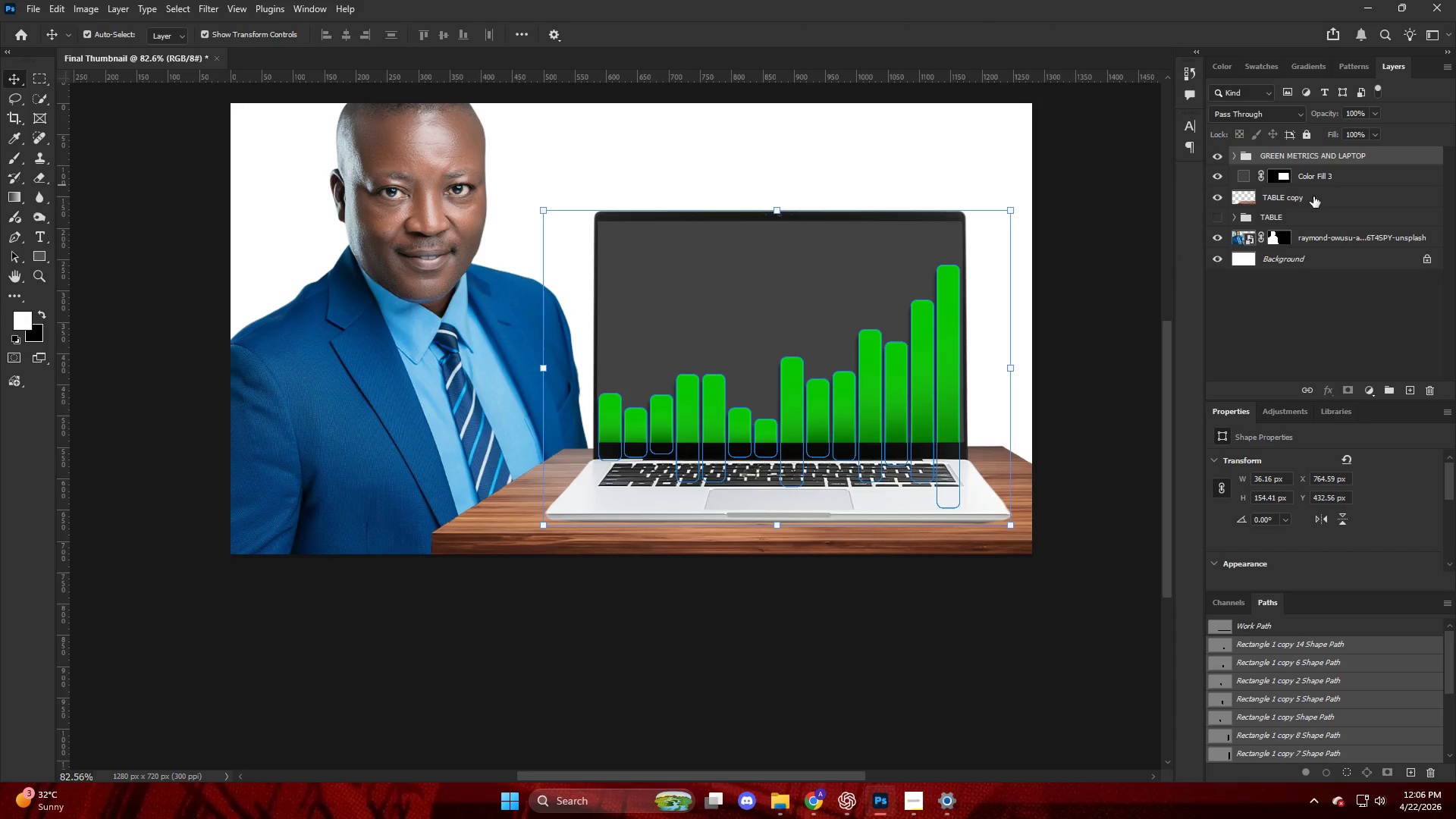 
triple_click([1313, 196])
 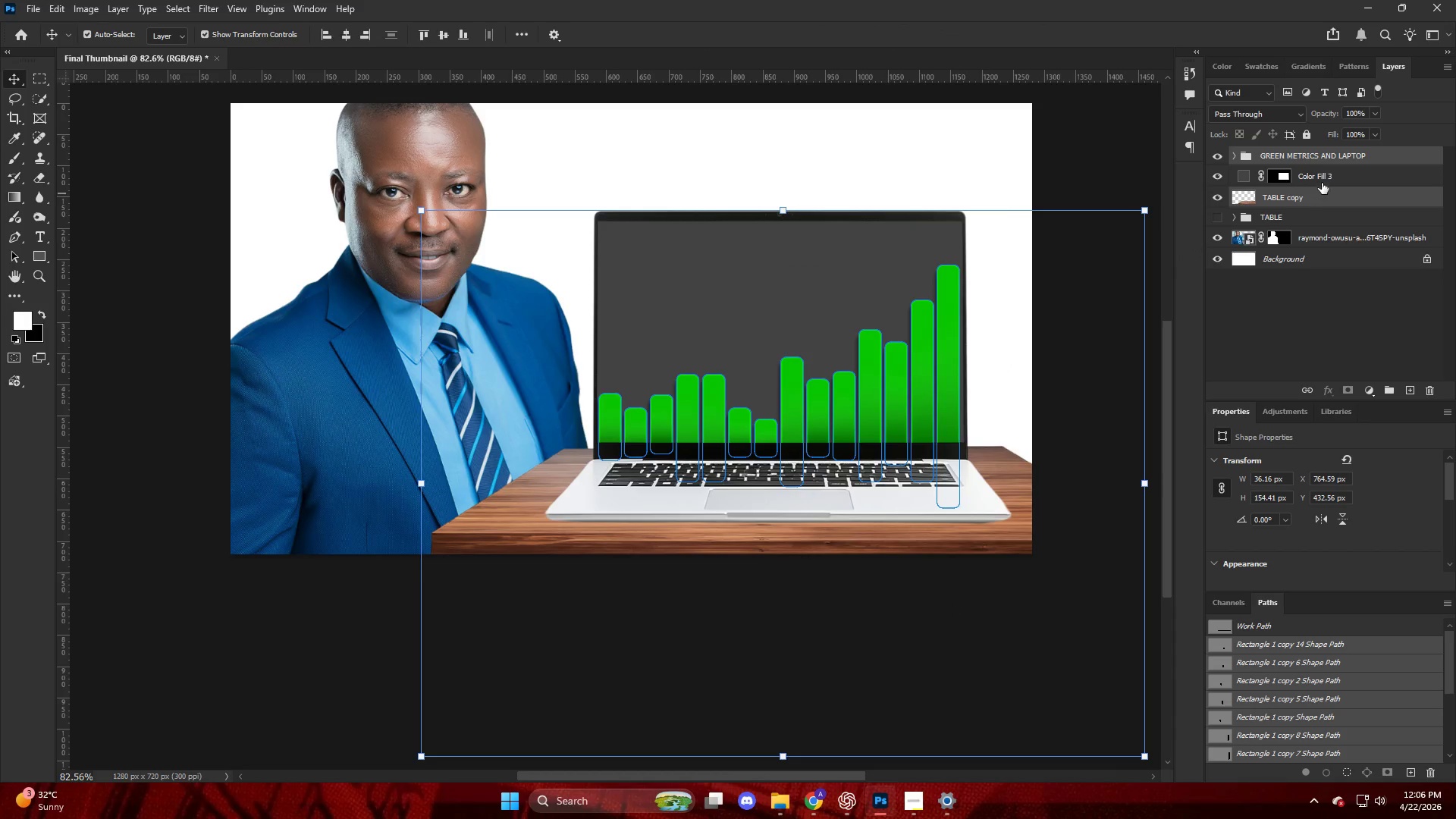 
triple_click([1326, 177])
 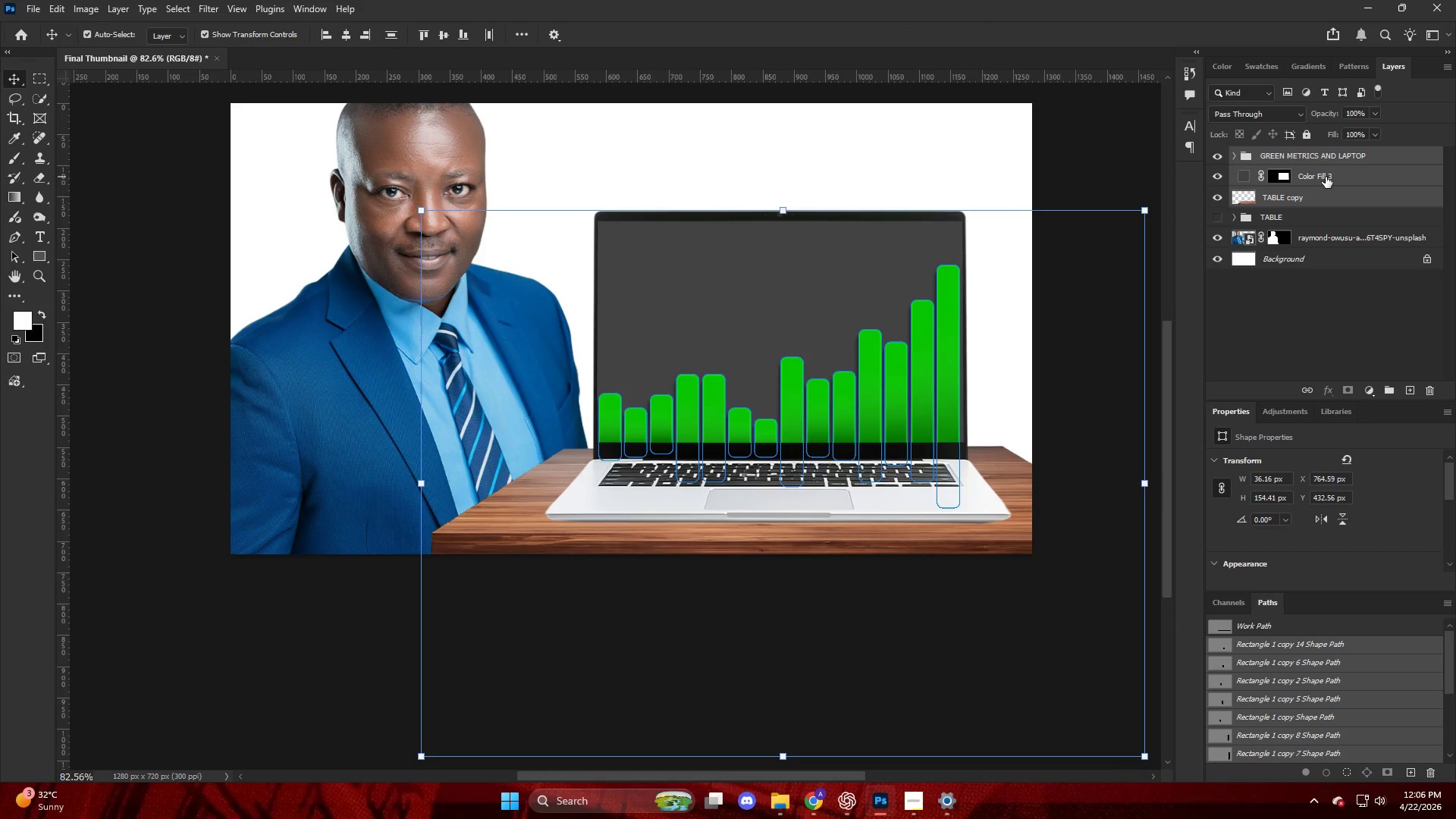 
key(Control+T)
 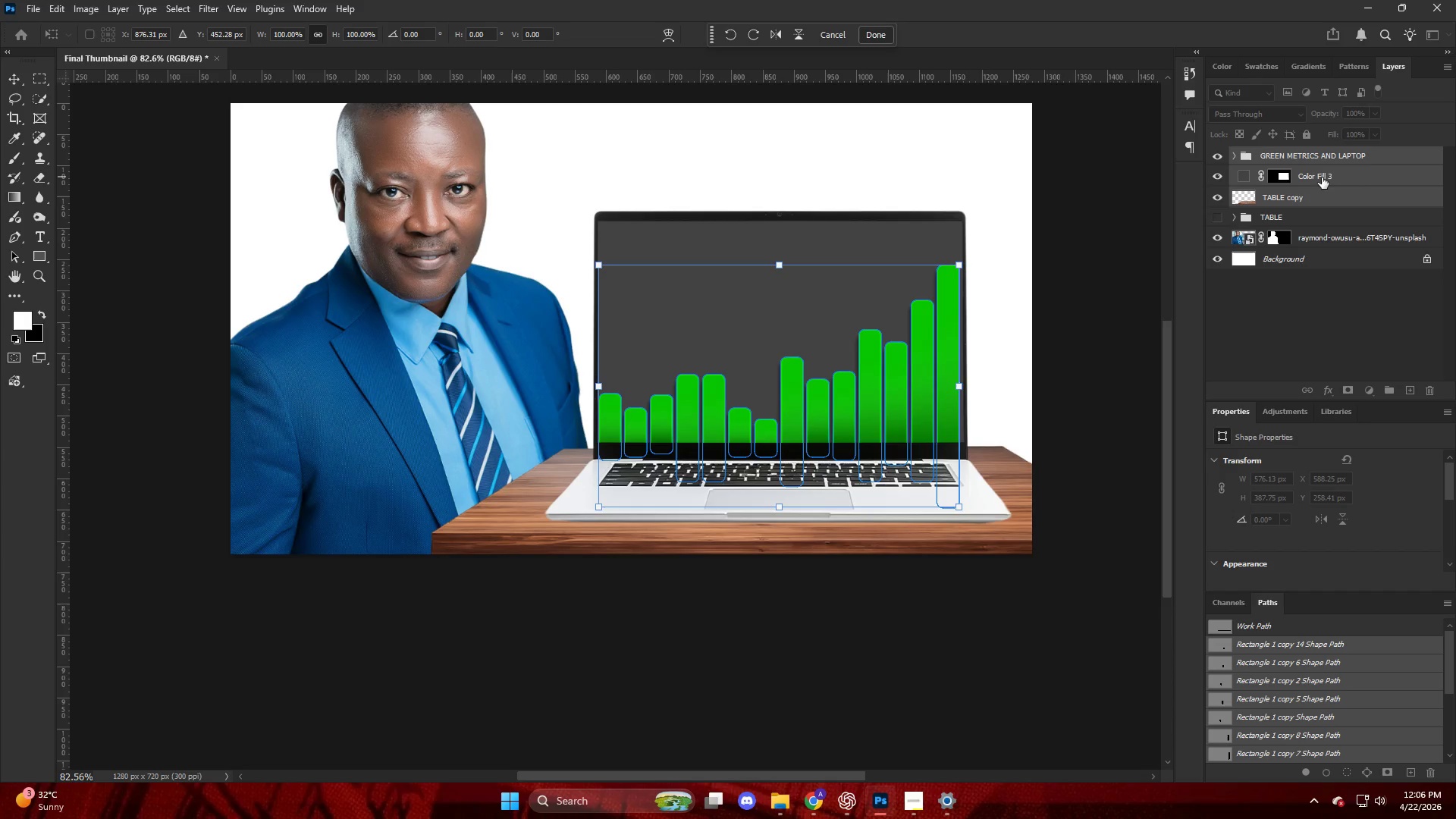 
left_click([1321, 156])
 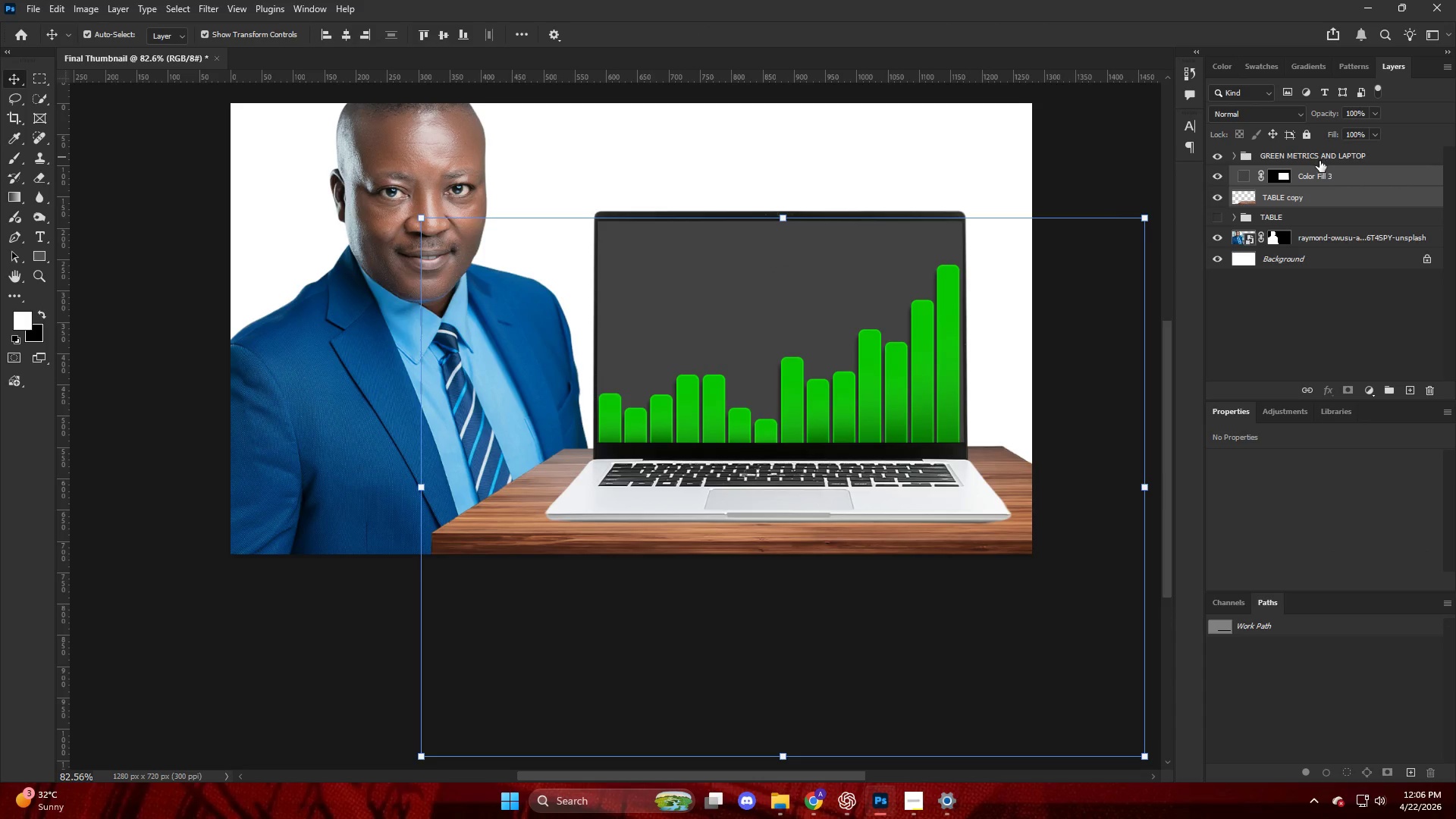 
left_click([1321, 158])
 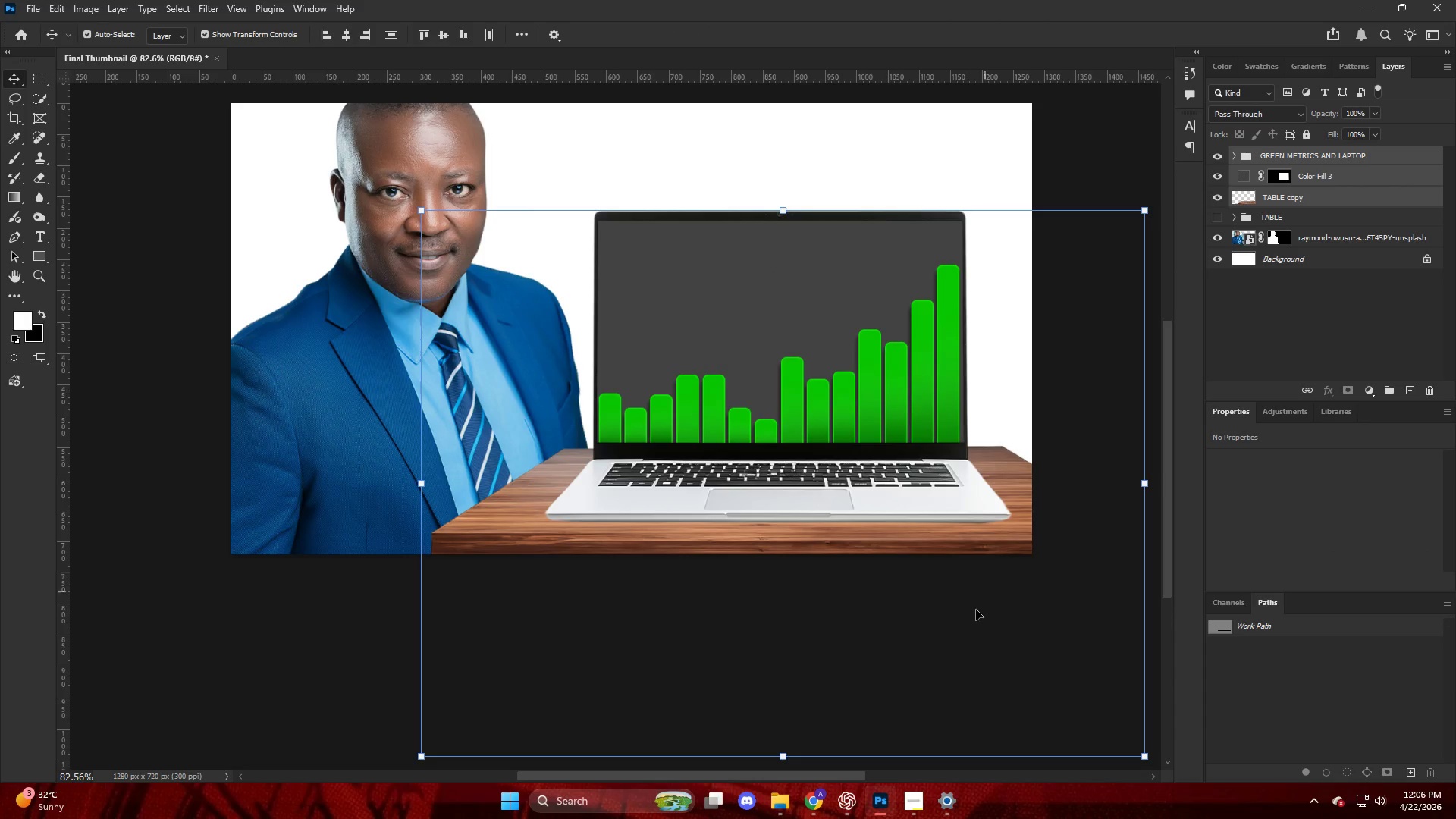 
left_click_drag(start_coordinate=[972, 653], to_coordinate=[958, 610])
 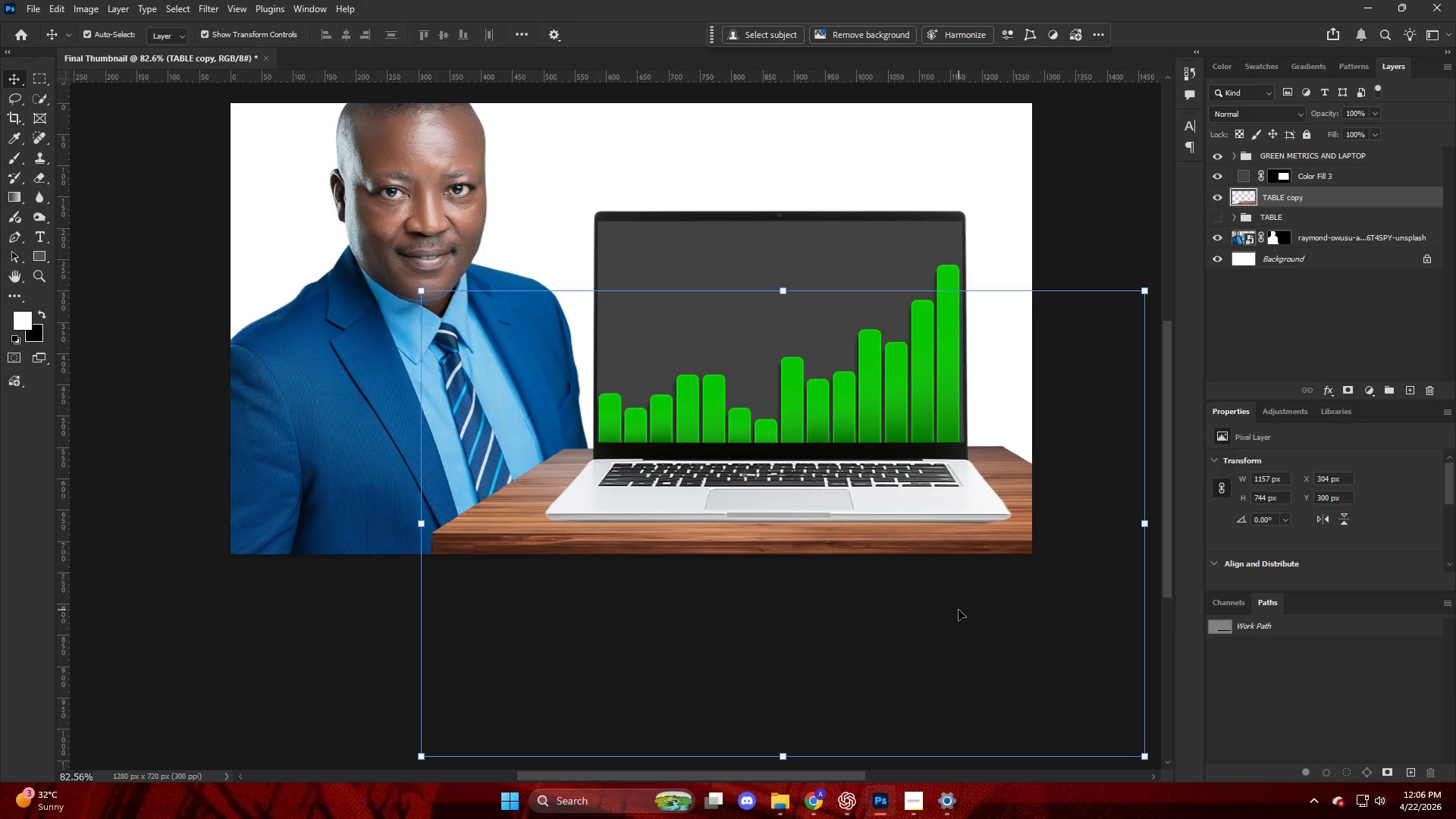 
key(Alt+AltLeft)
 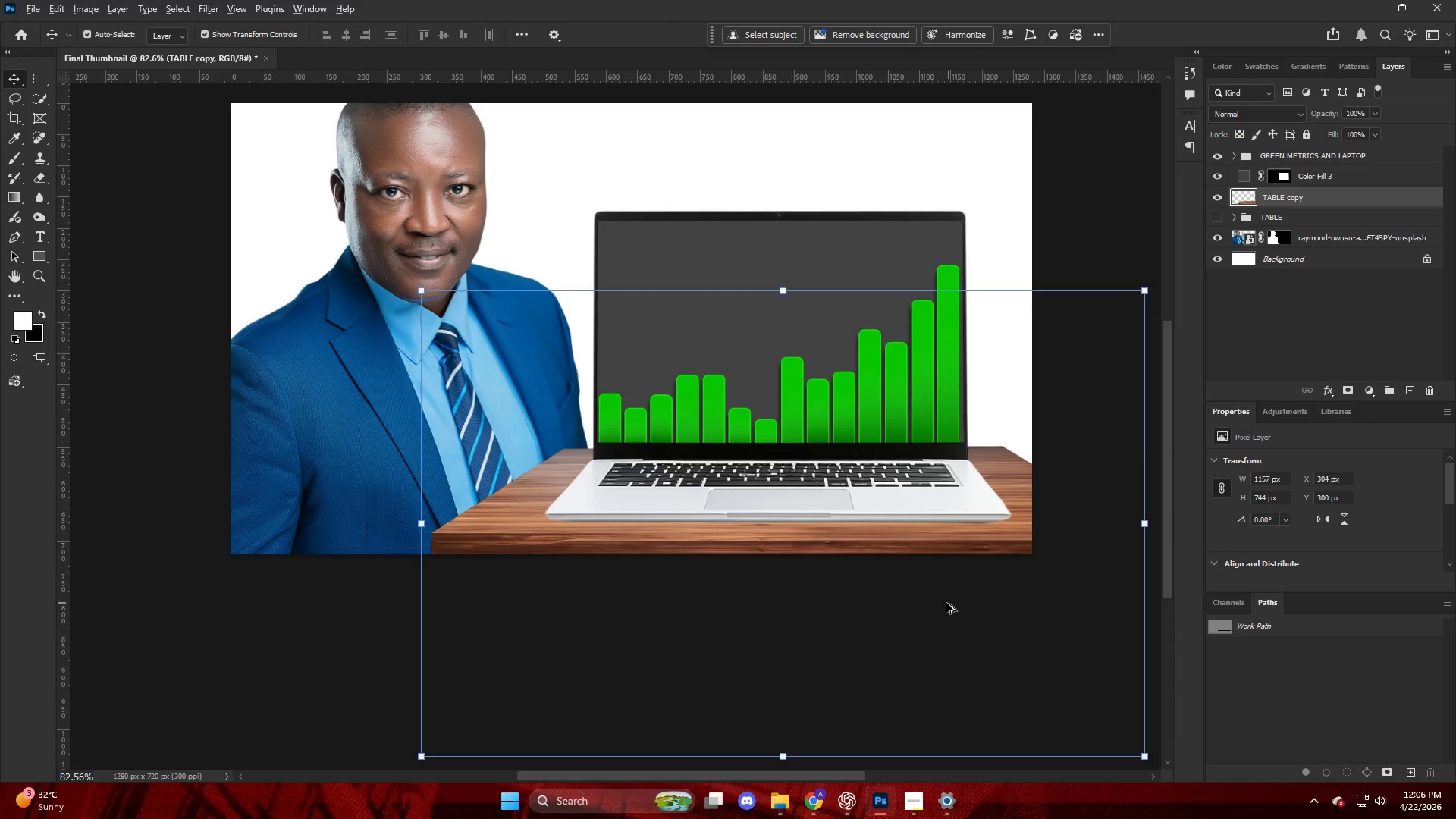 
scroll: coordinate [954, 585], scroll_direction: down, amount: 5.0
 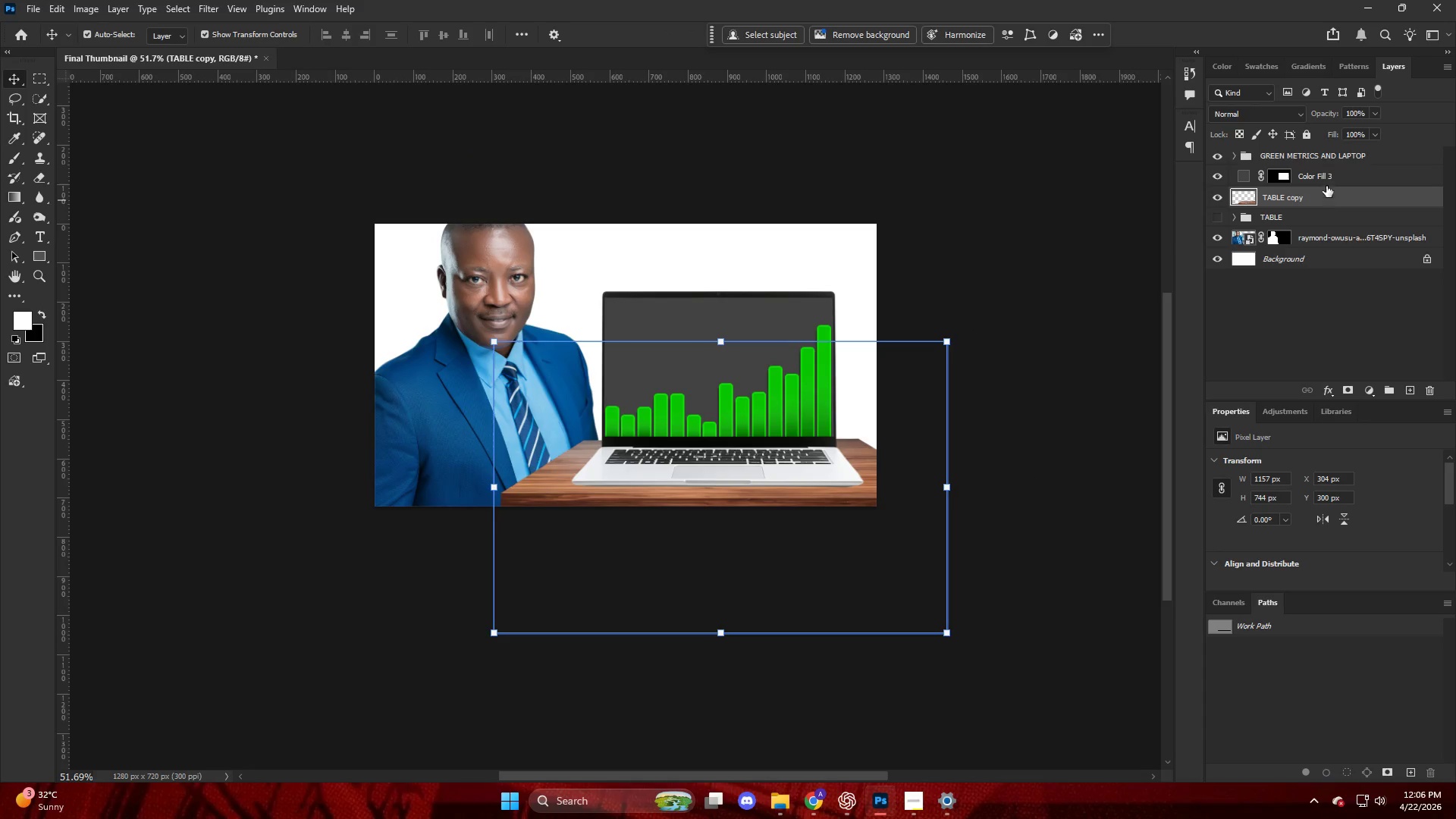 
key(Shift+ShiftLeft)
 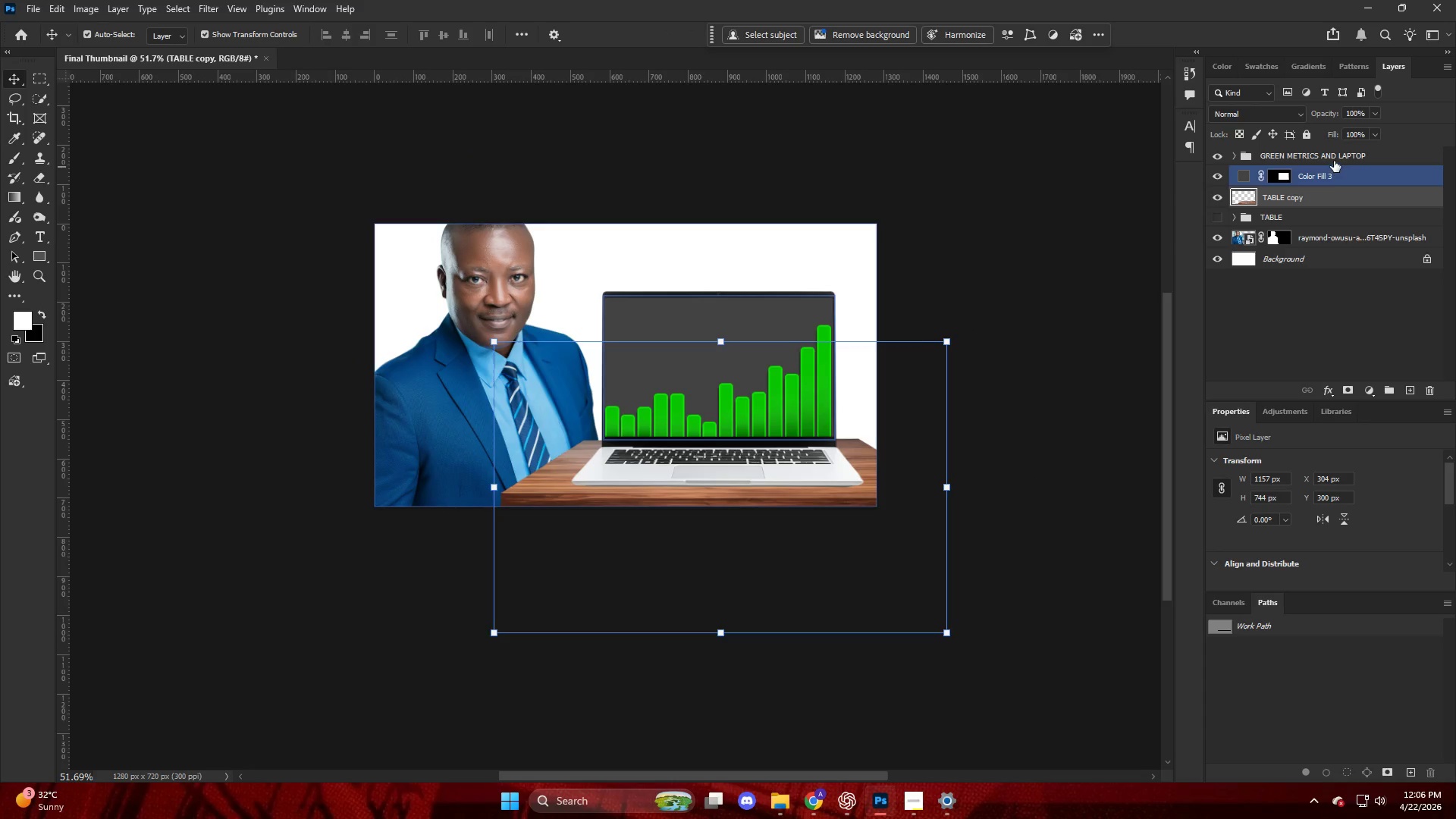 
left_click([1334, 161])
 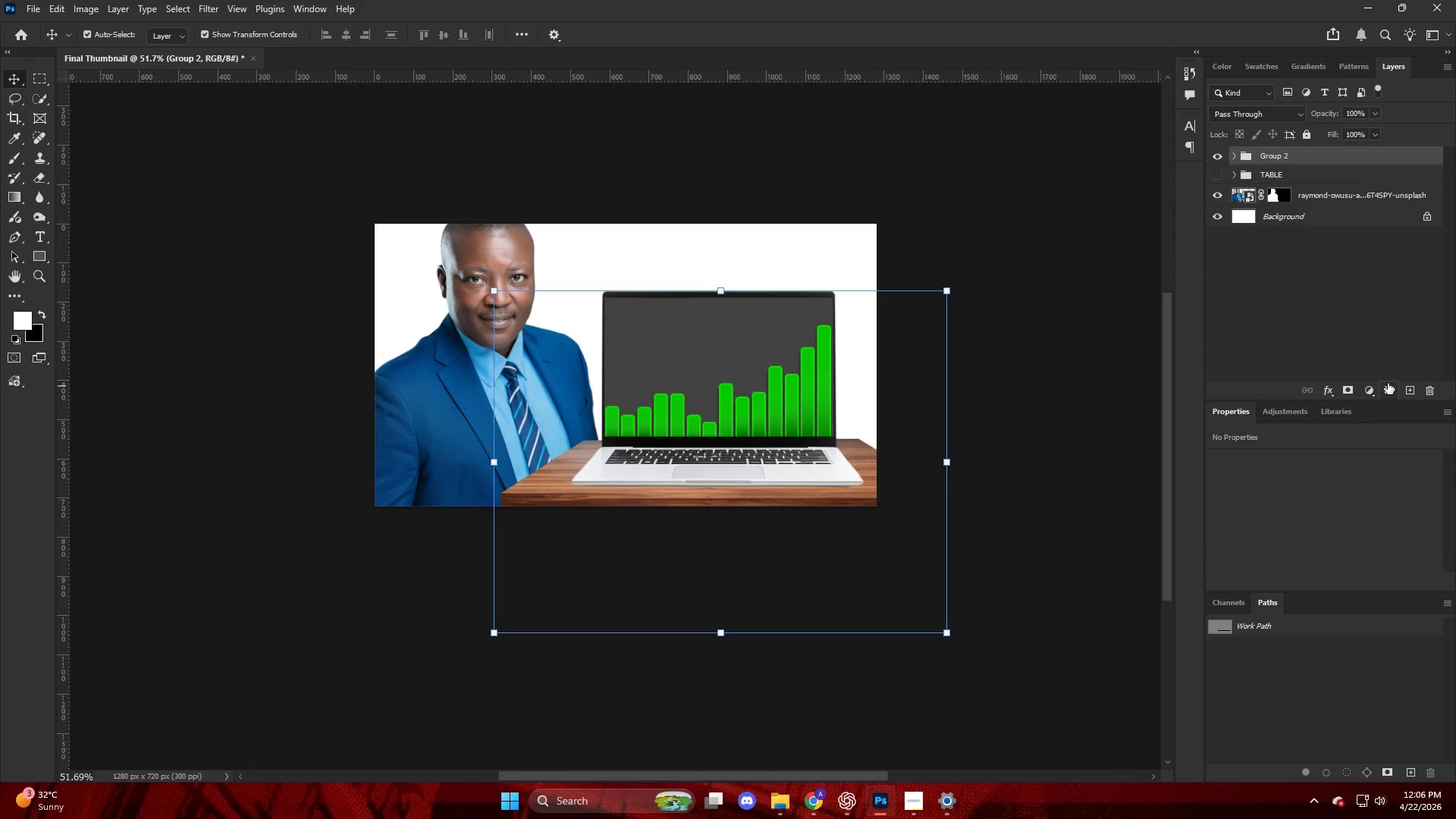 
key(Control+T)
 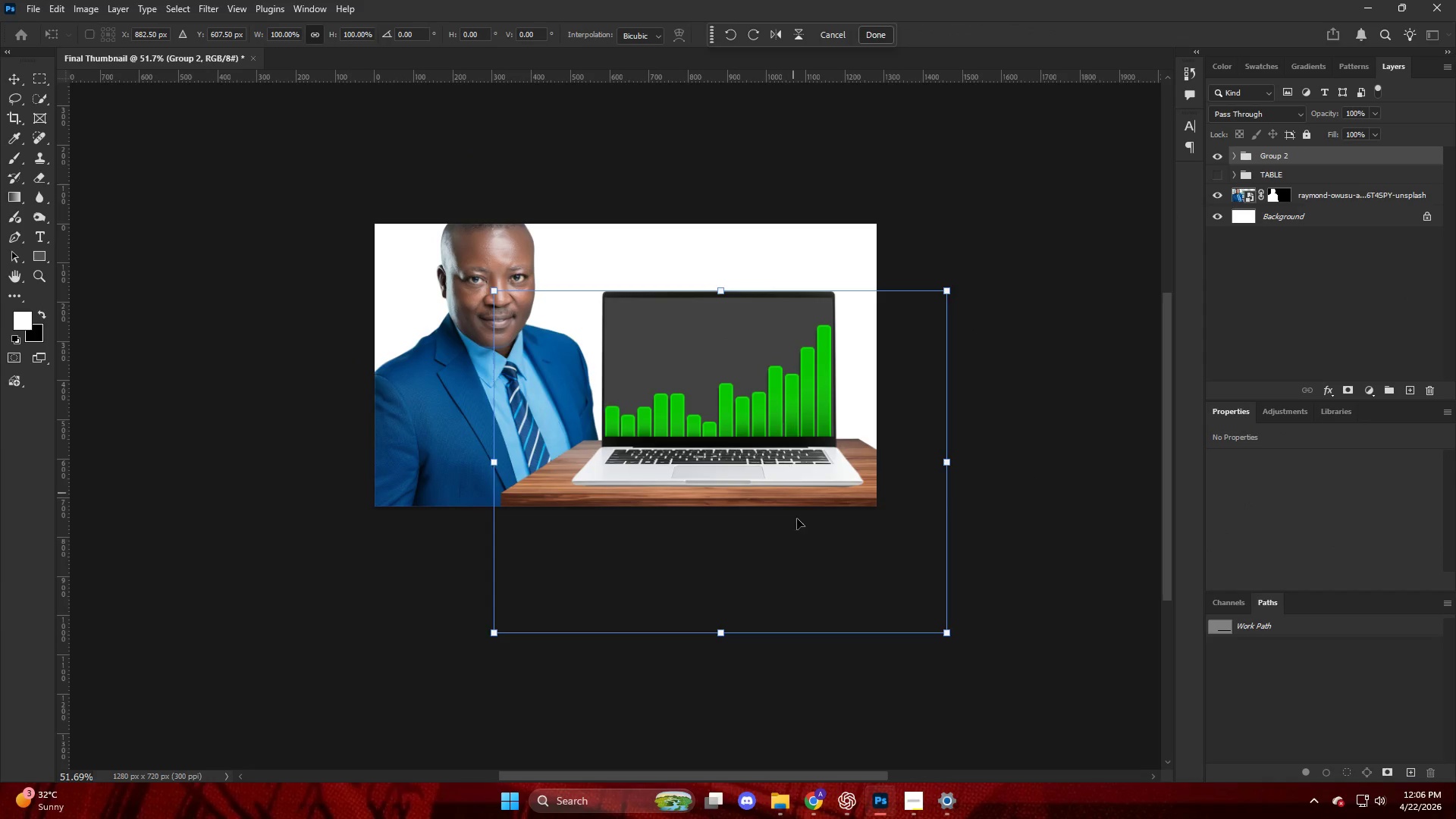 
left_click_drag(start_coordinate=[814, 574], to_coordinate=[799, 554])
 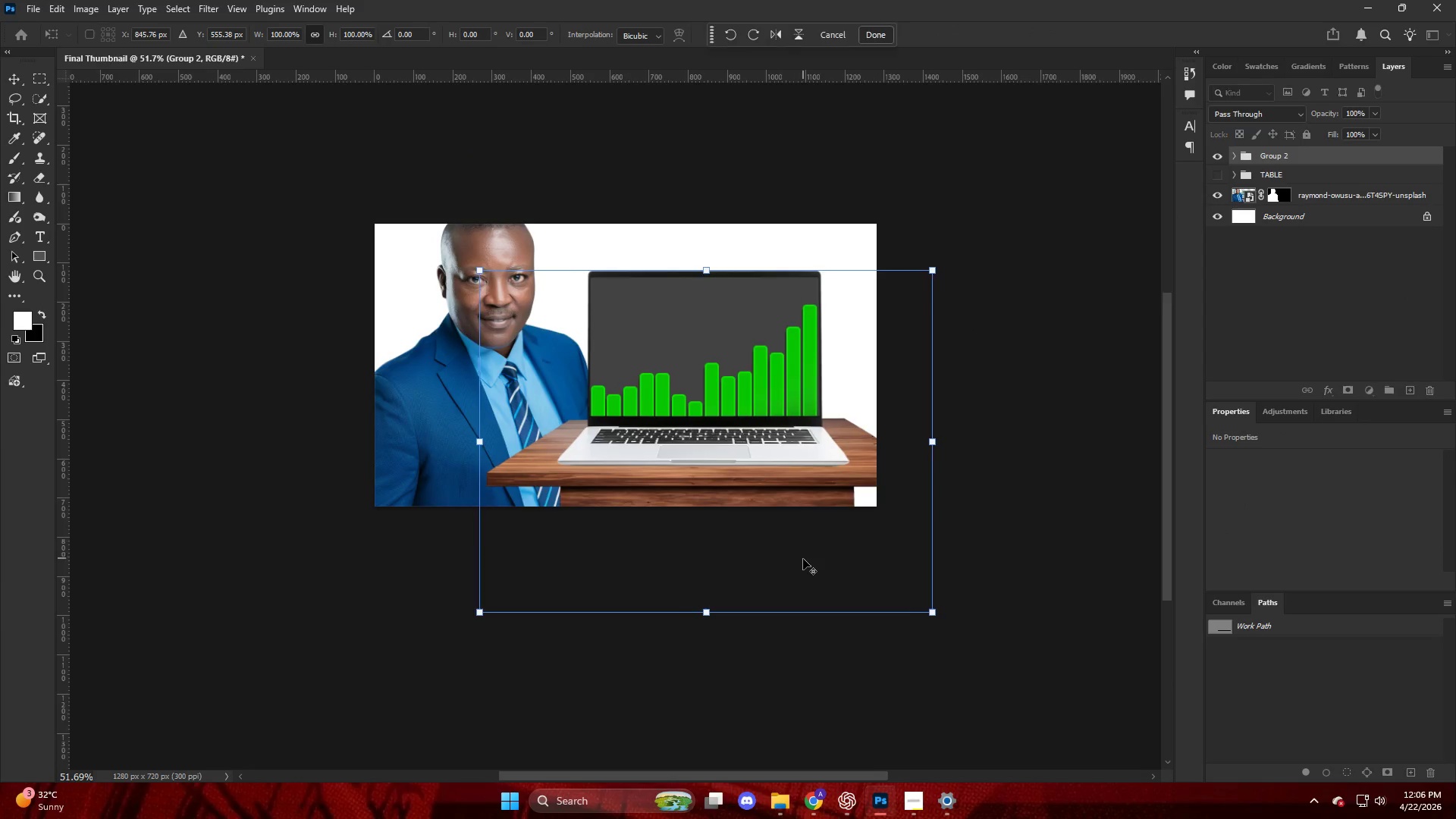 
hold_key(key=AltLeft, duration=0.47)
 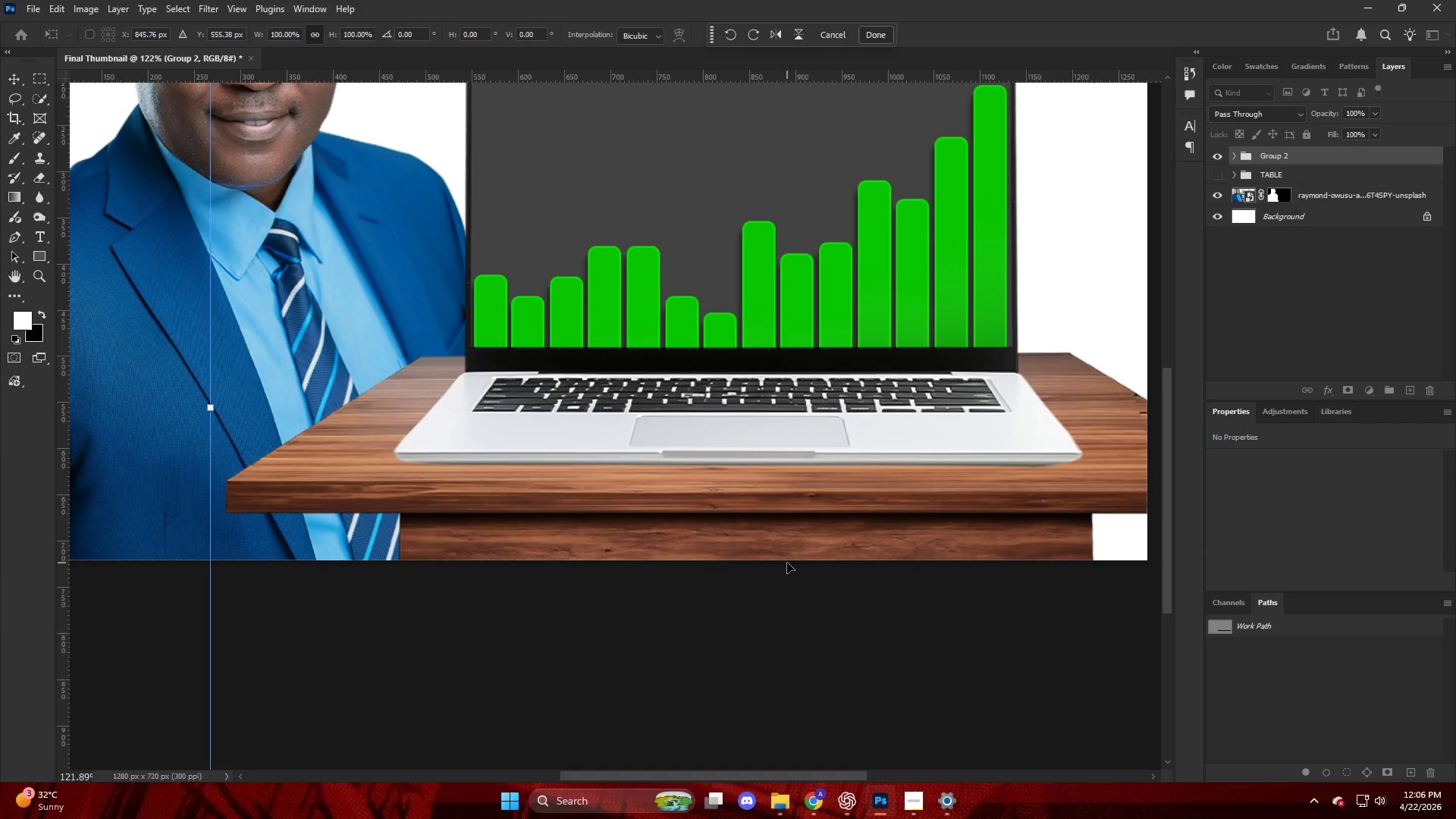 
left_click_drag(start_coordinate=[782, 554], to_coordinate=[788, 563])
 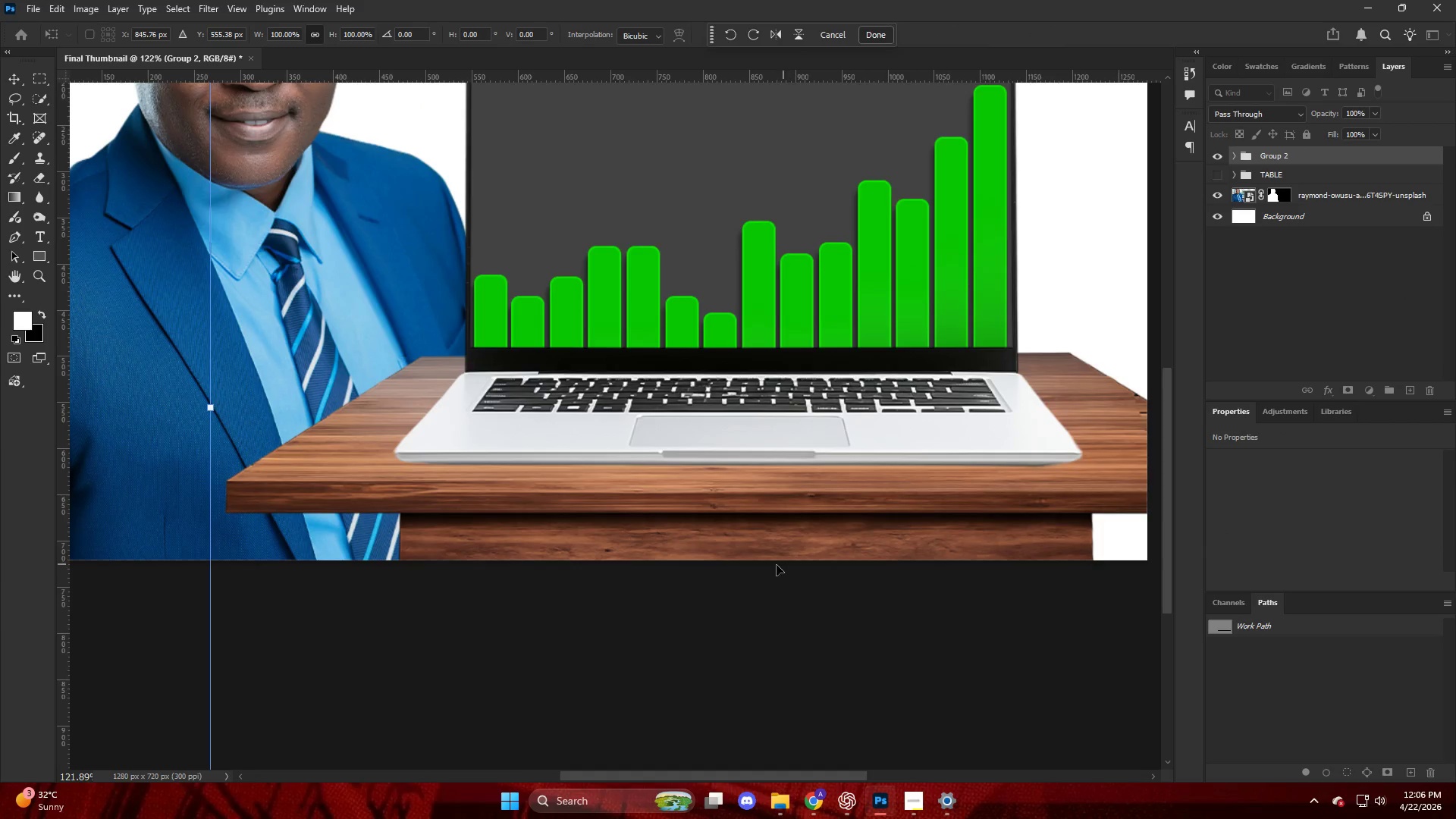 
scroll: coordinate [793, 544], scroll_direction: up, amount: 9.0
 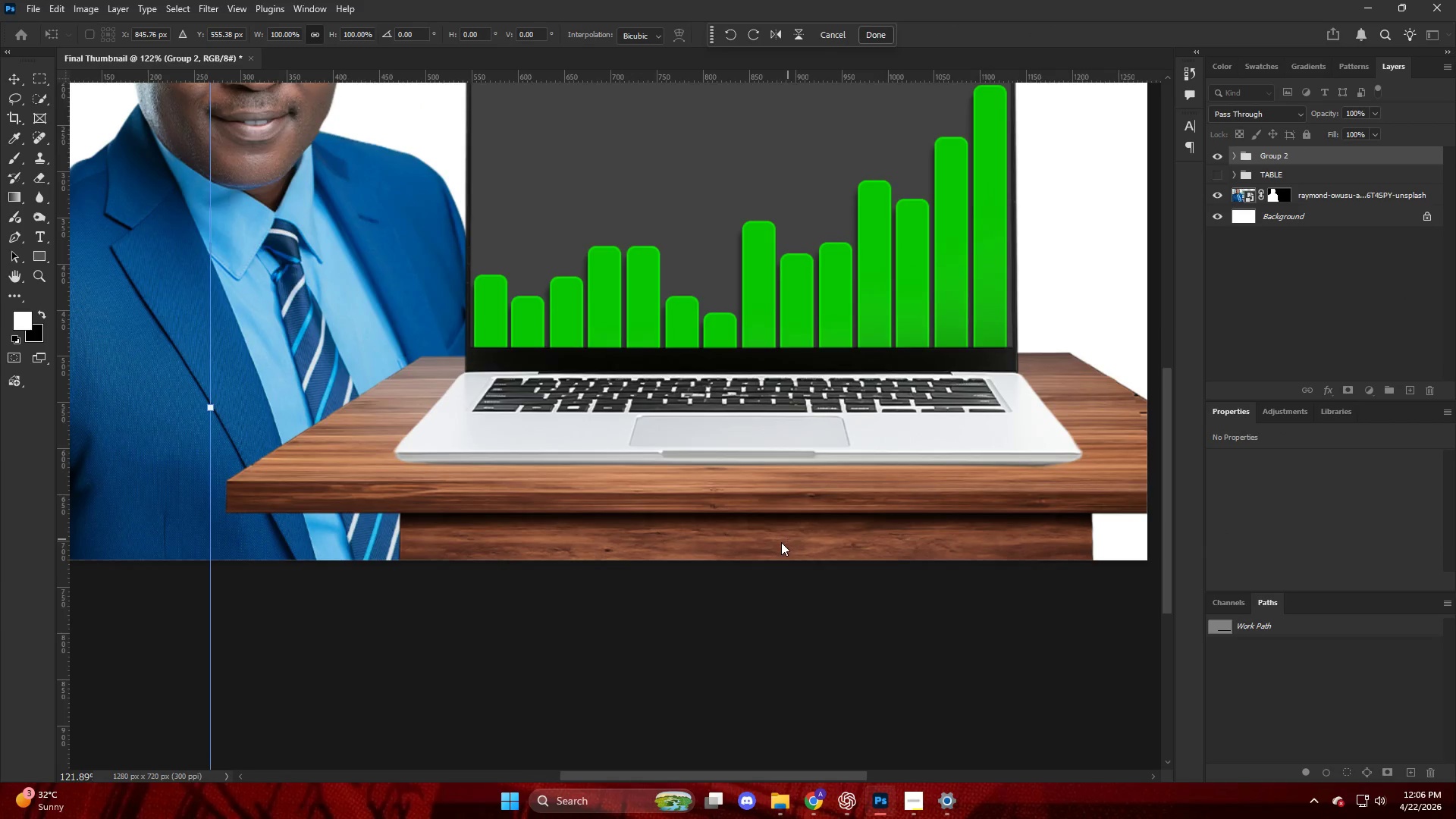 
left_click_drag(start_coordinate=[742, 580], to_coordinate=[780, 593])
 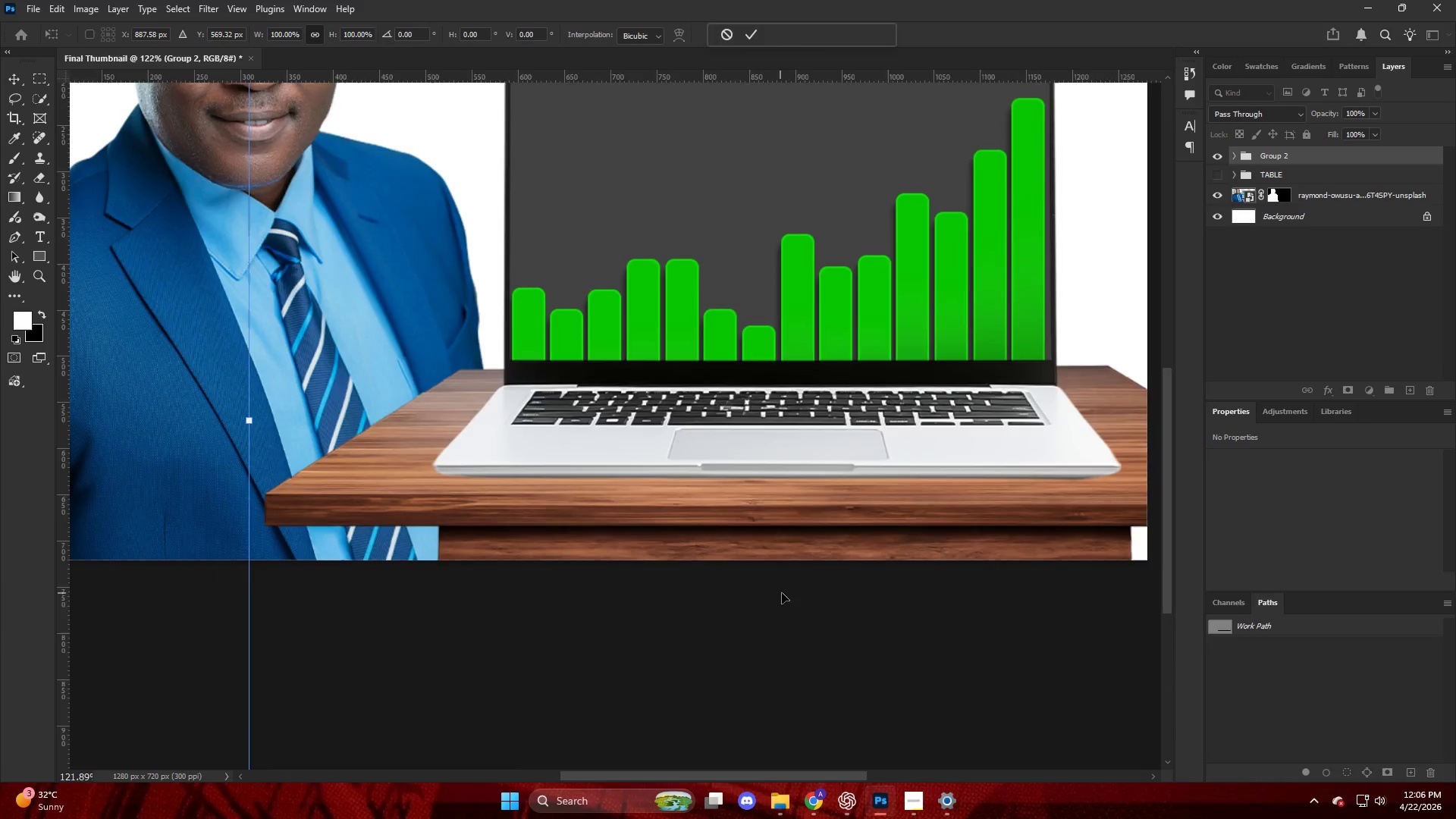 
hold_key(key=AltLeft, duration=0.41)
scroll: coordinate [761, 576], scroll_direction: down, amount: 13.0
 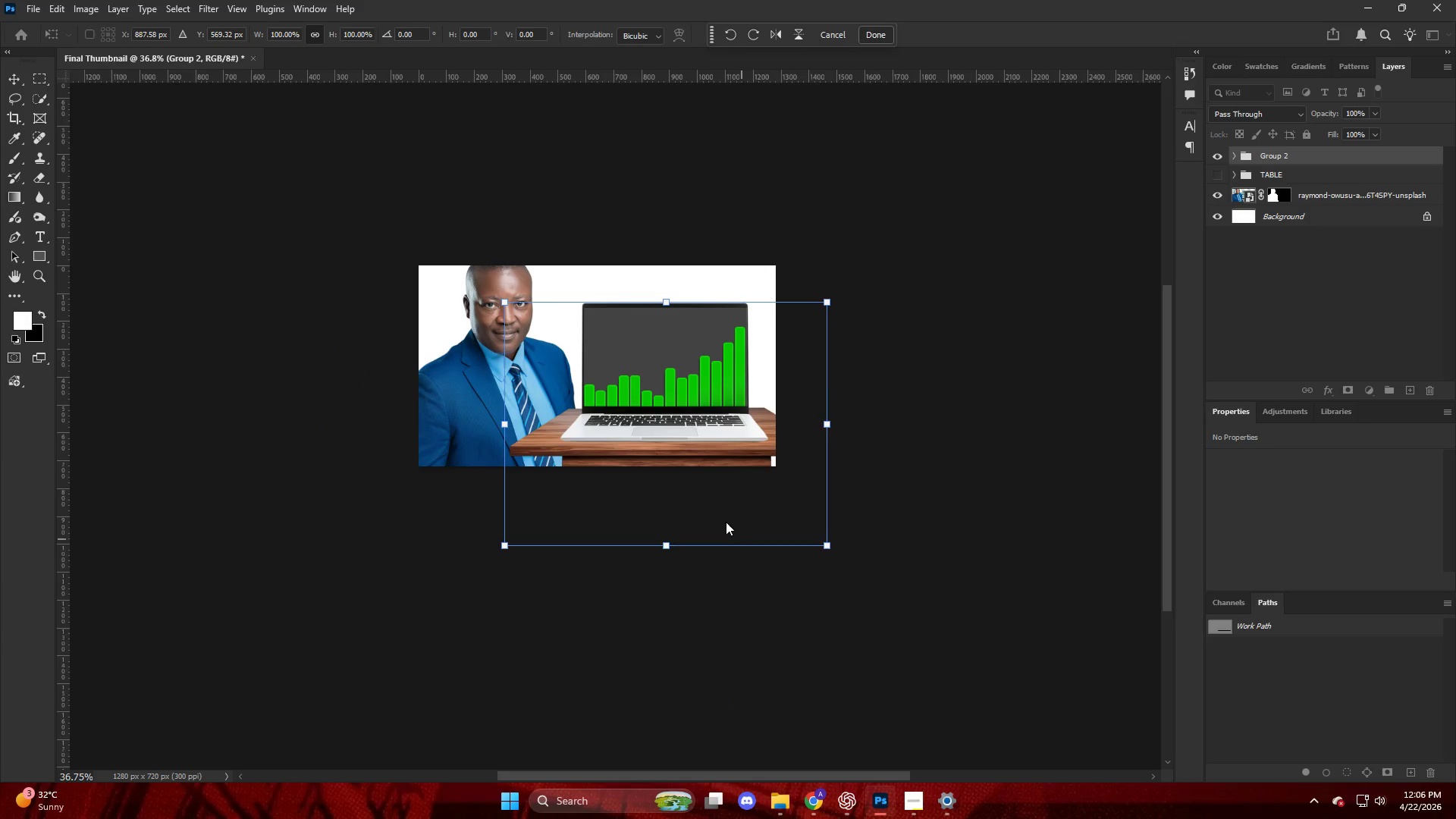 
hold_key(key=AltLeft, duration=0.39)
 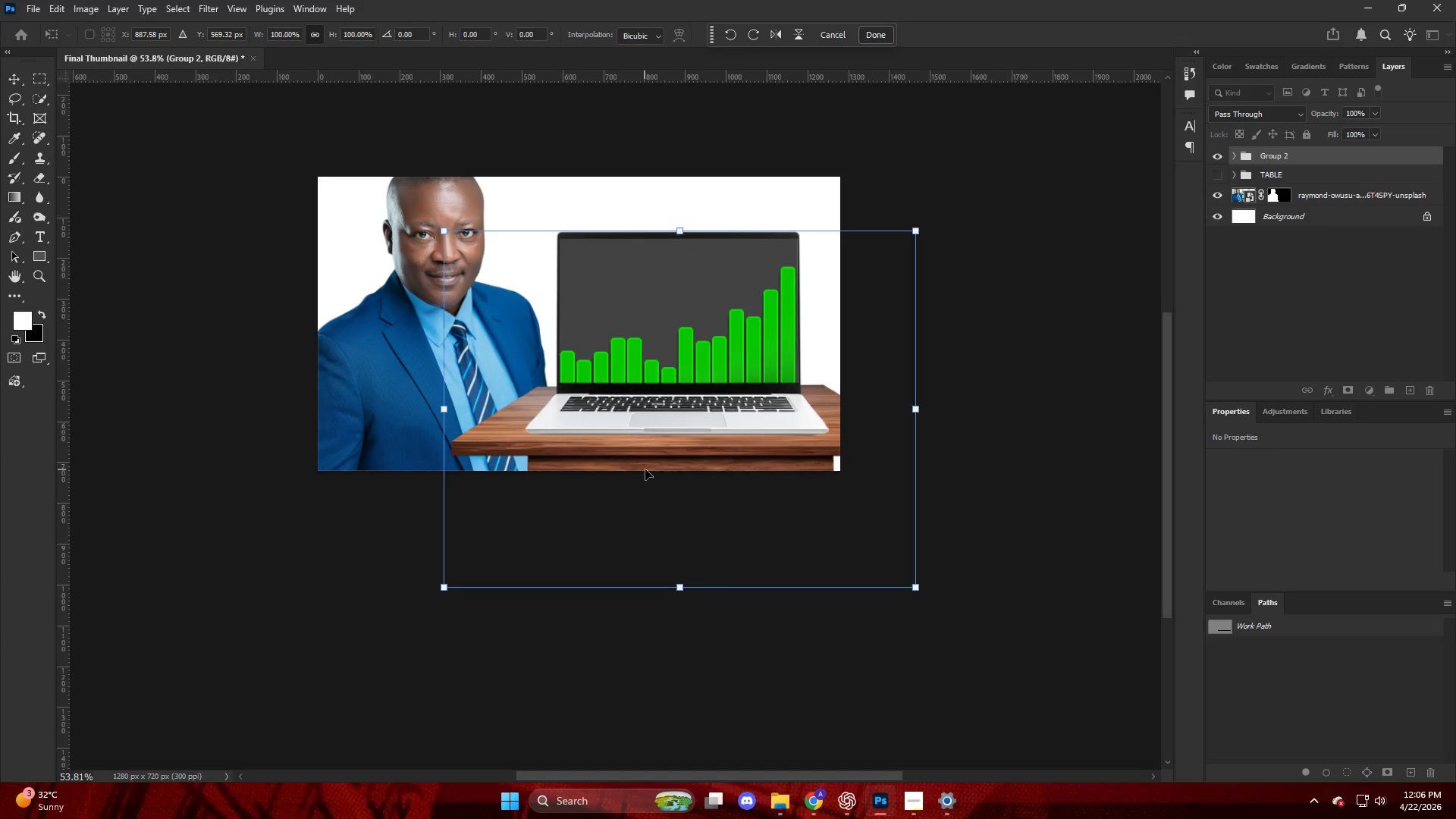 
hold_key(key=AltLeft, duration=0.33)
 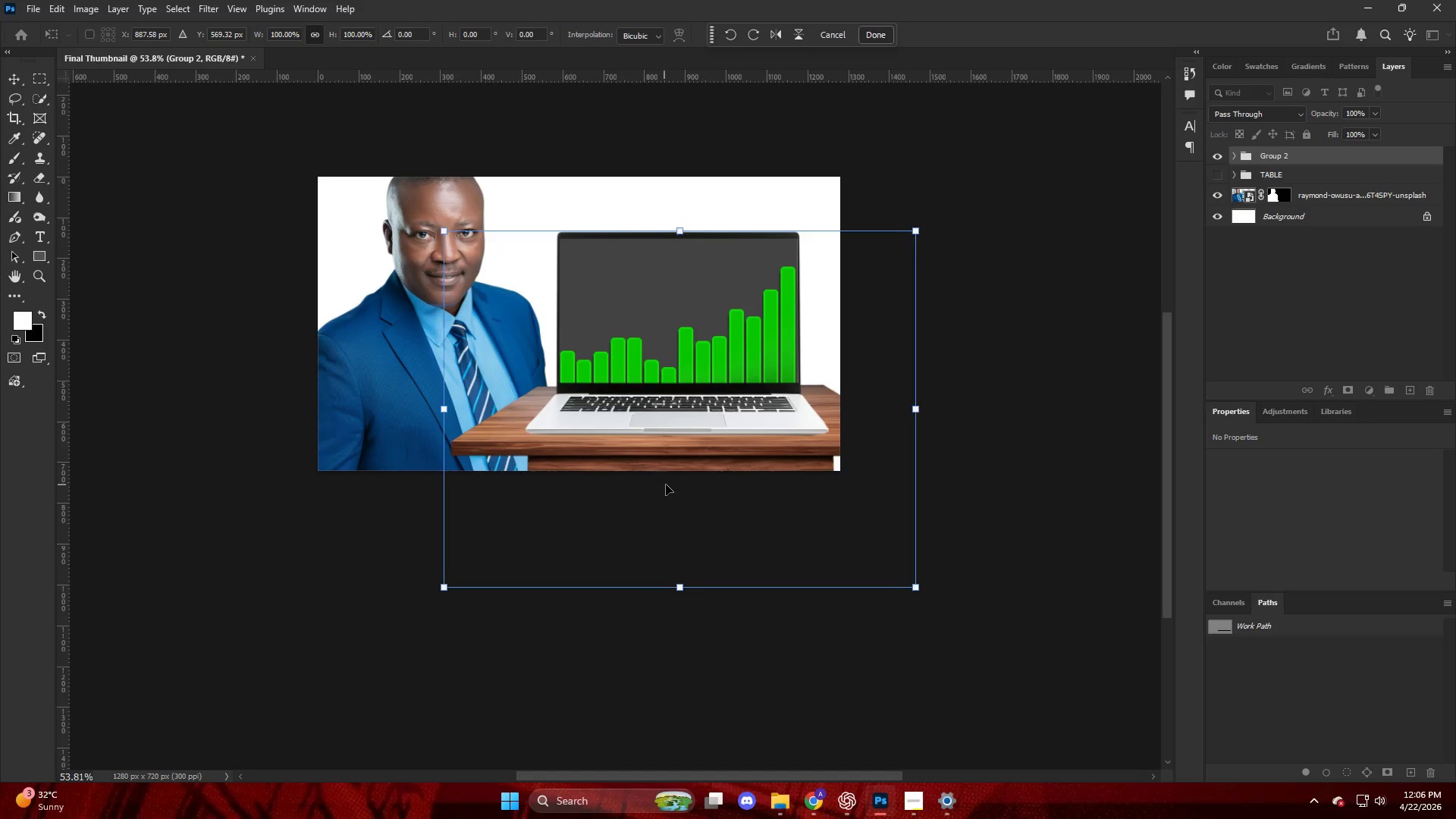 
left_click_drag(start_coordinate=[670, 485], to_coordinate=[676, 491])
 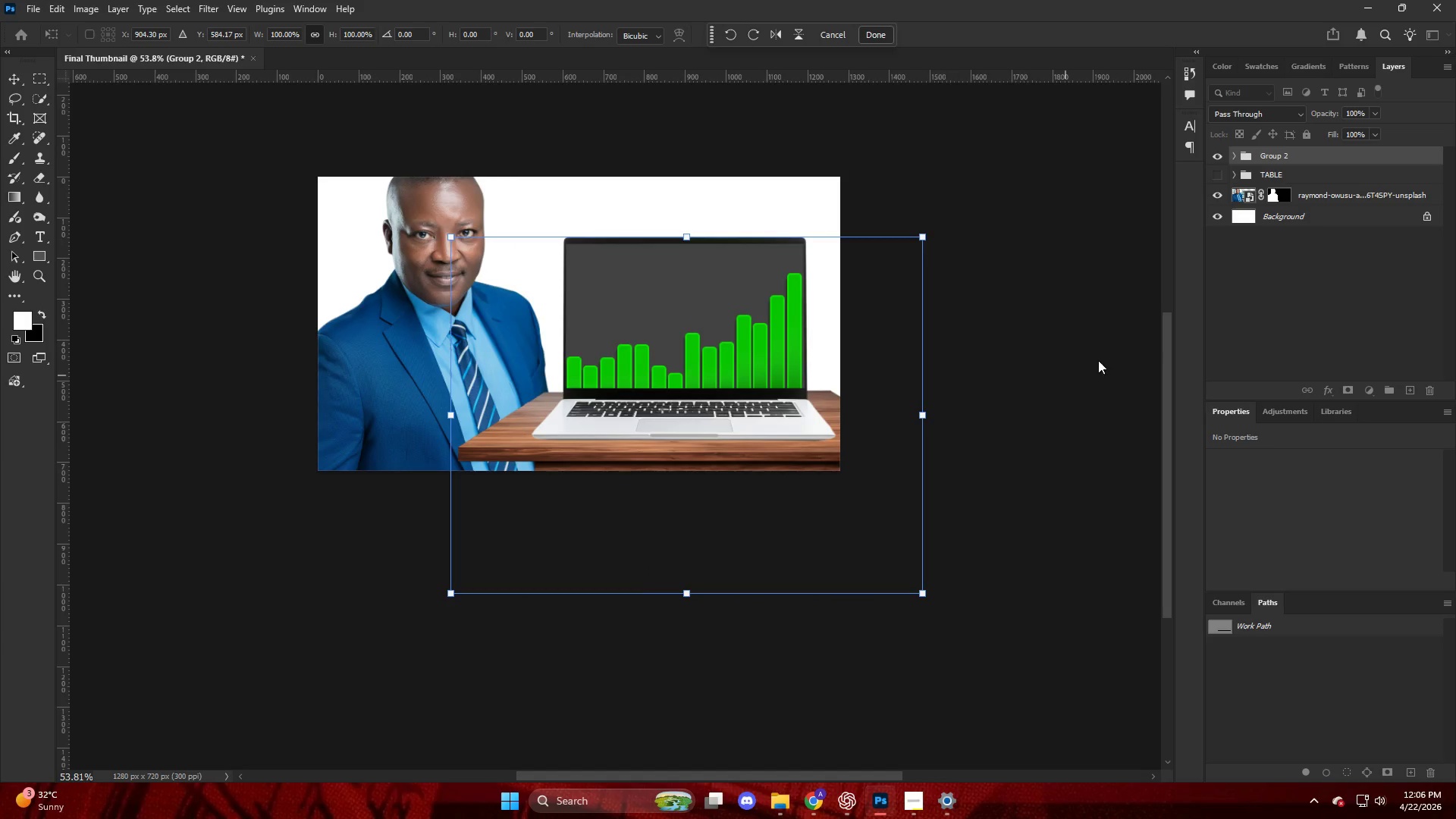 
scroll: coordinate [645, 469], scroll_direction: up, amount: 8.0
 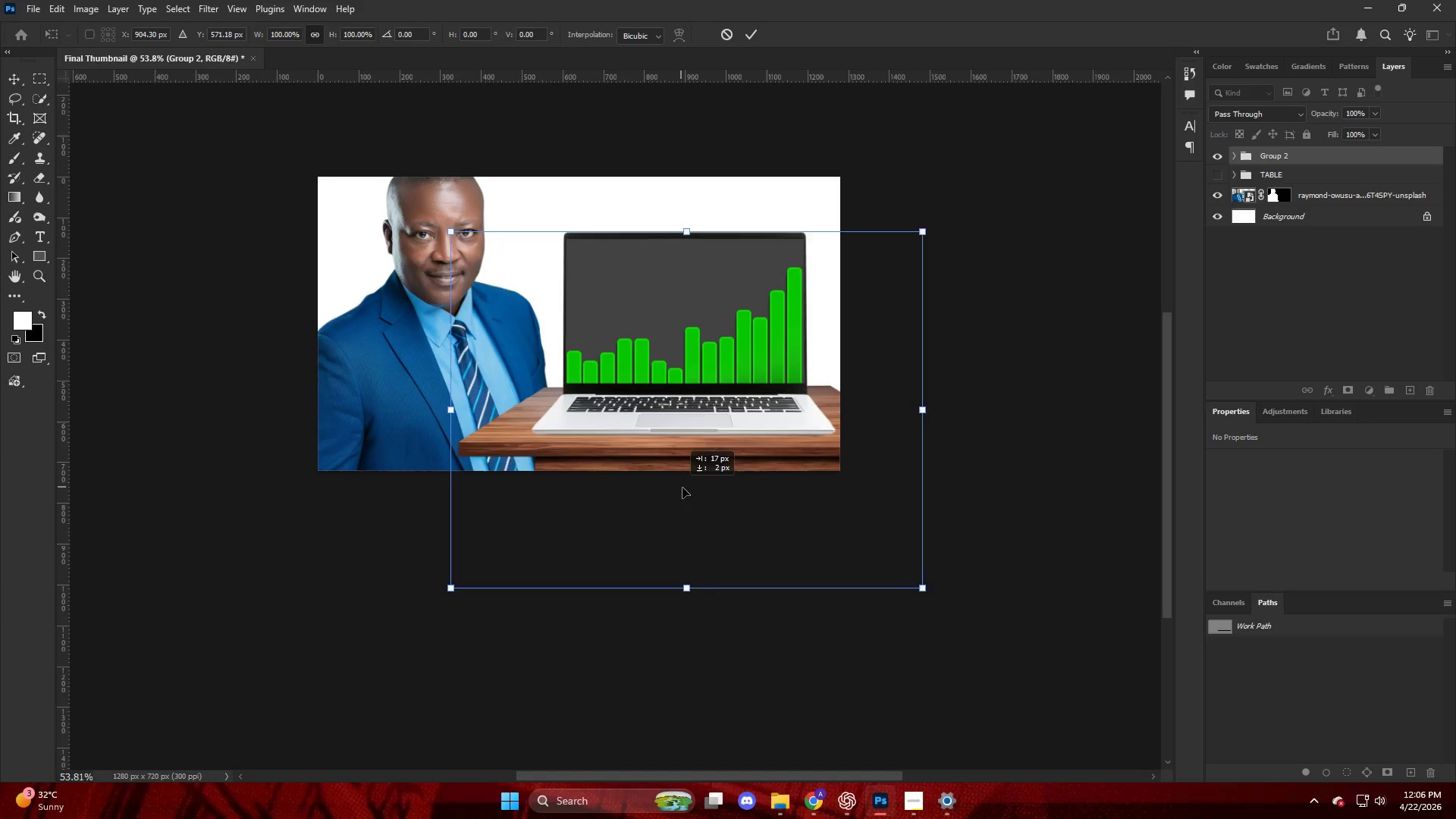 
left_click([1263, 291])
 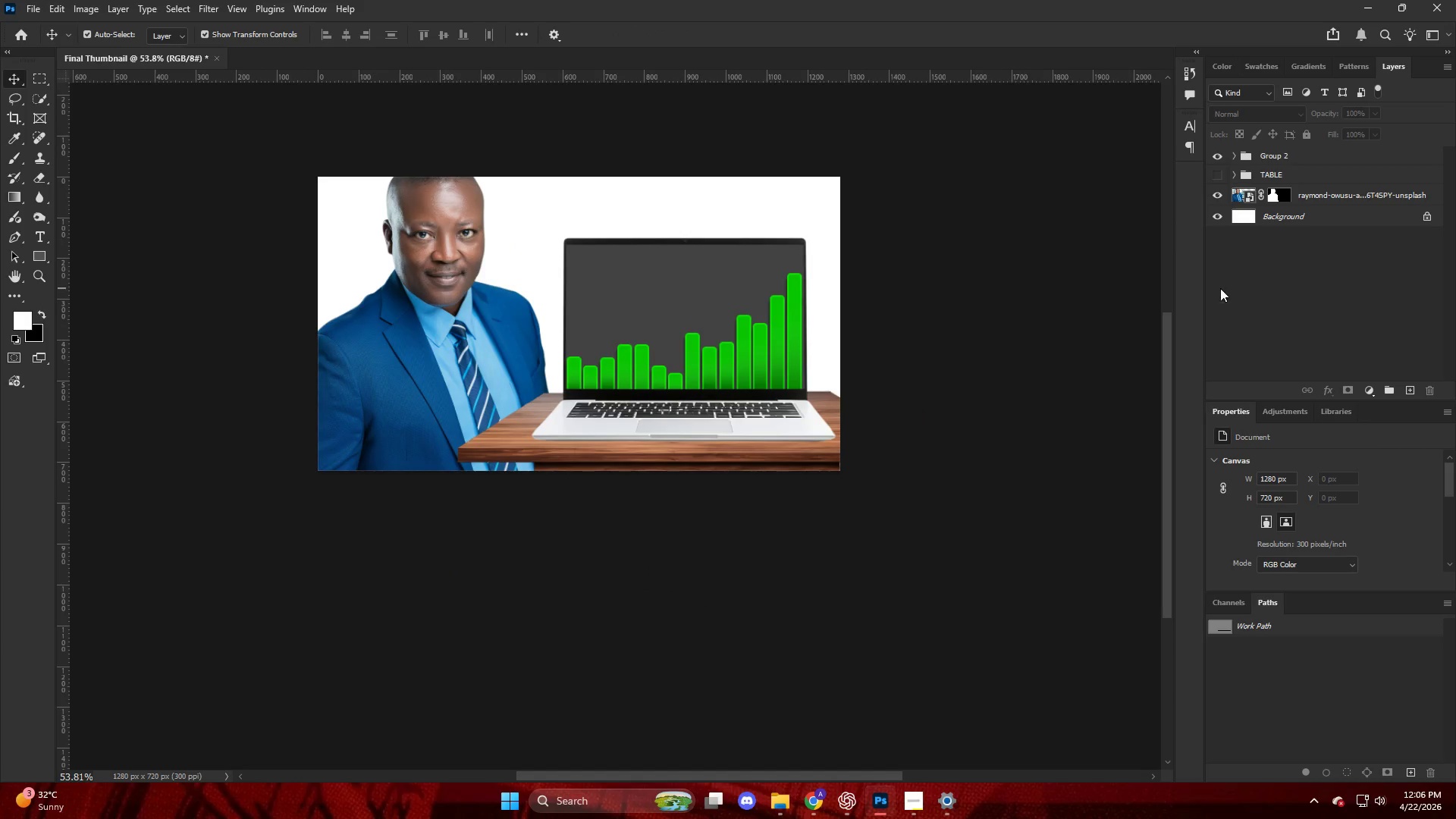 
hold_key(key=AltLeft, duration=0.42)
scroll: coordinate [523, 312], scroll_direction: up, amount: 11.0
 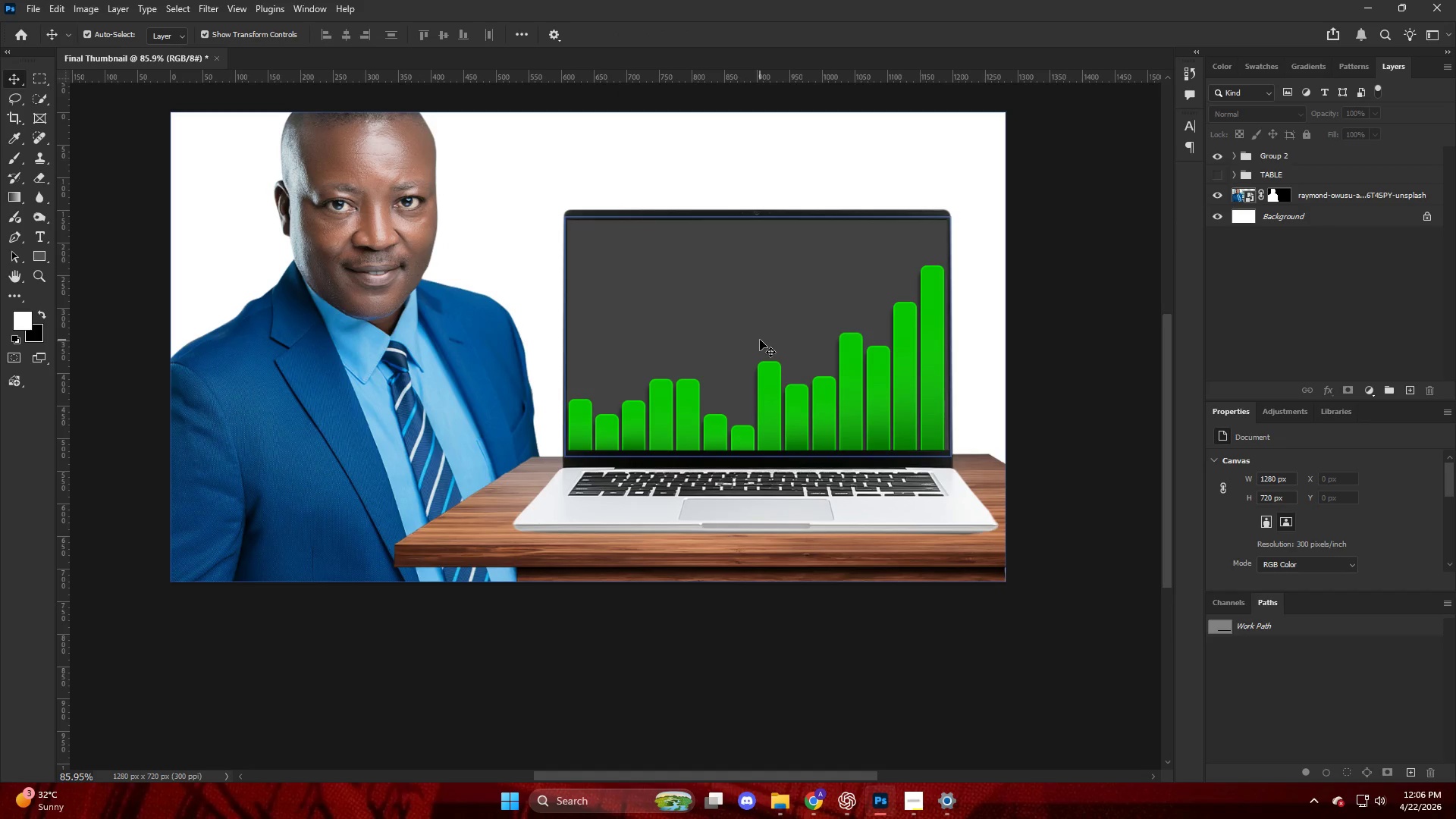 
key(Alt+AltLeft)
 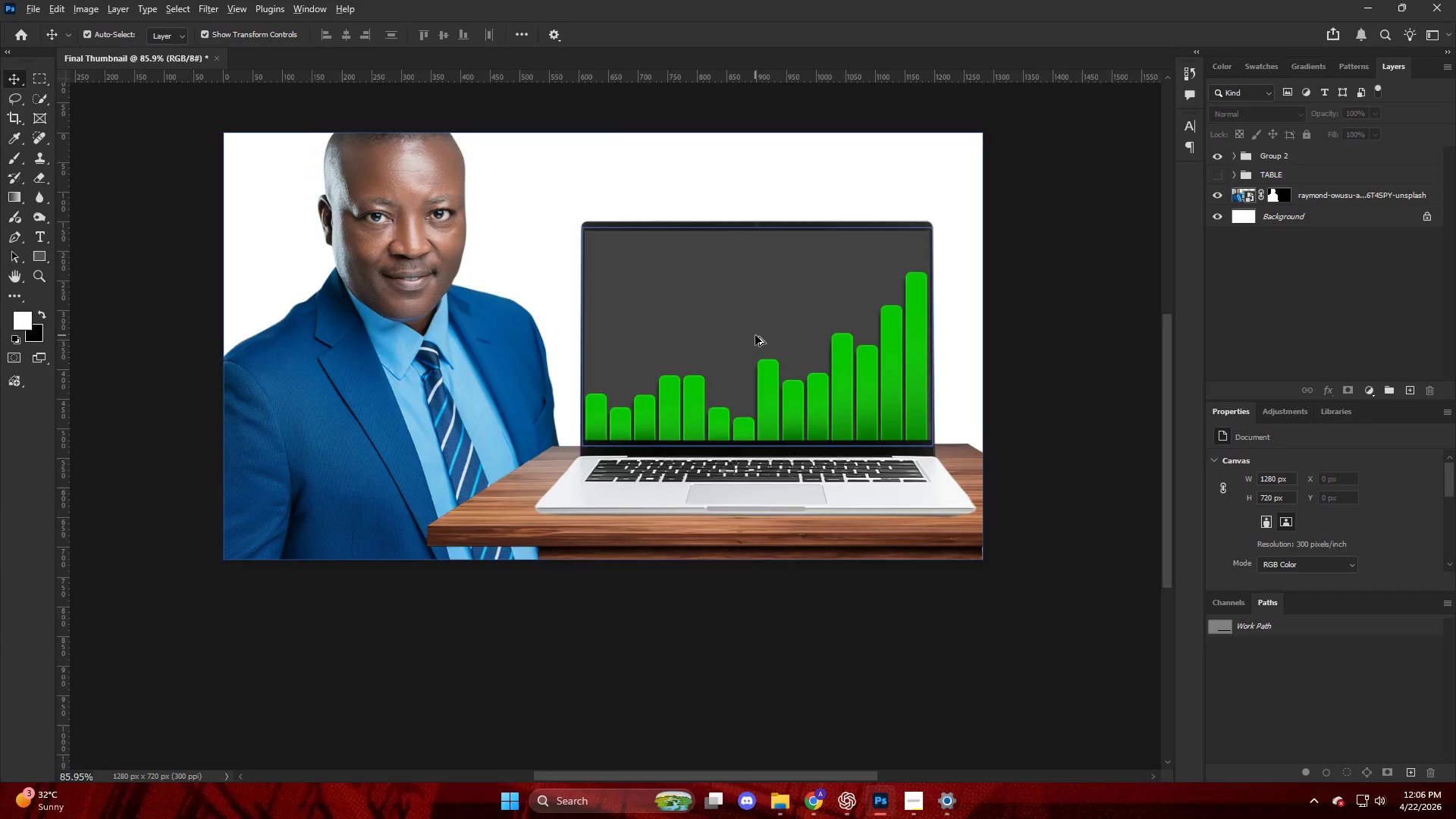 
scroll: coordinate [755, 335], scroll_direction: down, amount: 3.0
 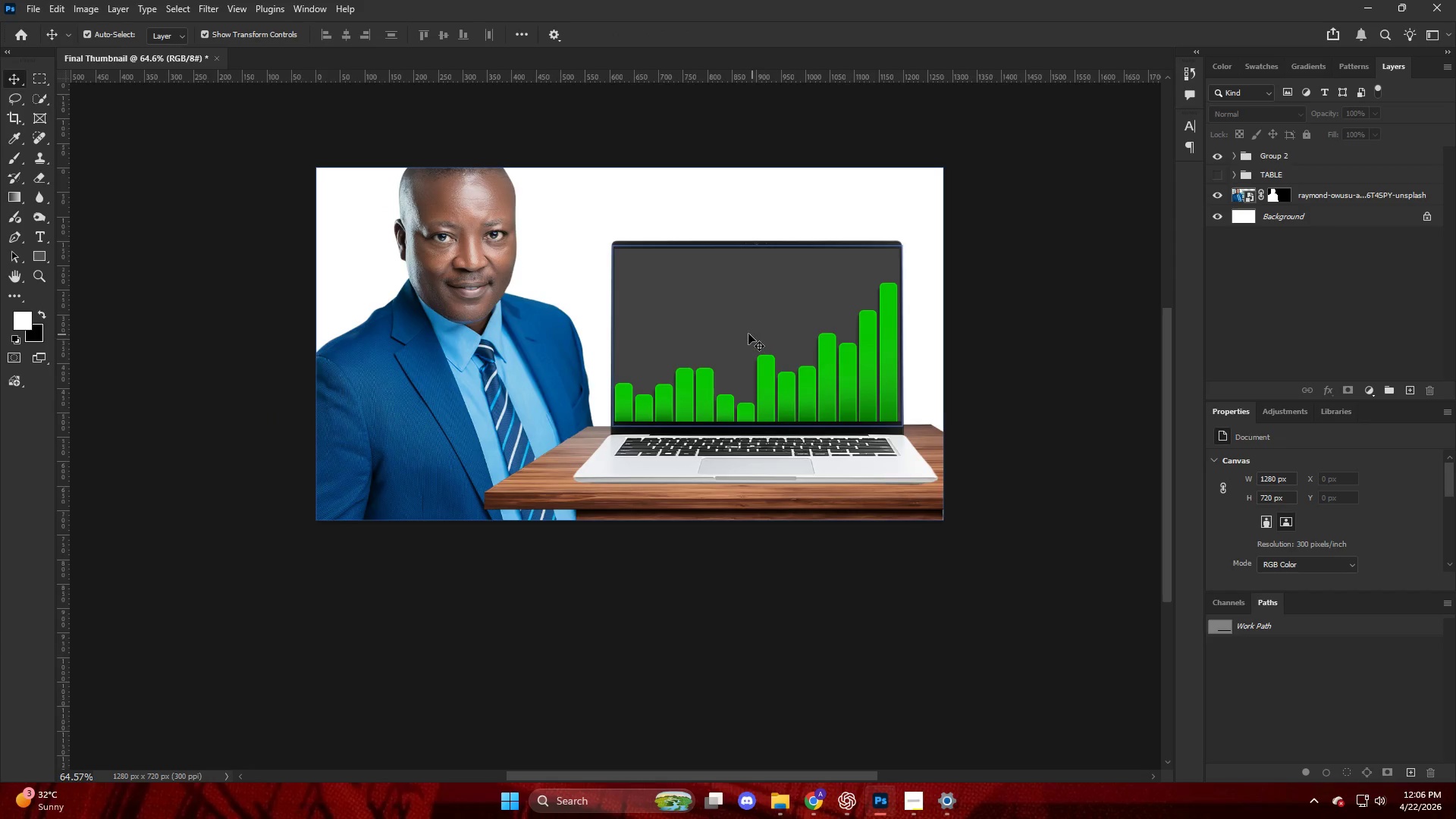 
key(Alt+AltLeft)
 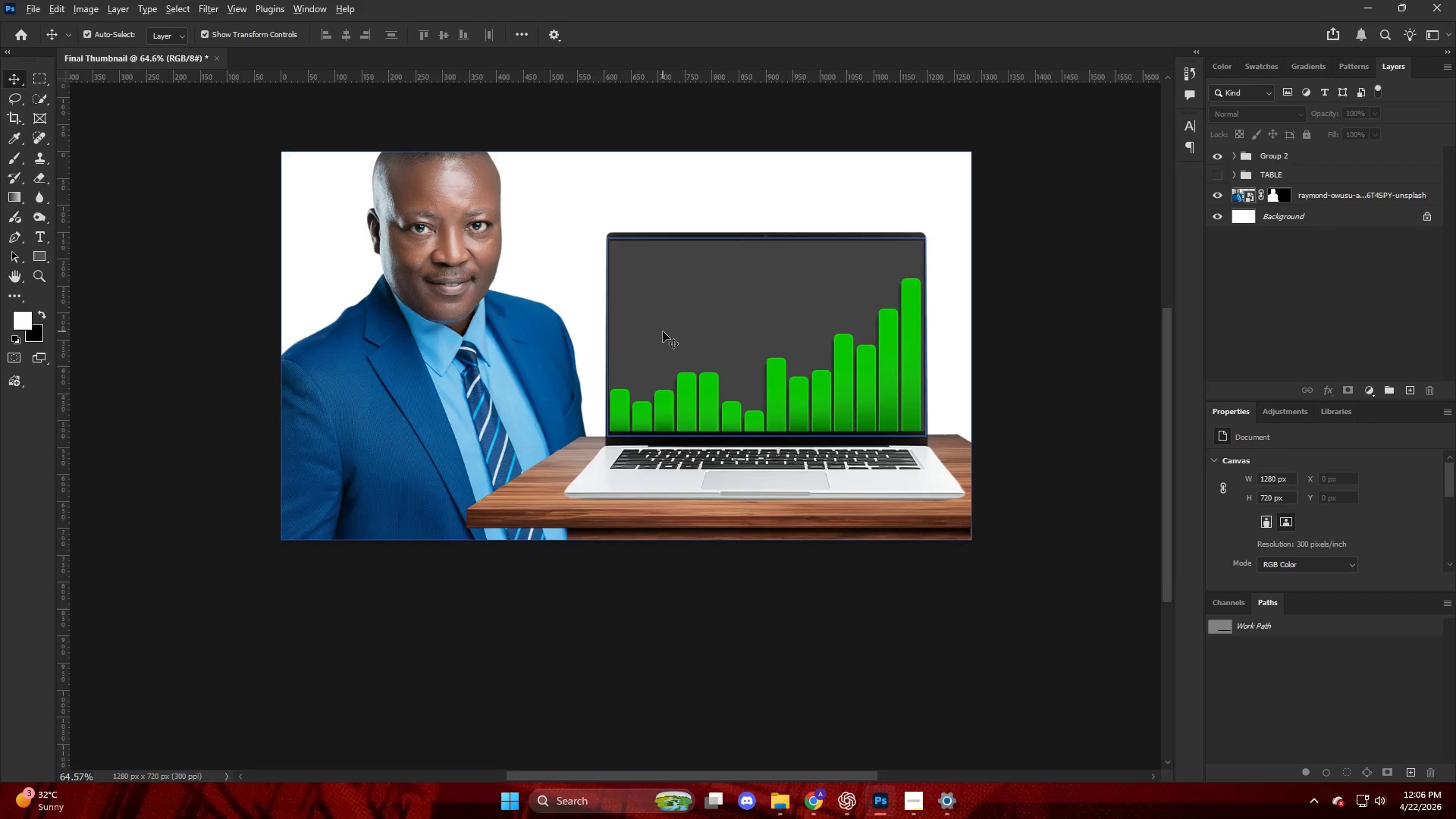 
scroll: coordinate [663, 331], scroll_direction: up, amount: 3.0
 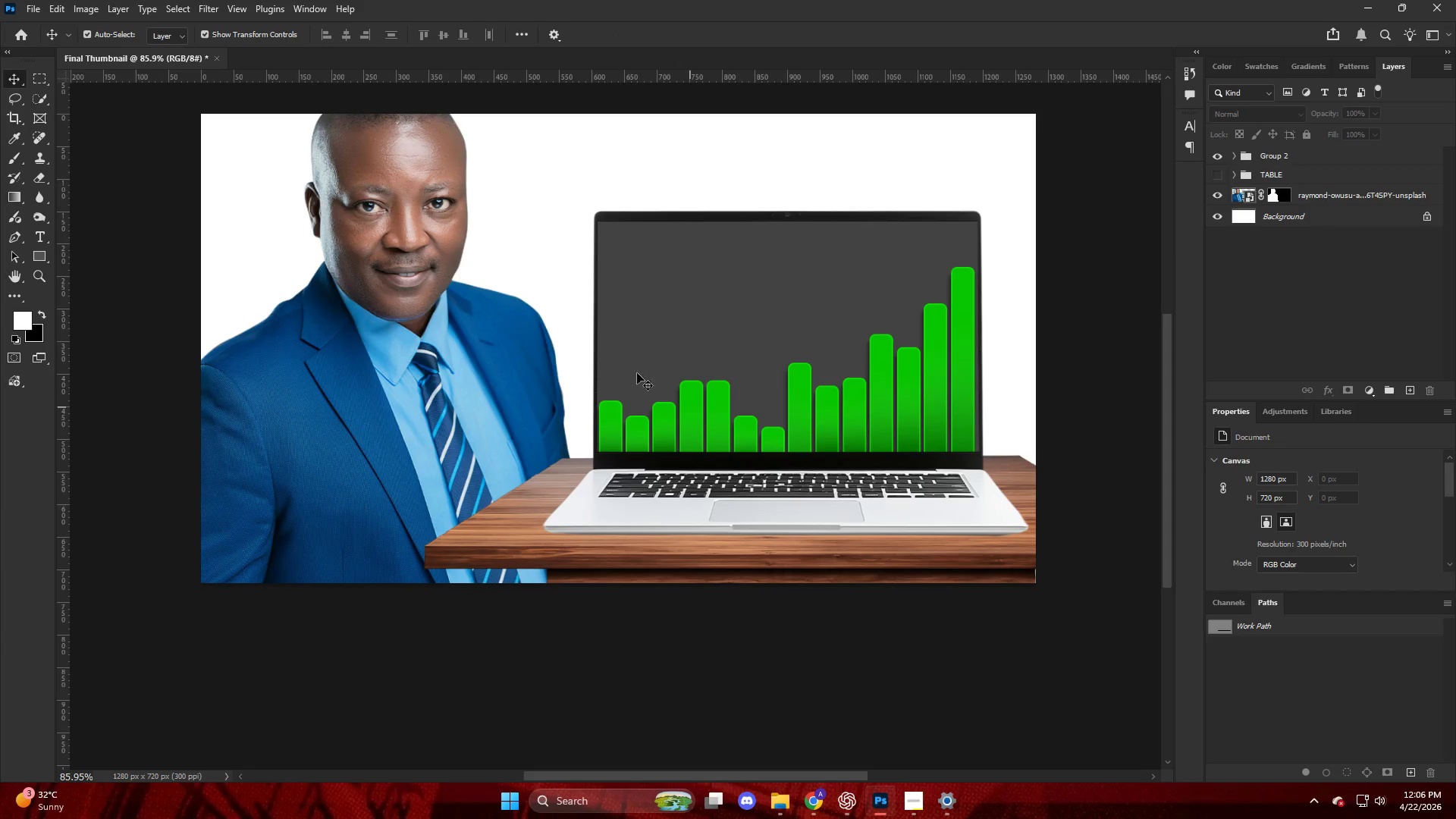 
key(Alt+AltLeft)
 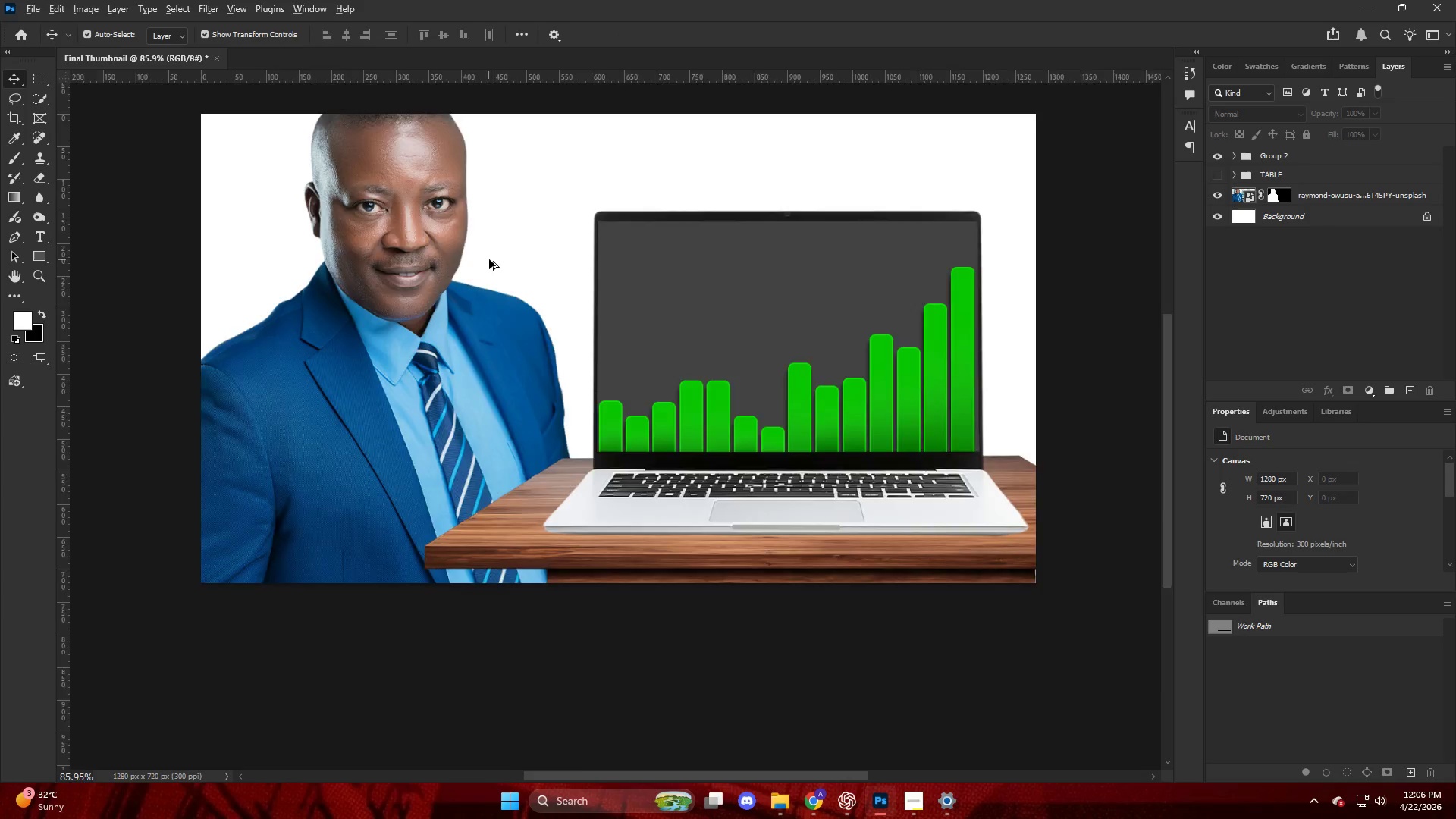 
scroll: coordinate [491, 259], scroll_direction: up, amount: 5.0
 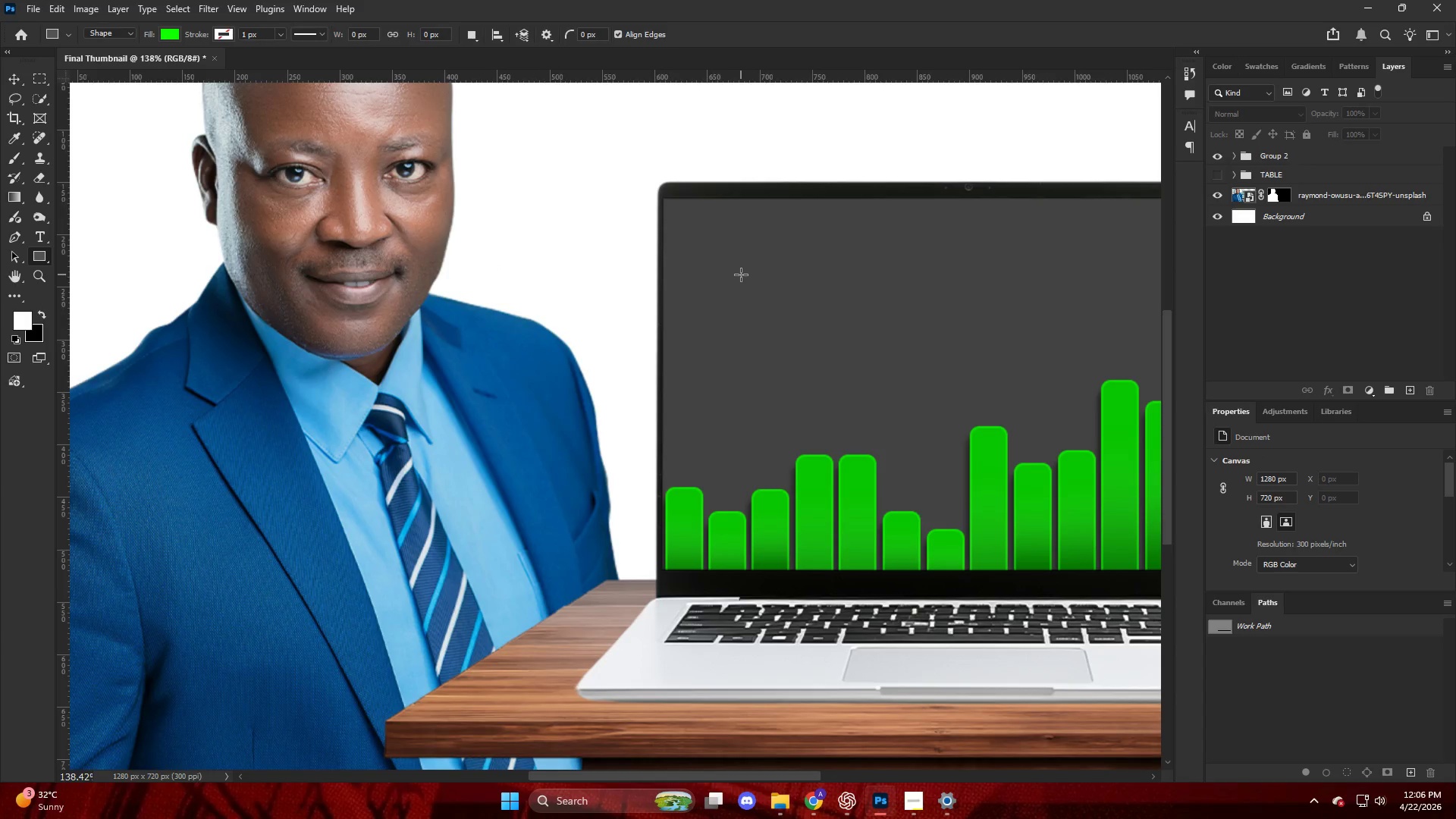 
left_click_drag(start_coordinate=[726, 267], to_coordinate=[962, 405])
 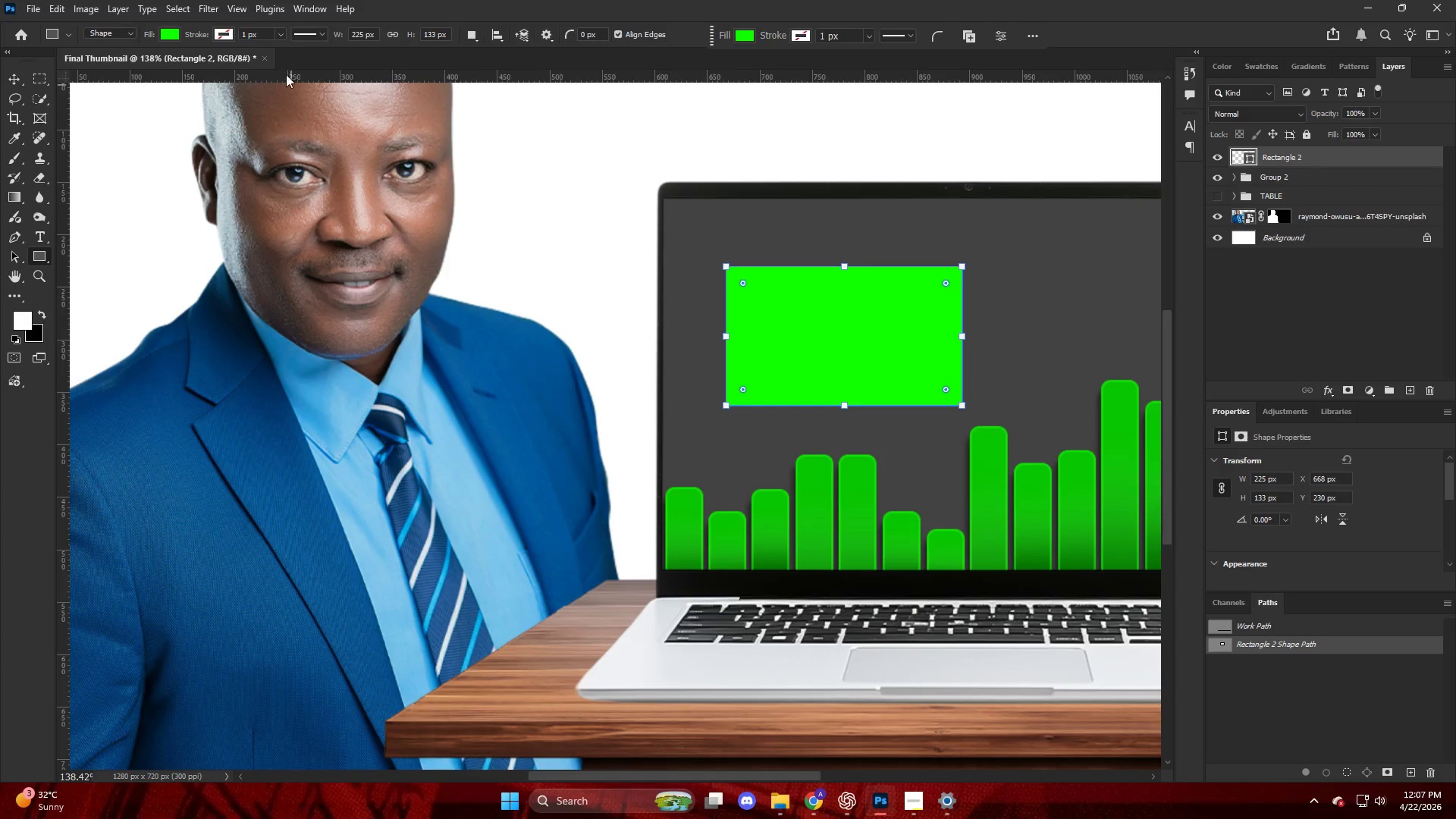 
left_click([165, 36])
 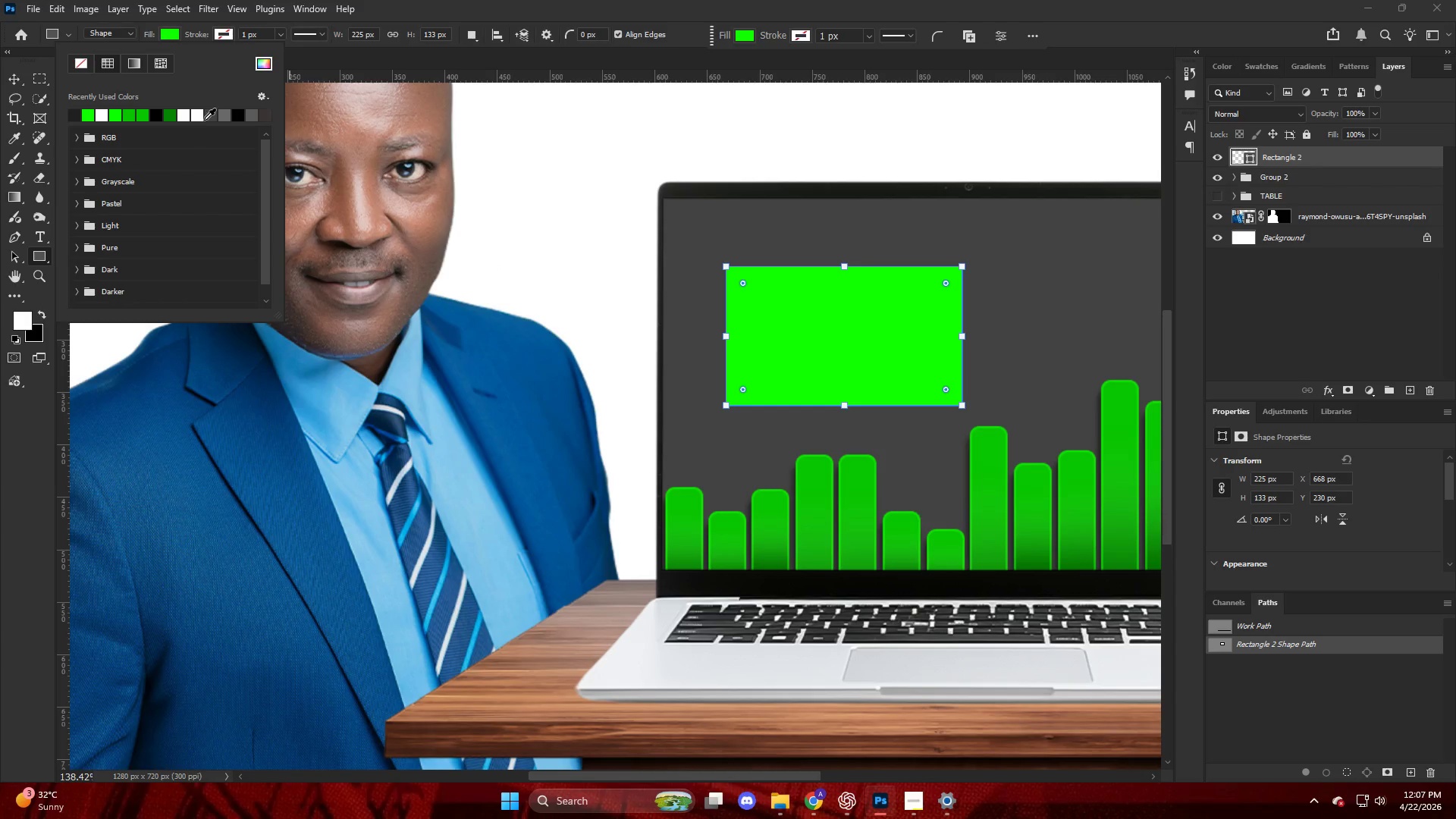 
left_click([212, 118])
 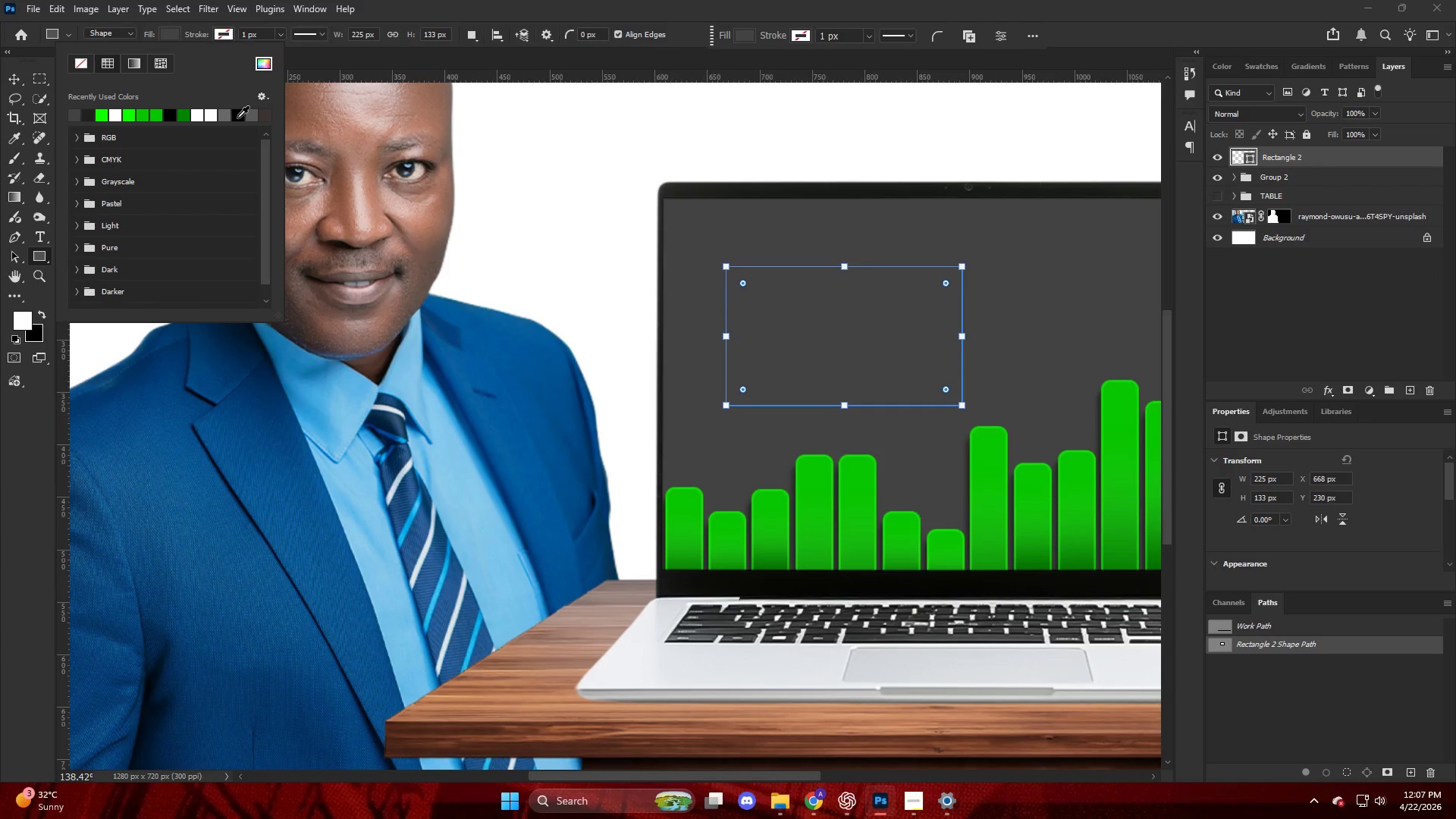 
left_click([237, 118])
 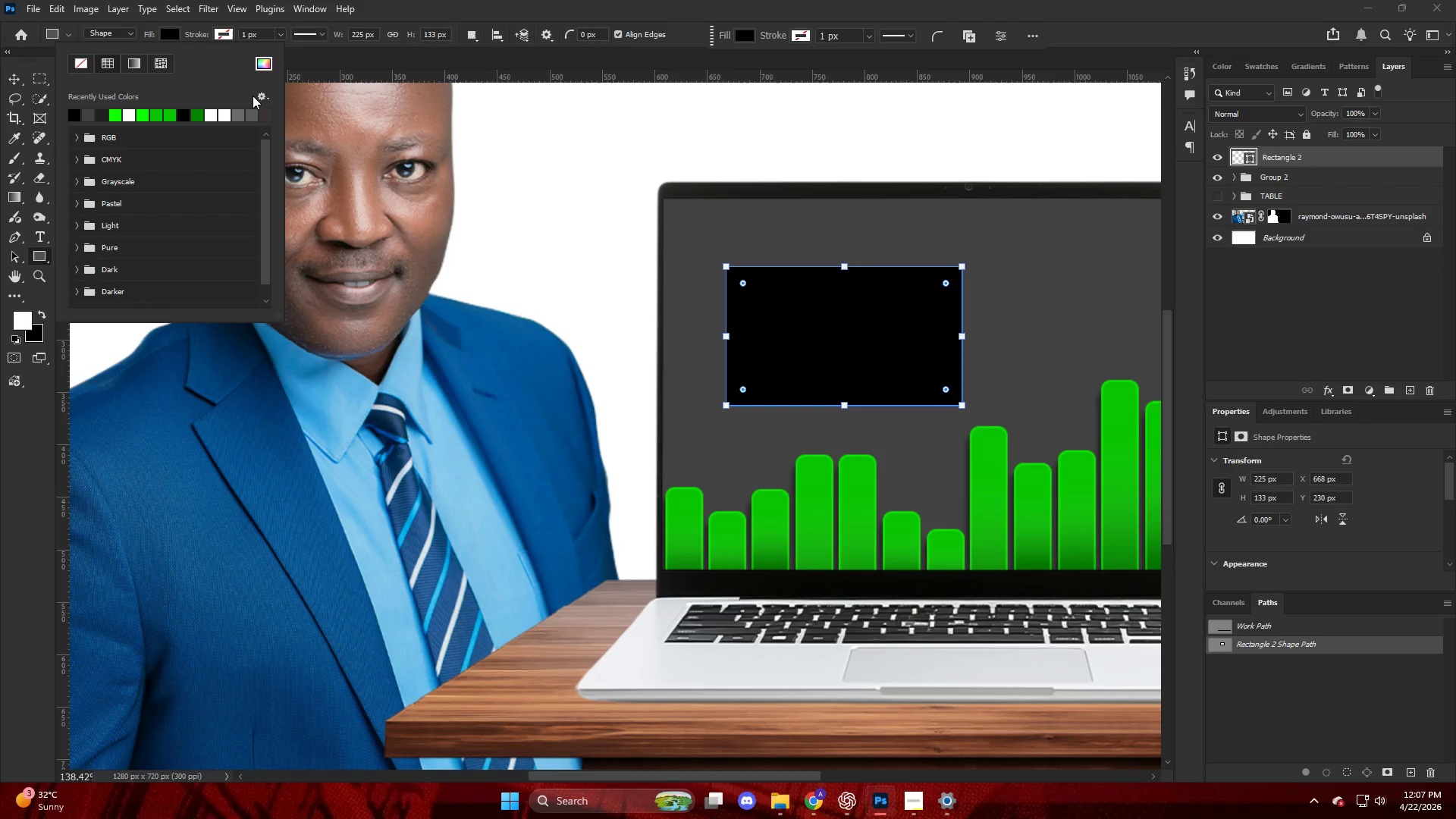 
left_click([259, 66])
 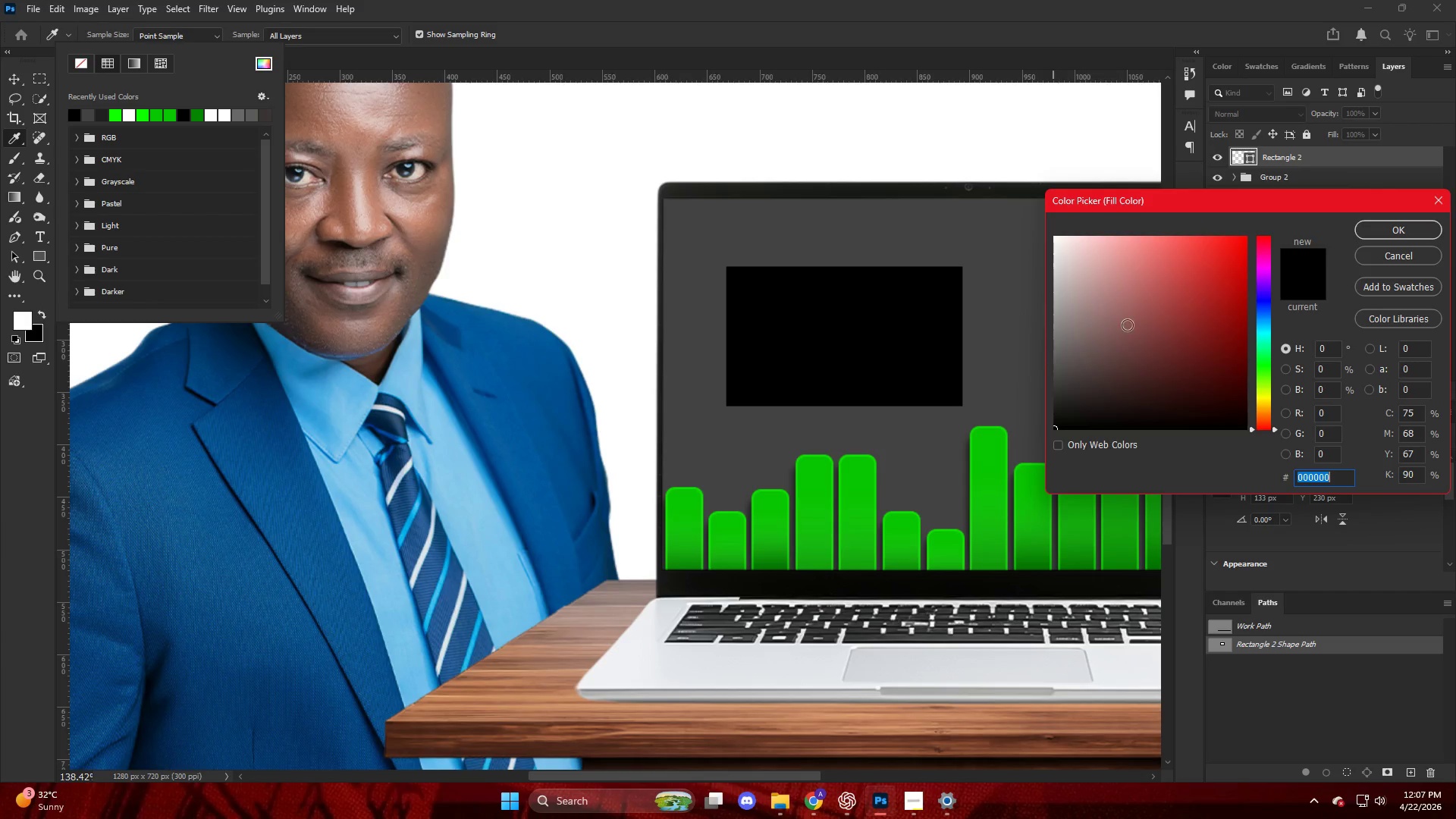 
left_click_drag(start_coordinate=[1063, 320], to_coordinate=[1003, 308])
 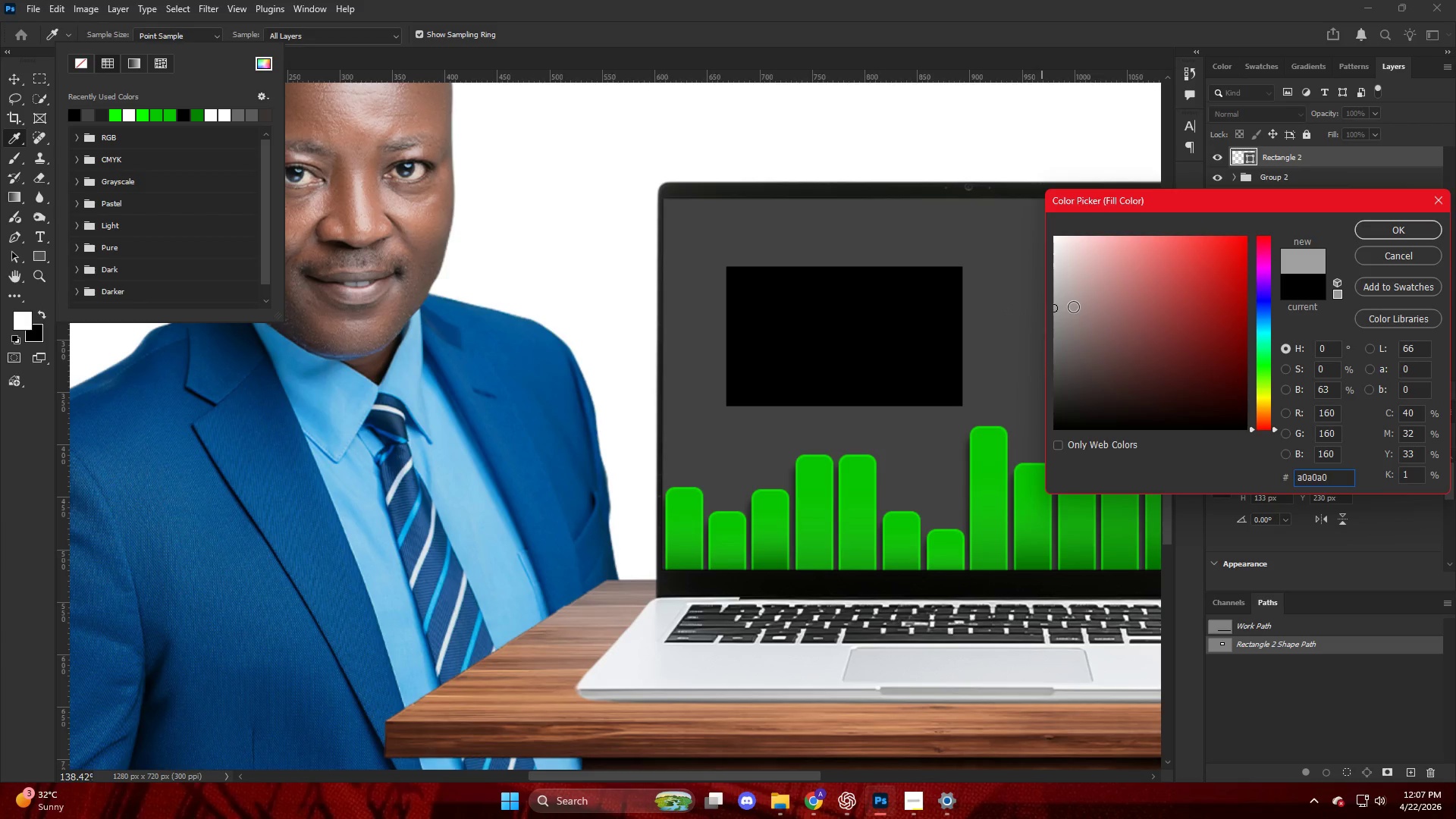 
key(NumpadEnter)
 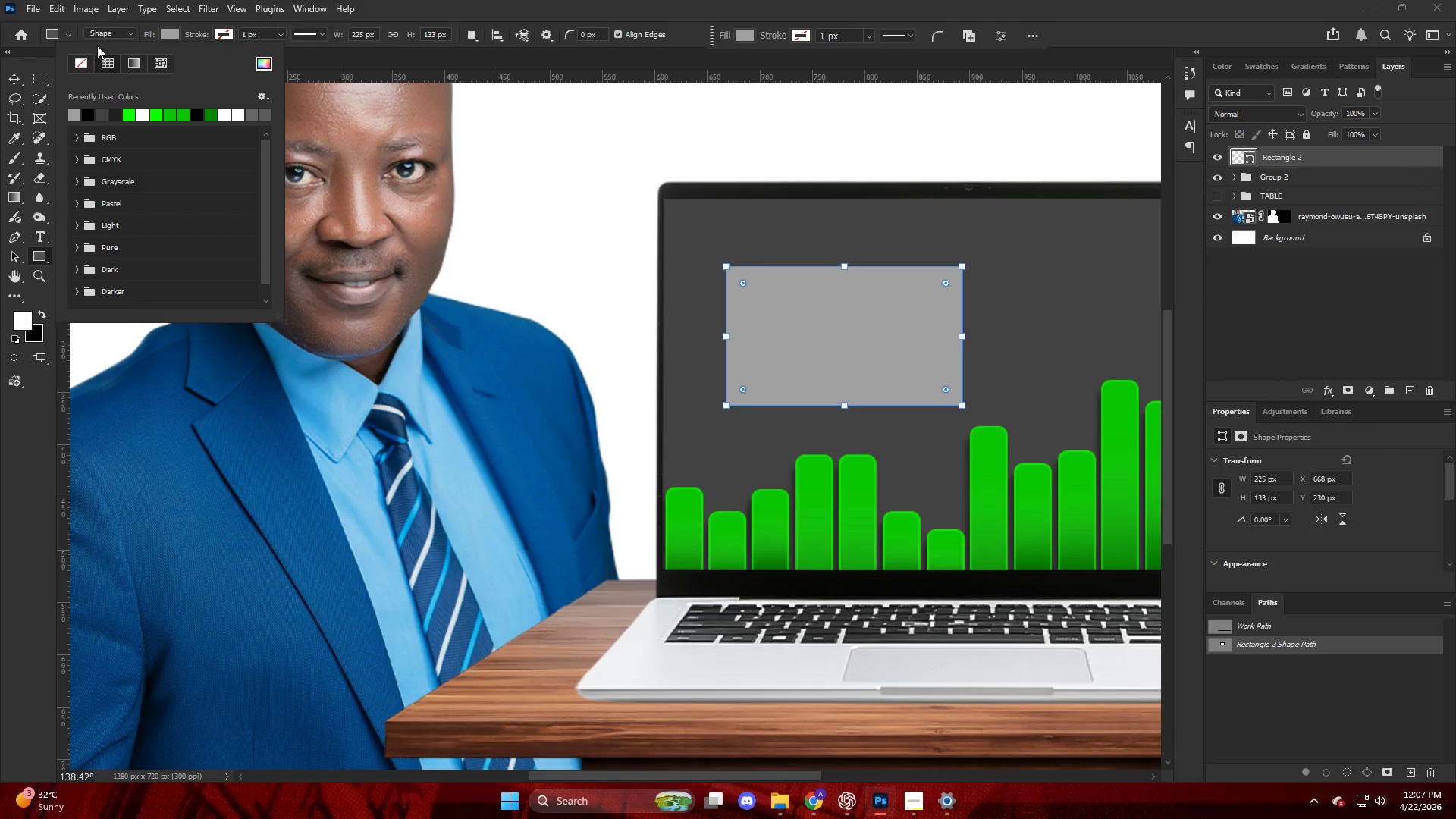 
left_click([177, 33])
 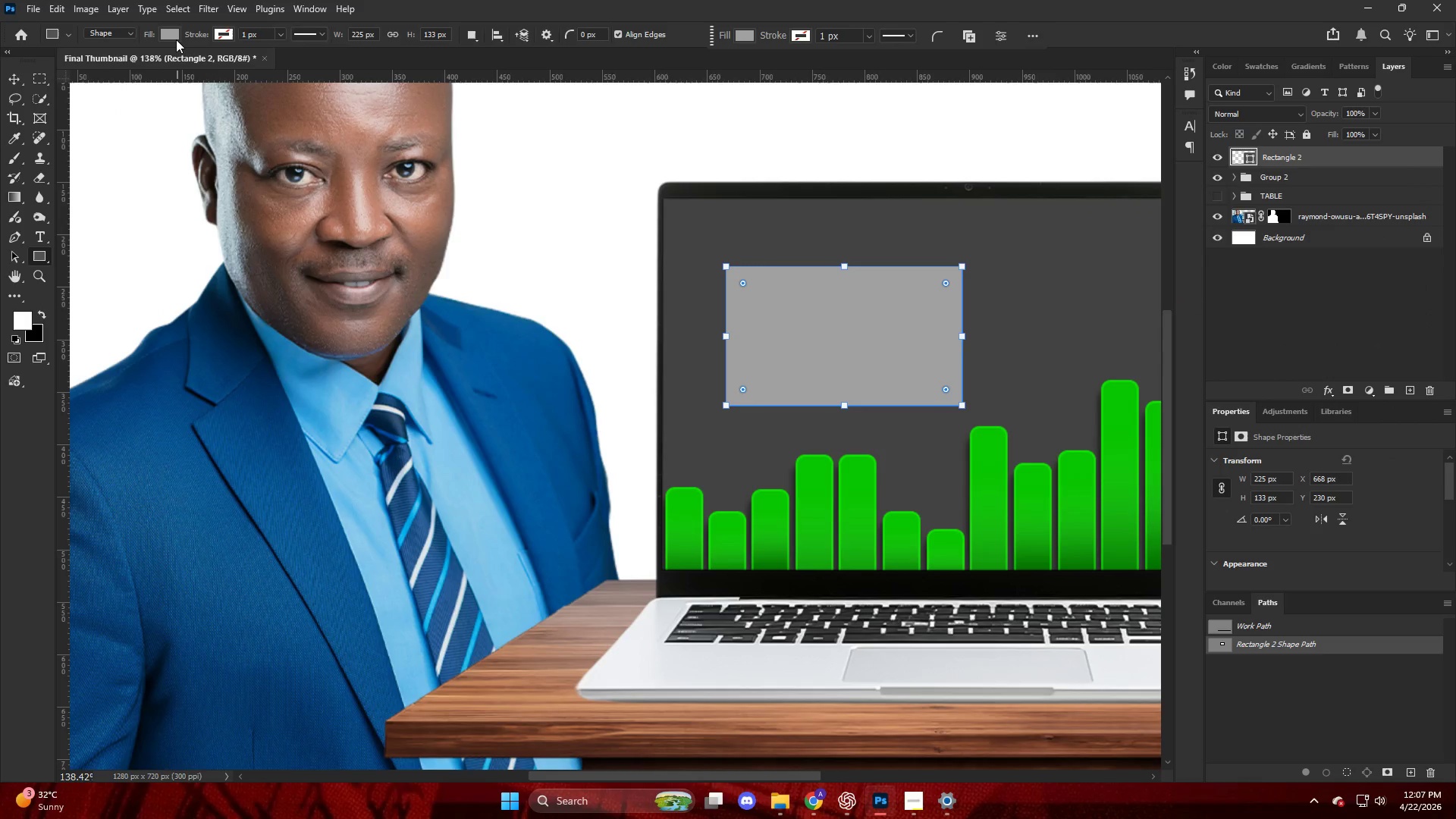 
left_click([174, 36])
 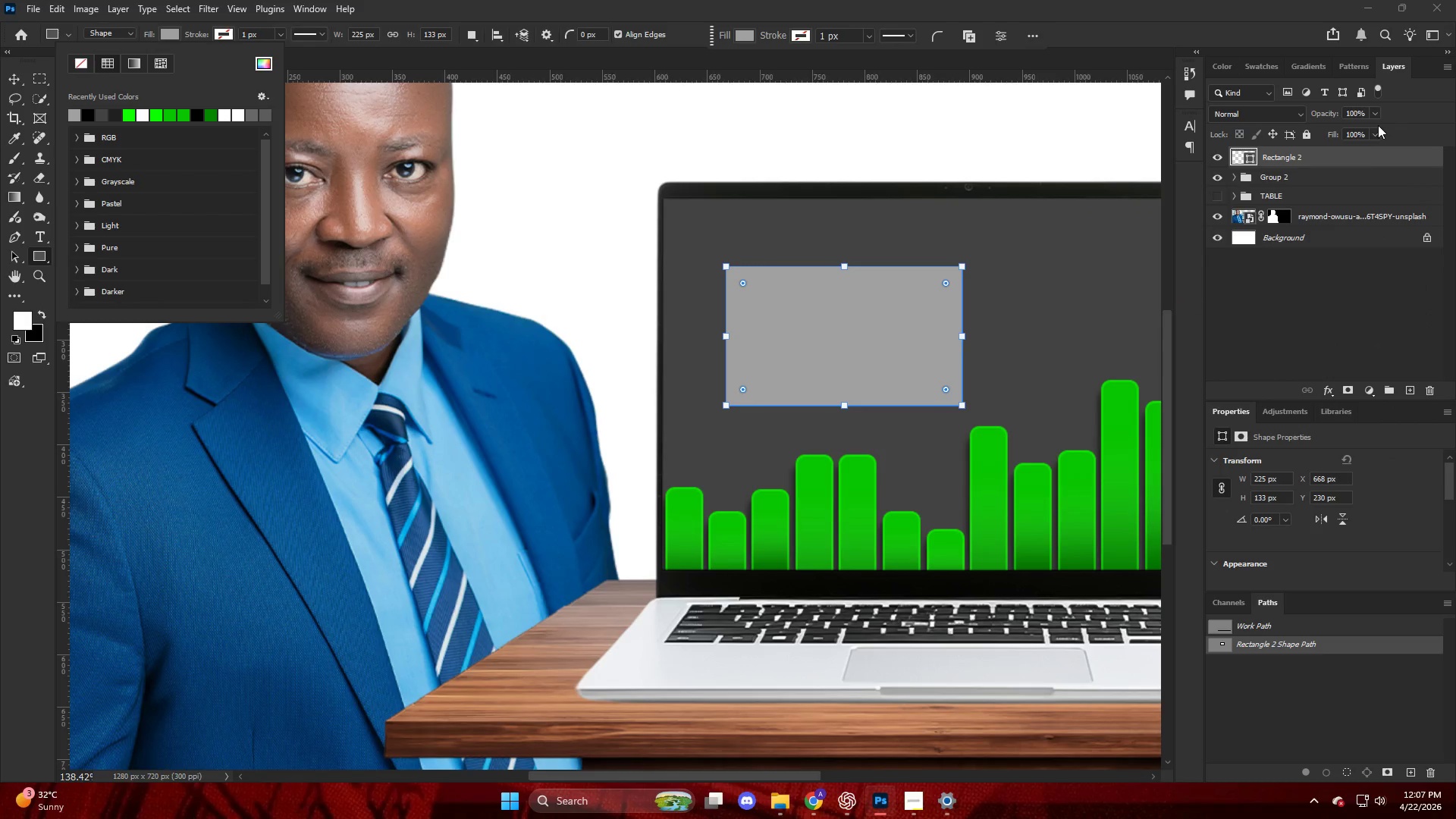 
left_click([1370, 390])
 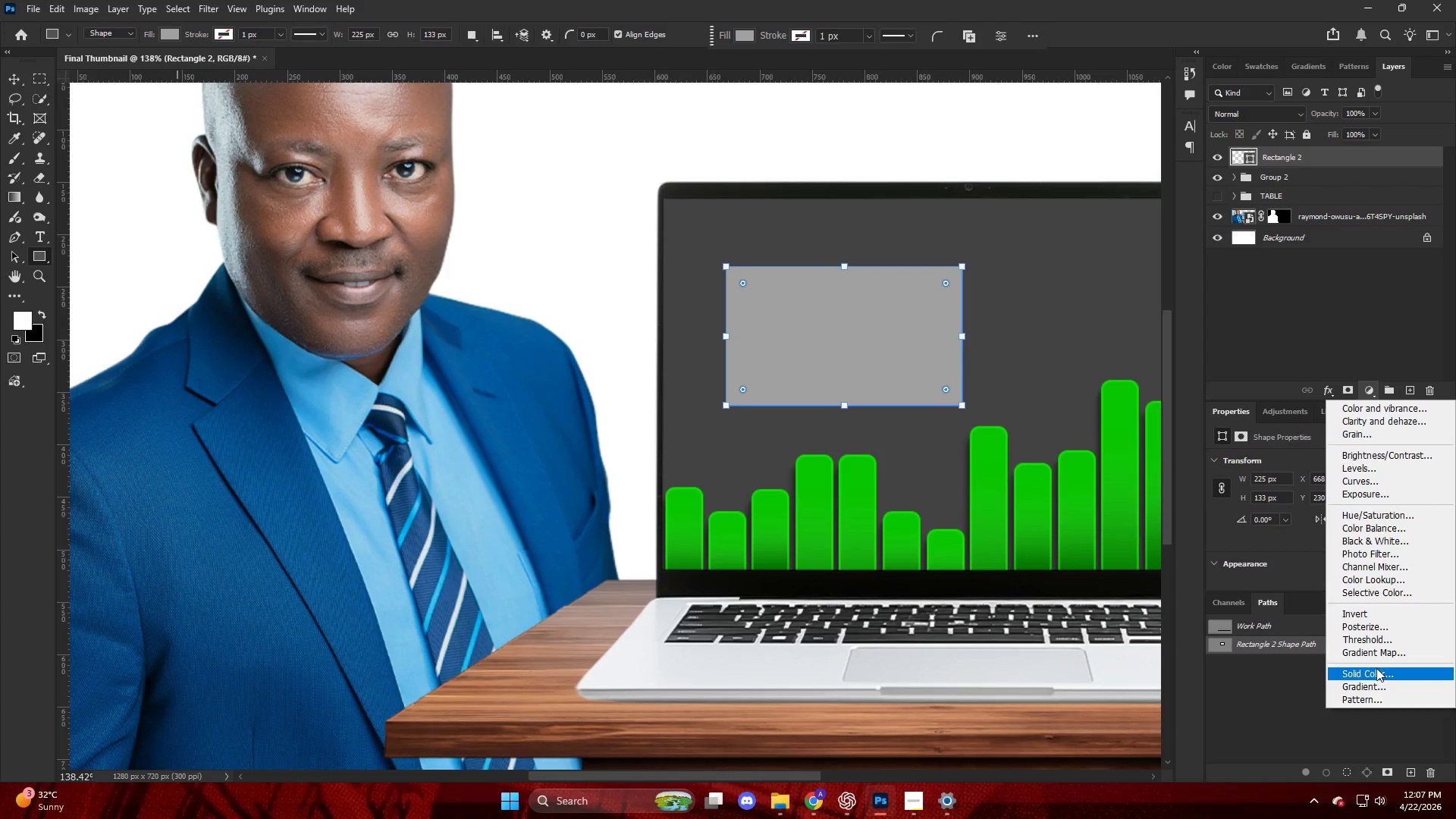 
left_click_drag(start_coordinate=[1064, 335], to_coordinate=[810, 524])
 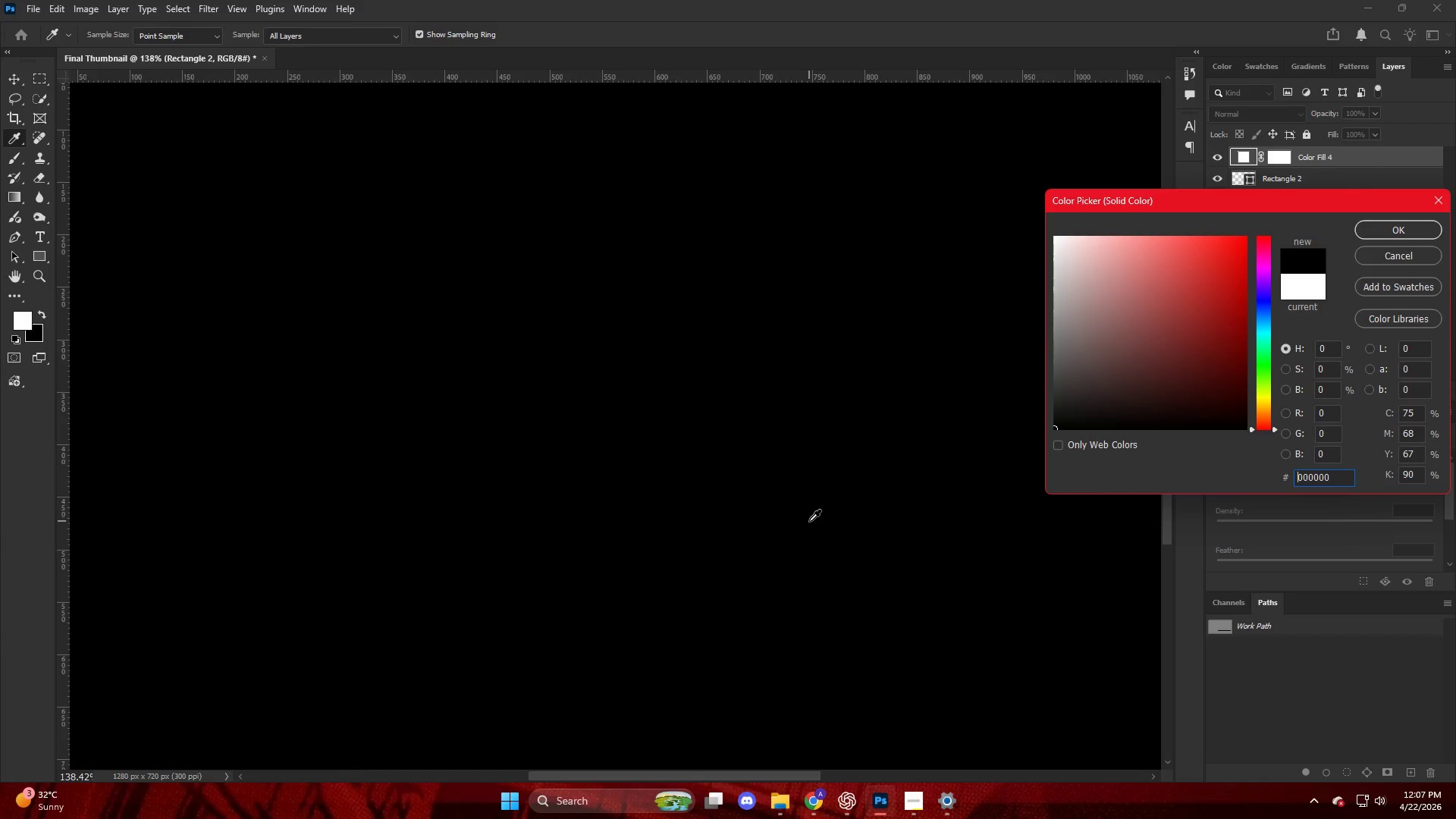 
key(NumpadEnter)
 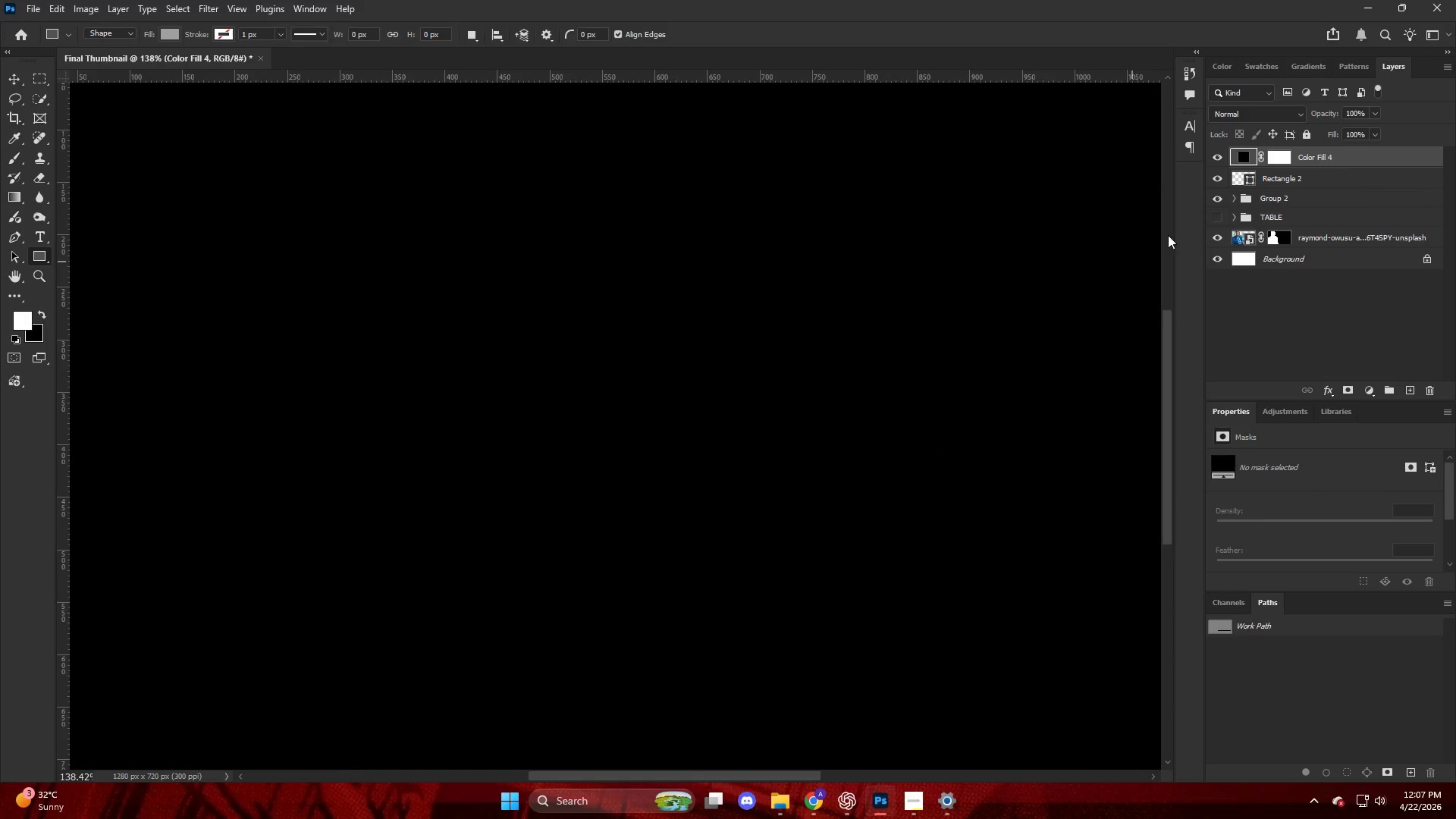 
hold_key(key=AltLeft, duration=0.77)
 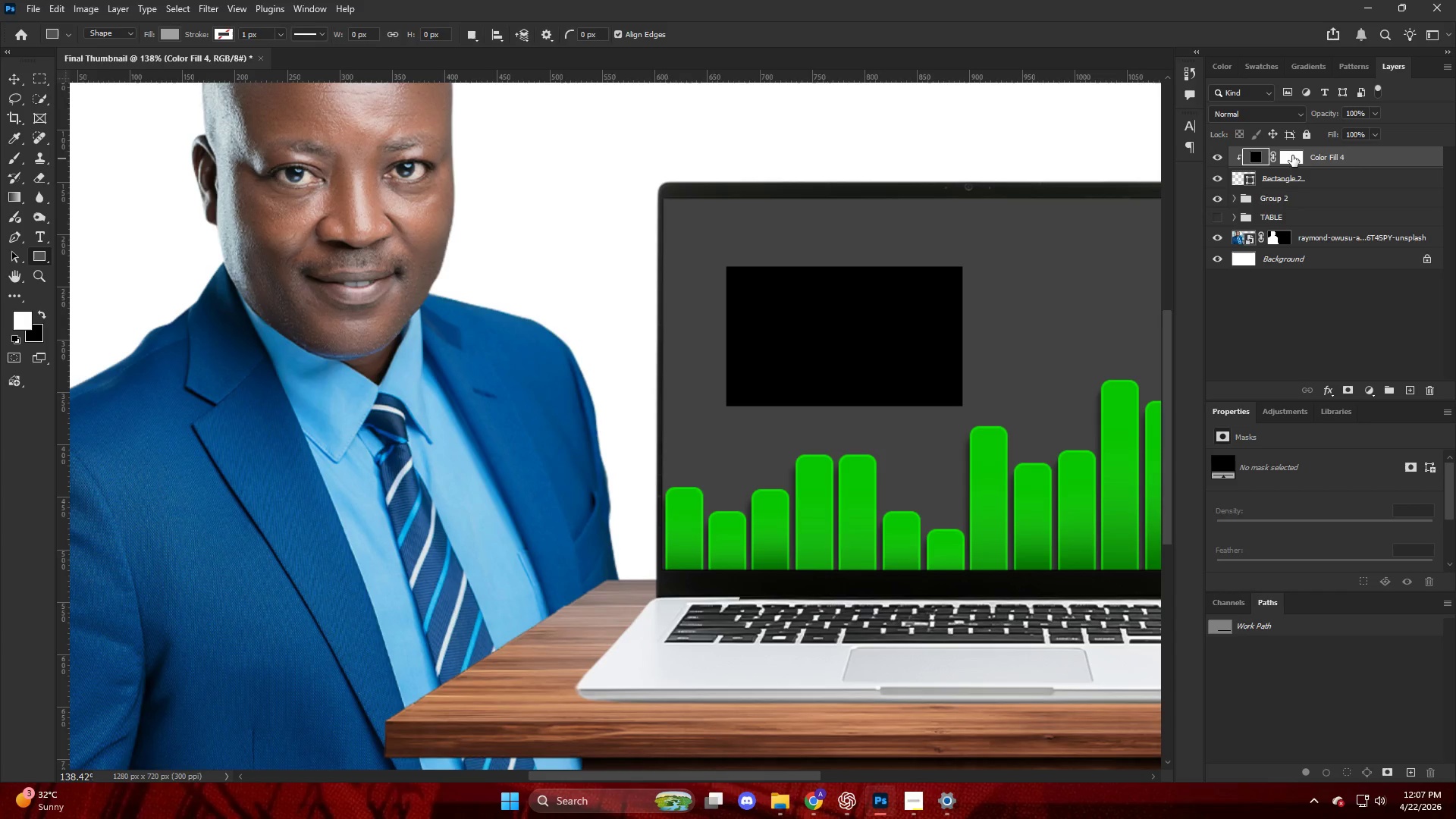 
left_click([1296, 156])
 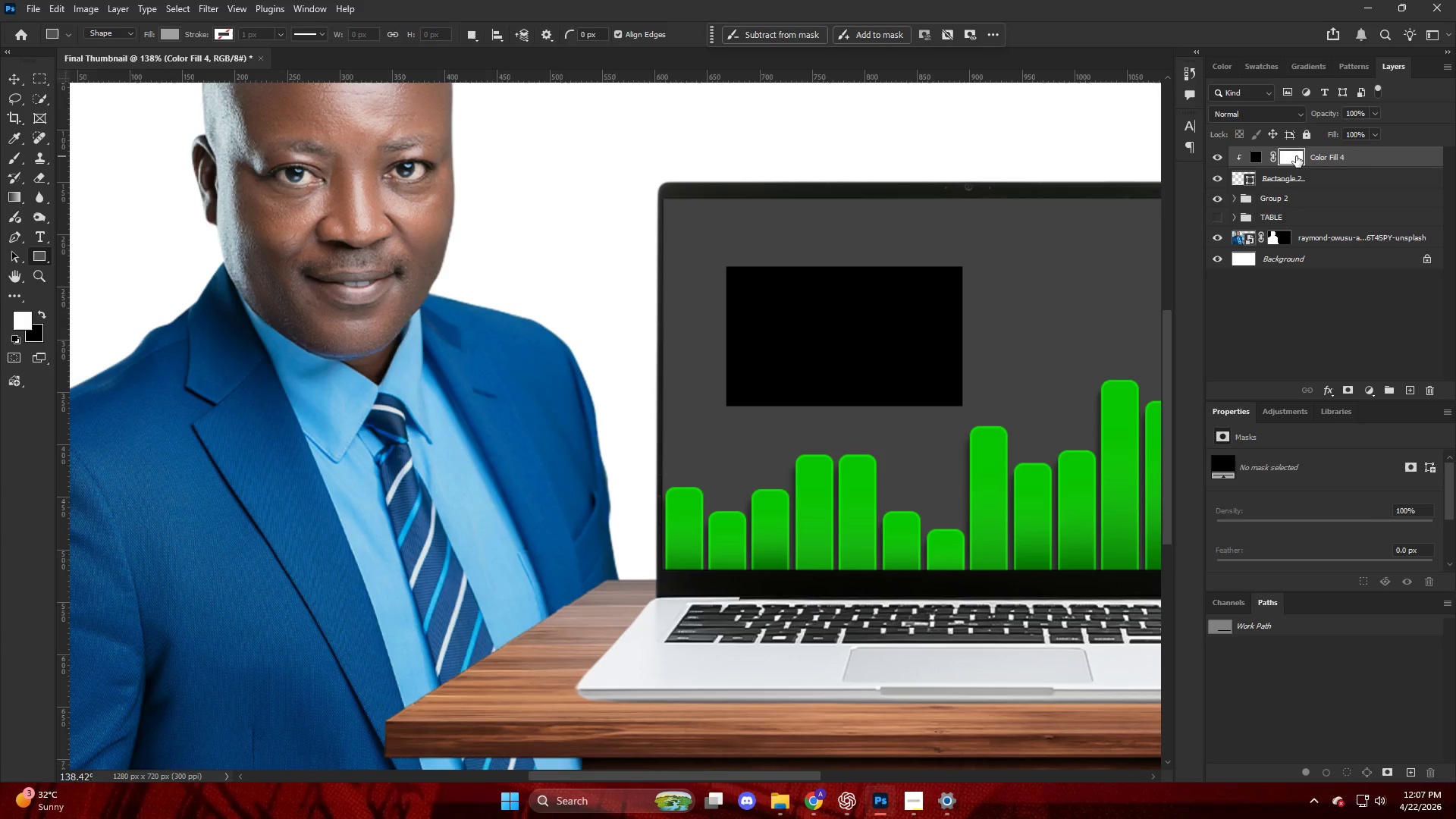 
key(Control+I)
 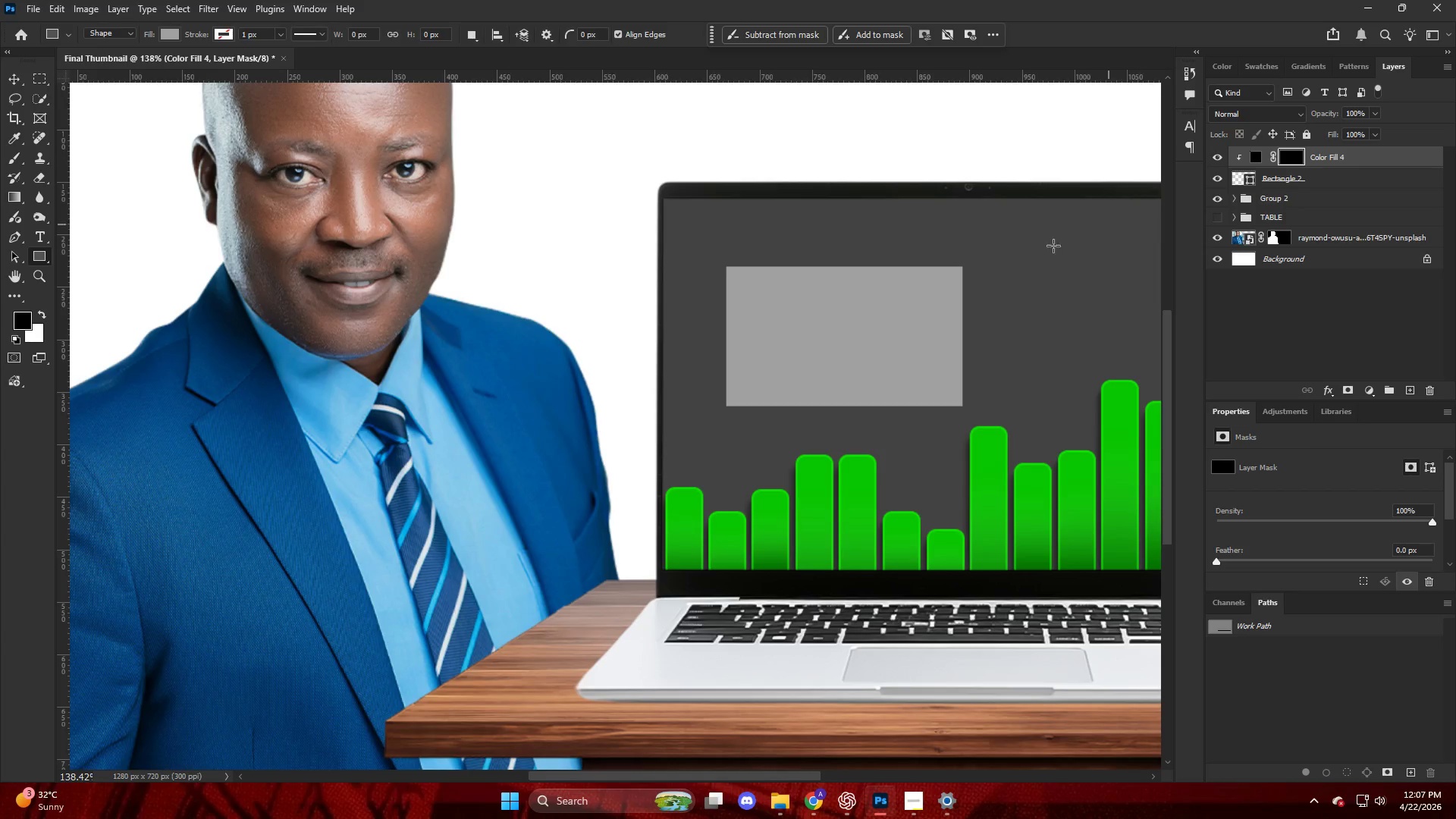 
key(Alt+AltLeft)
 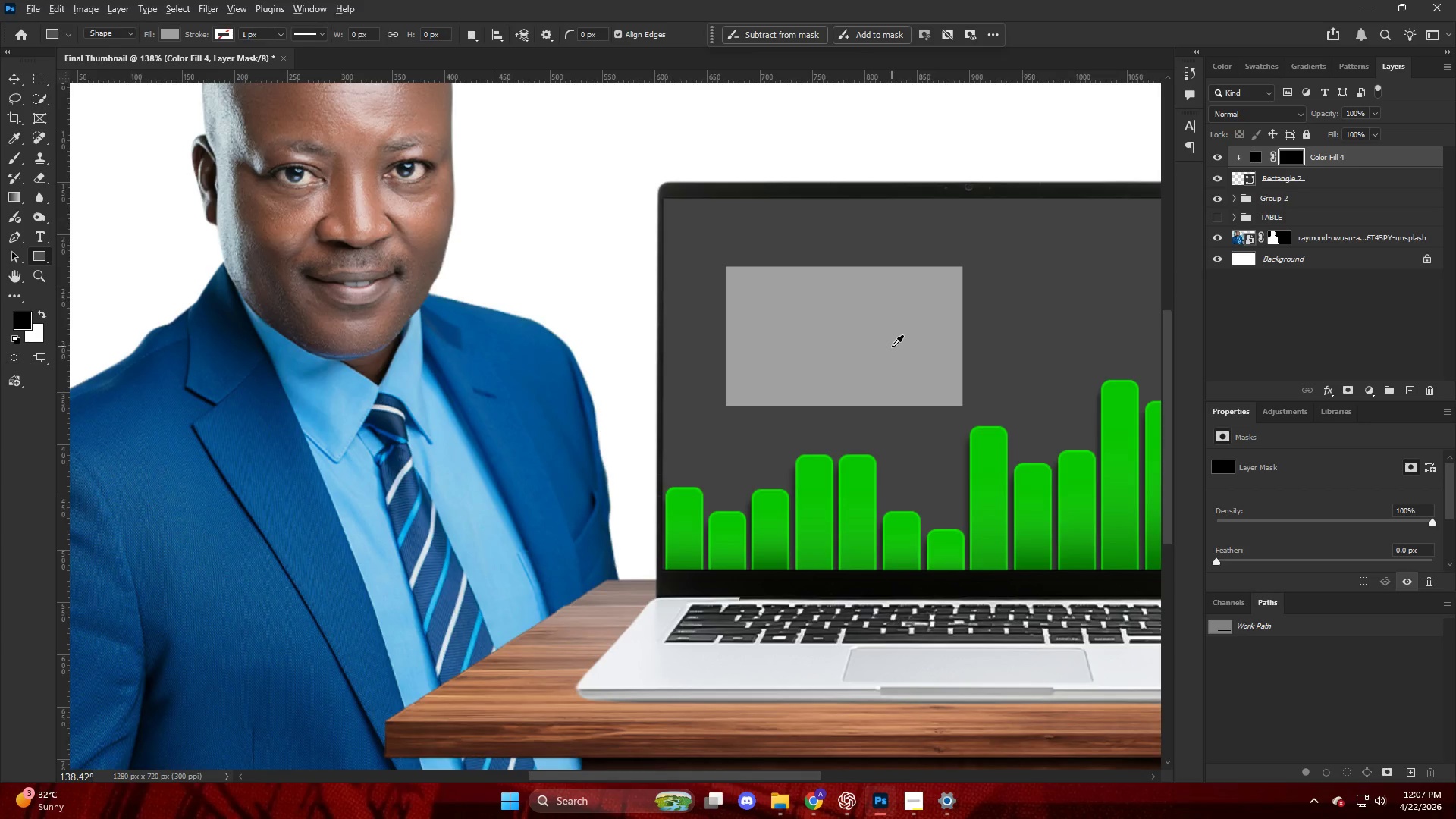 
key(B)
 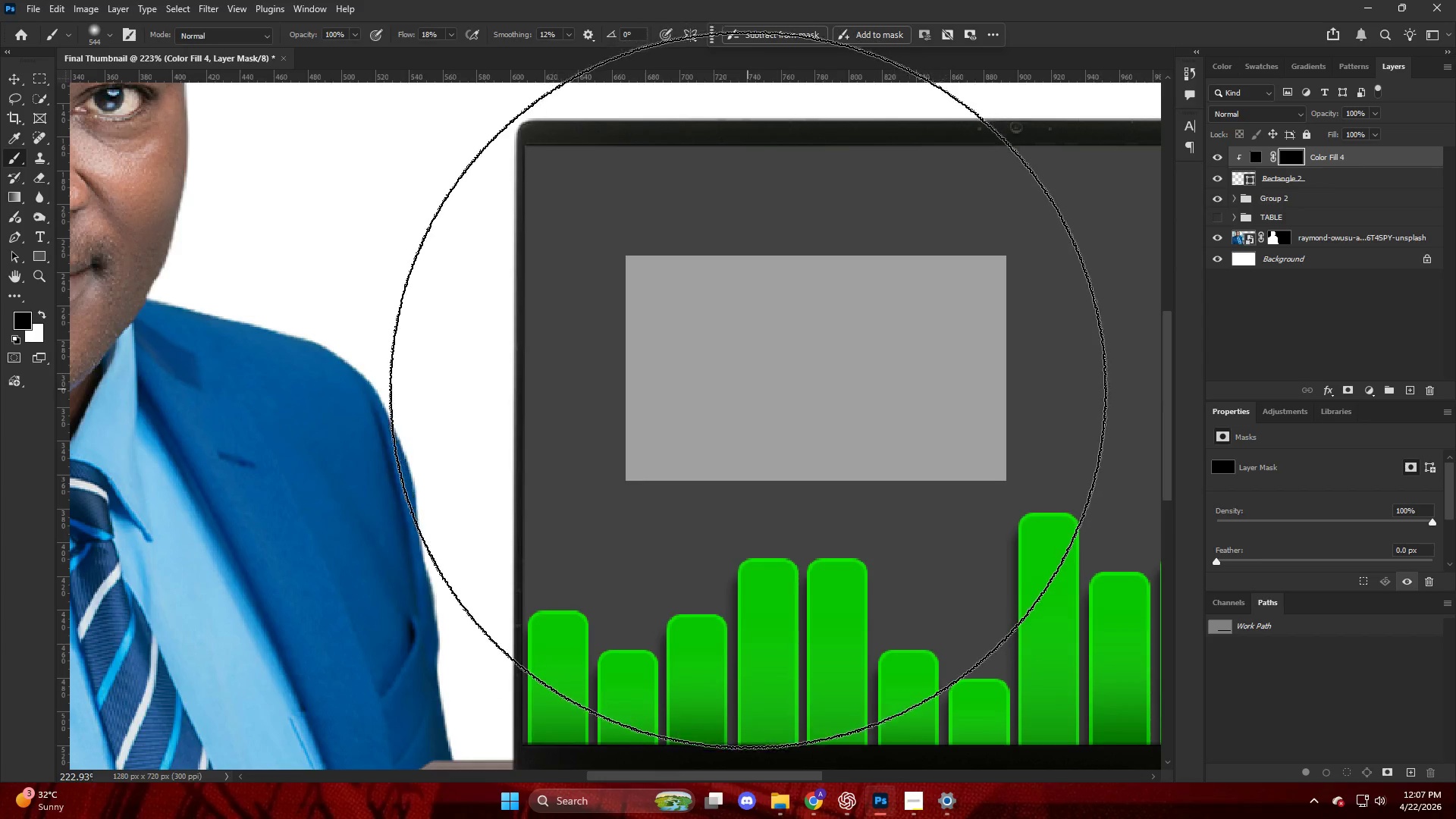 
scroll: coordinate [887, 339], scroll_direction: up, amount: 8.0
 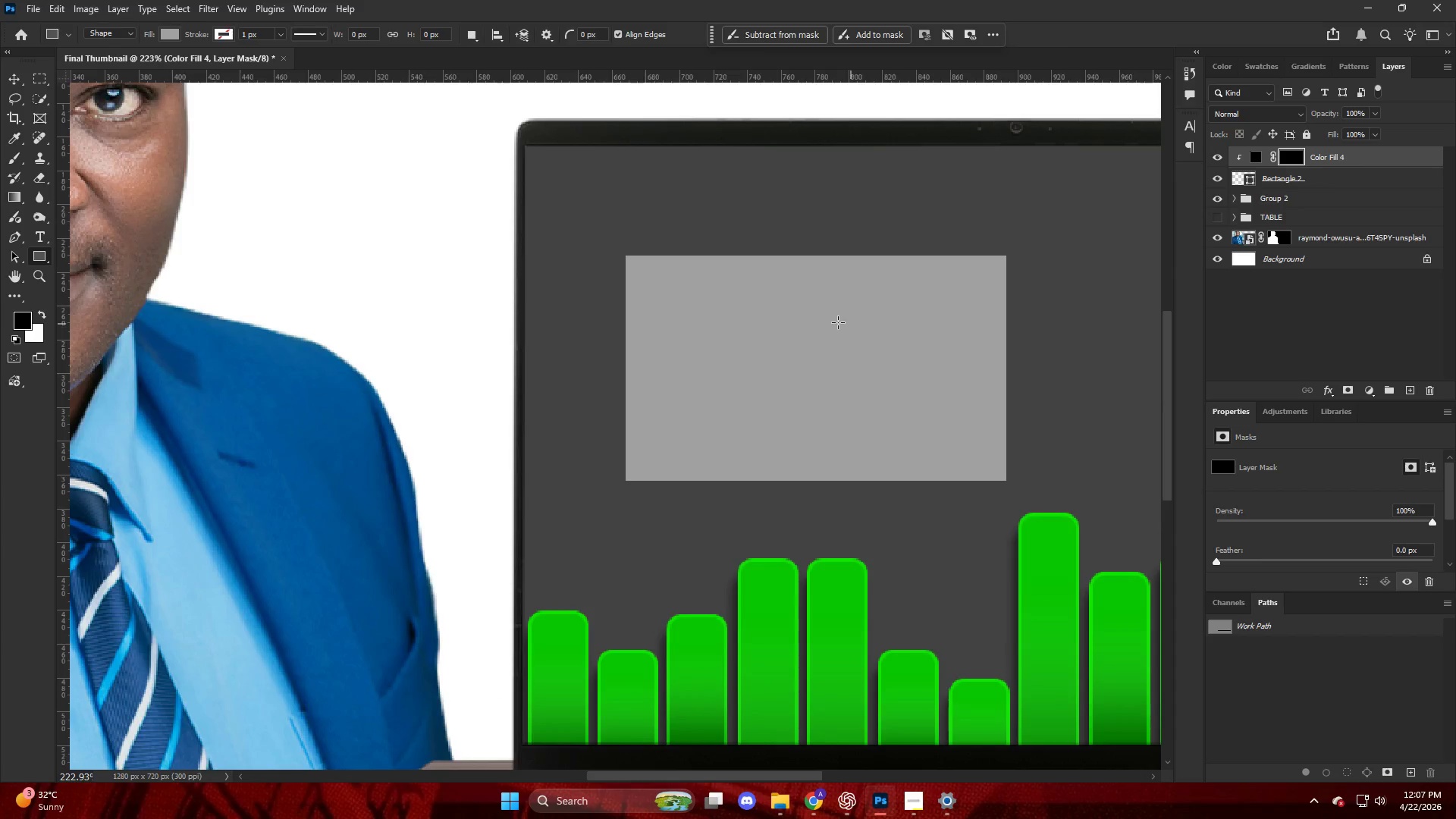 
hold_key(key=AltLeft, duration=0.33)
 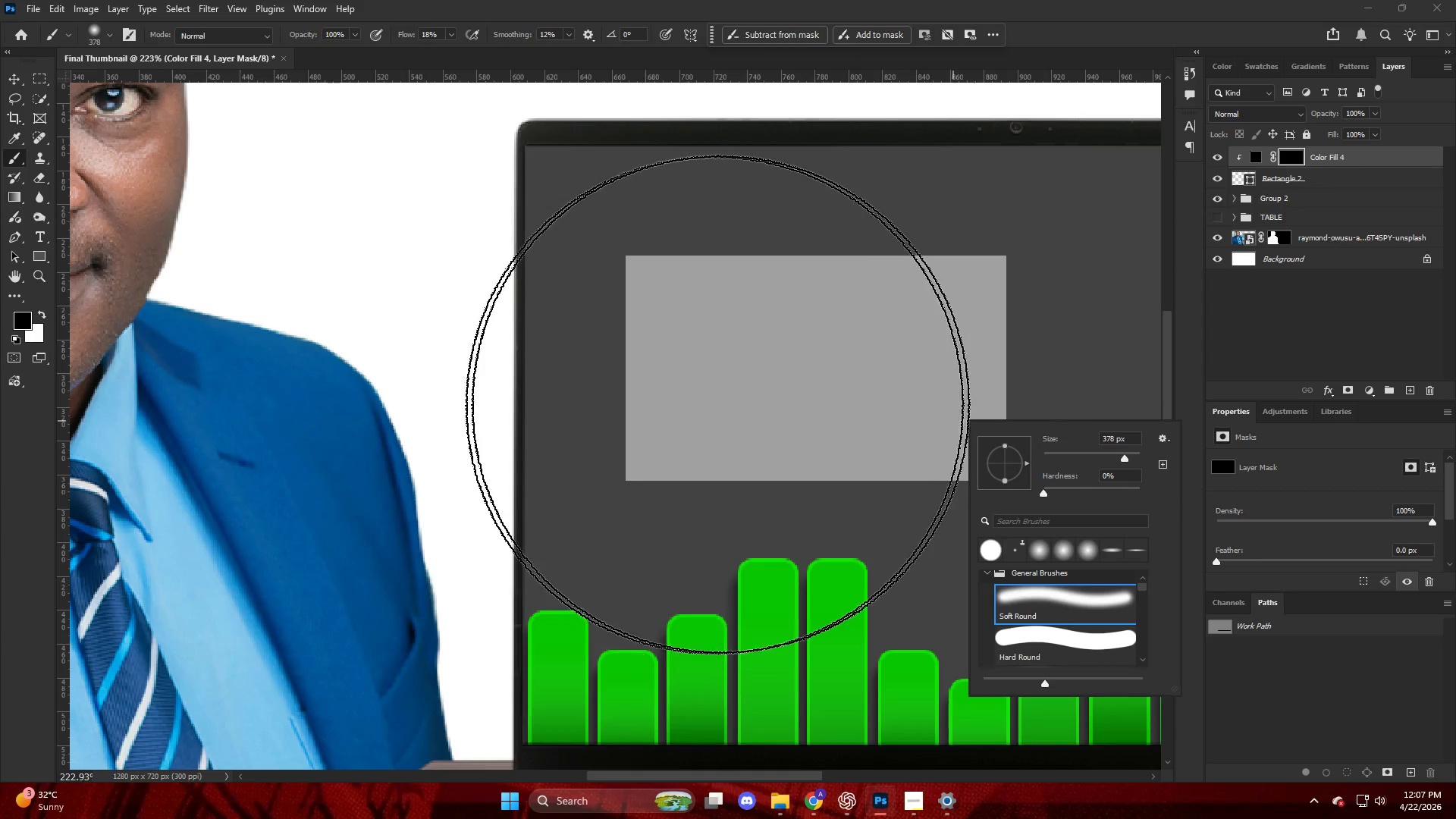 
hold_key(key=AltLeft, duration=0.45)
 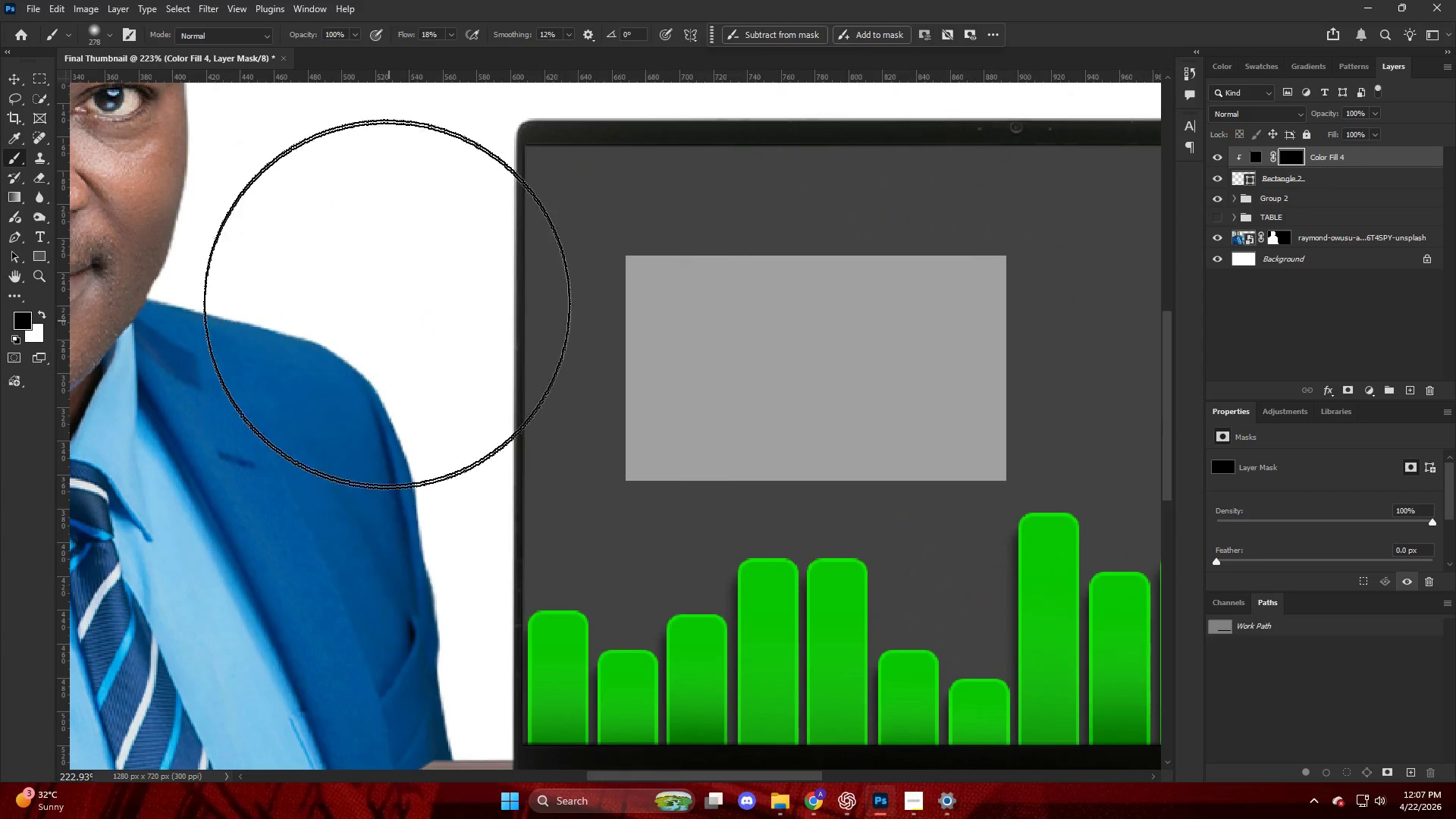 
left_click_drag(start_coordinate=[412, 294], to_coordinate=[649, 479])
 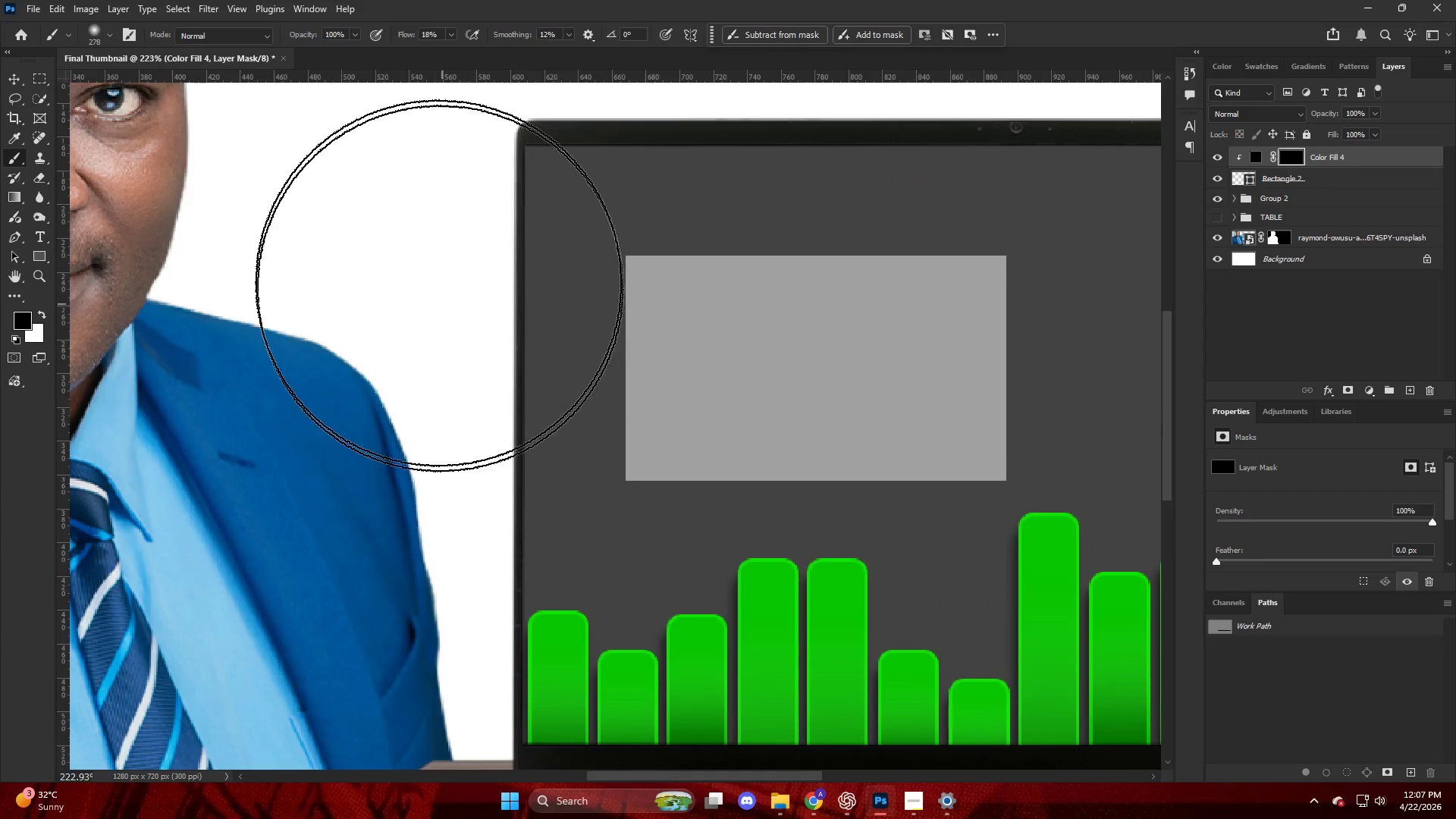 
key(X)
 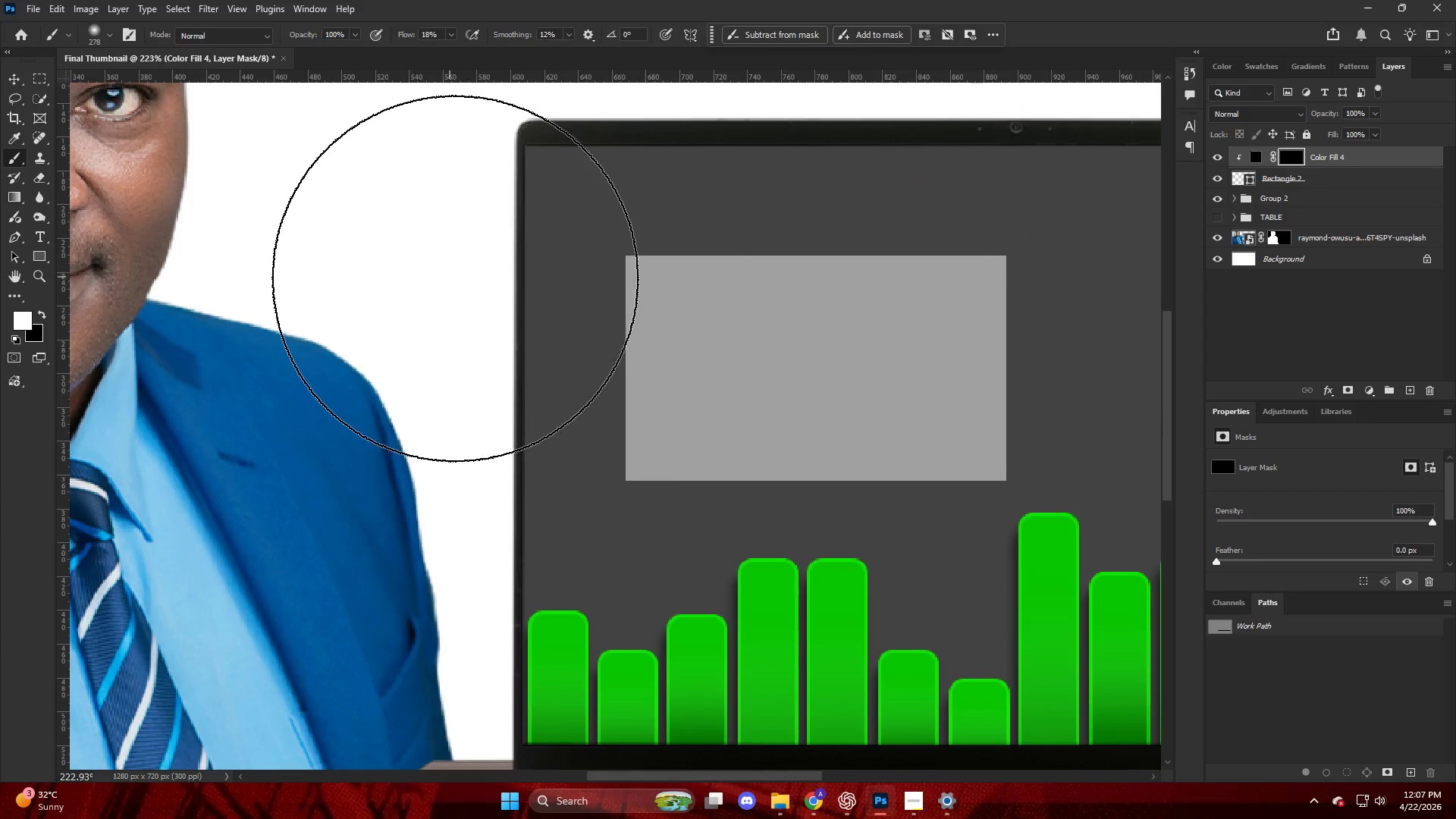 
left_click_drag(start_coordinate=[524, 326], to_coordinate=[1157, 667])
 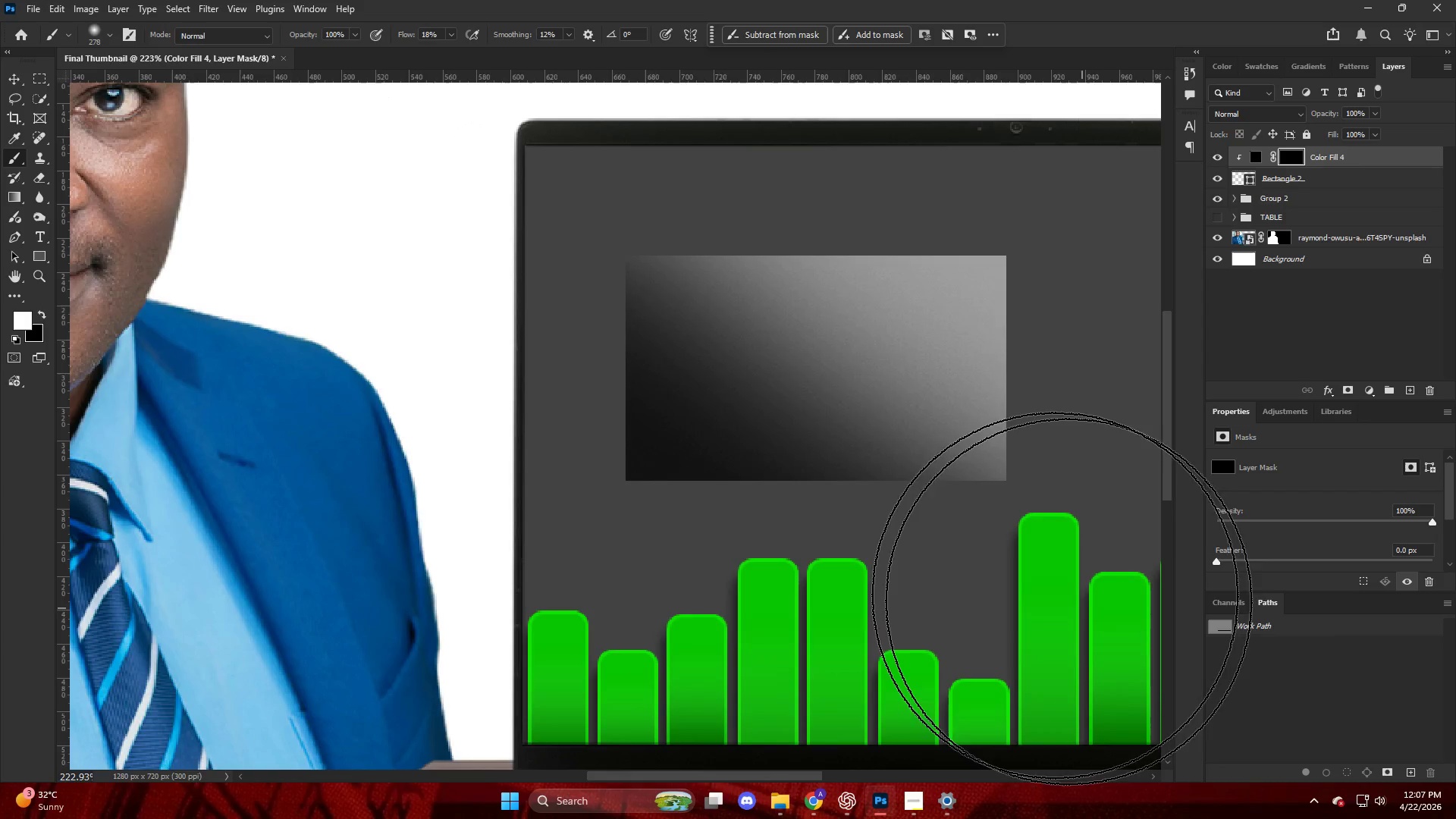 
key(Alt+AltLeft)
 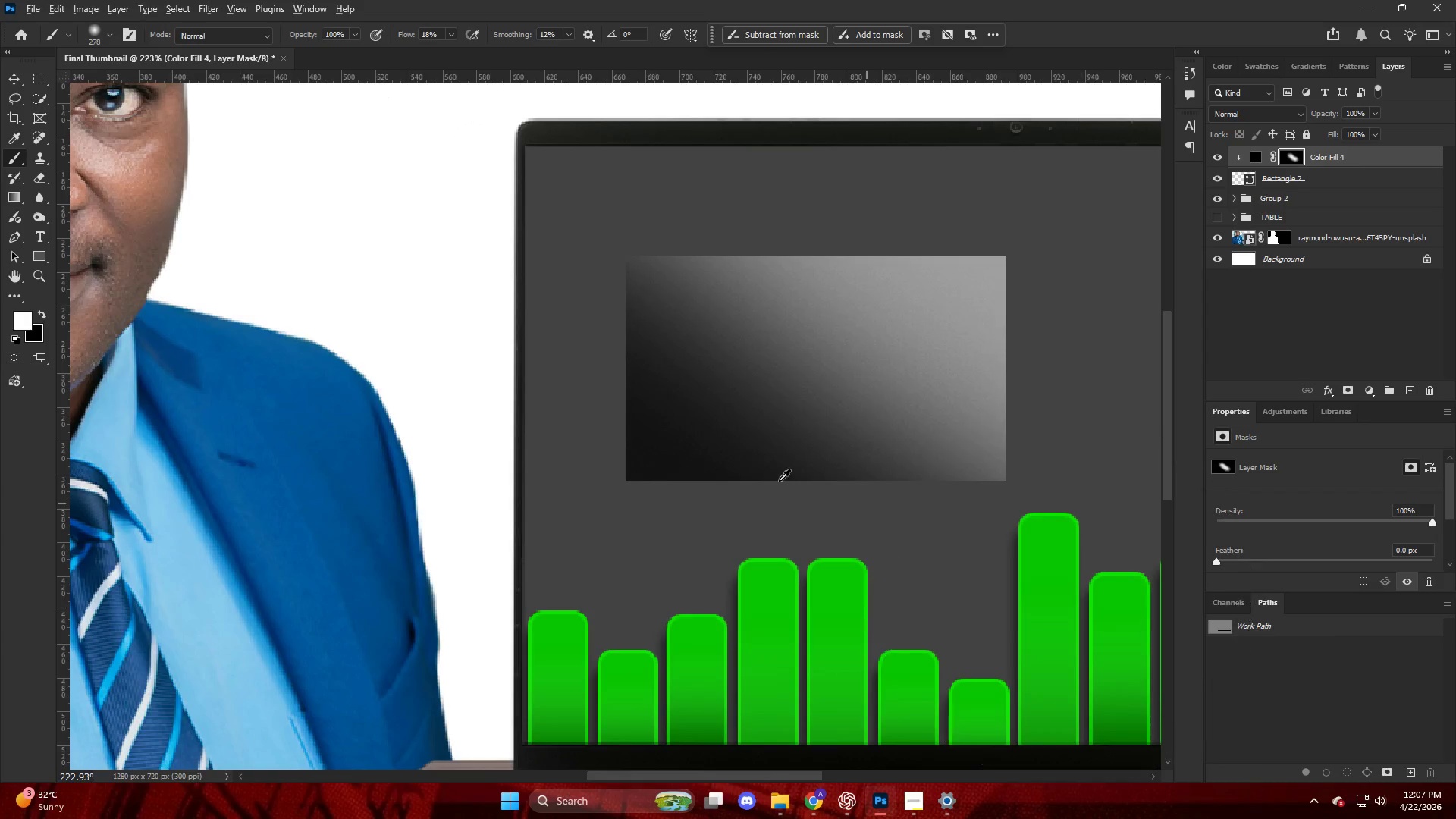 
left_click_drag(start_coordinate=[549, 387], to_coordinate=[1030, 576])
 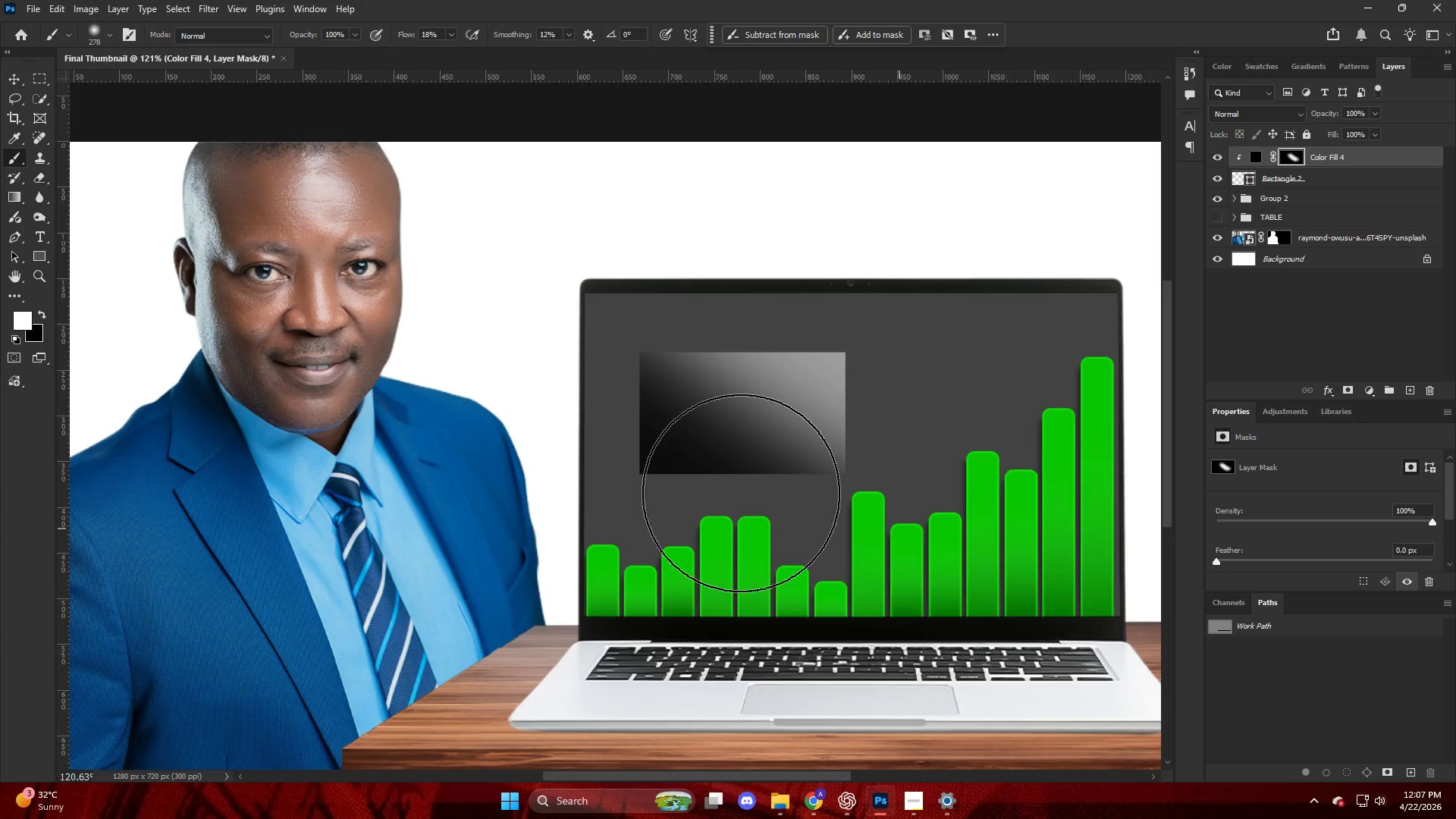 
scroll: coordinate [655, 466], scroll_direction: down, amount: 7.0
 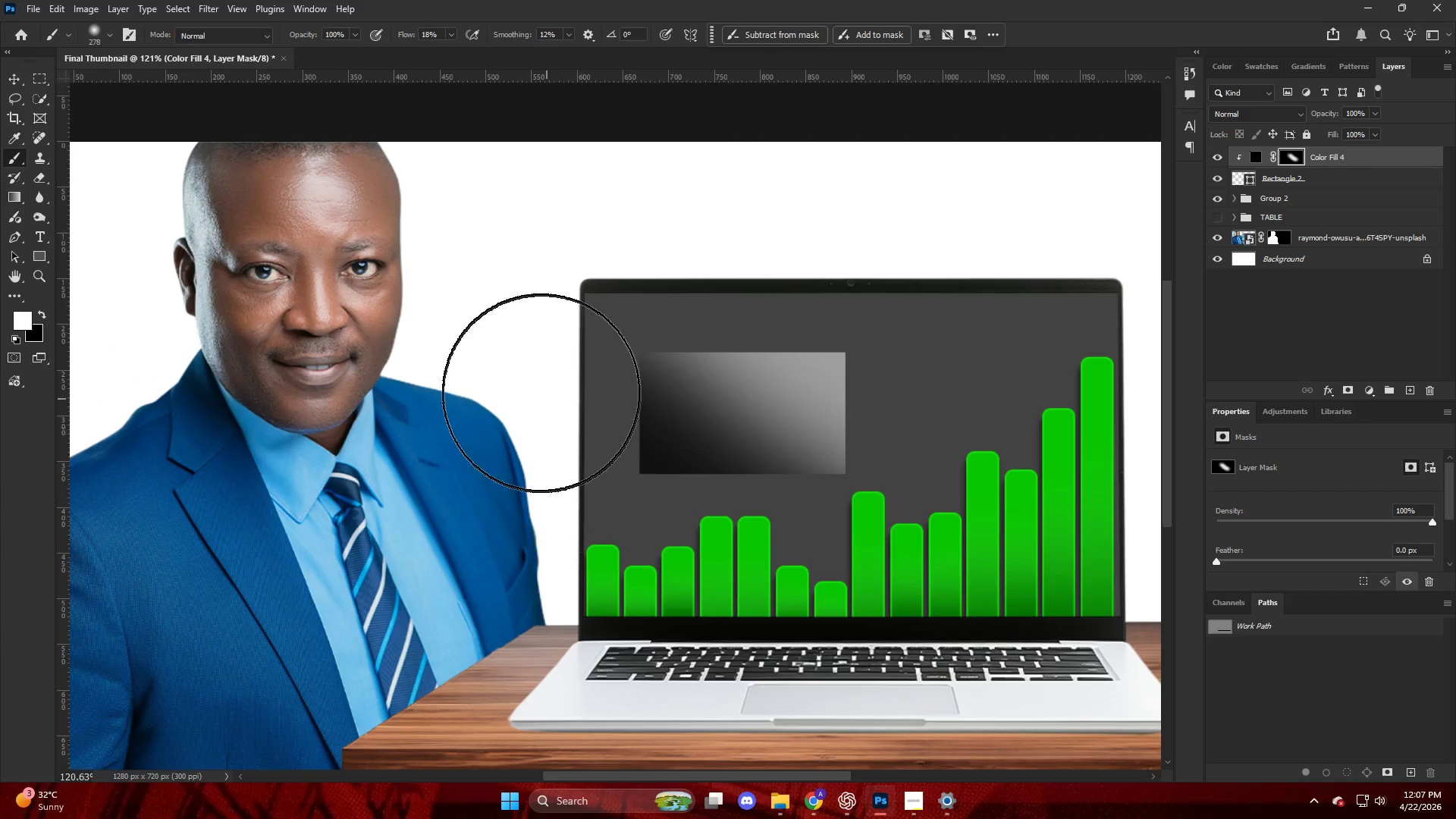 
hold_key(key=AltLeft, duration=0.36)
 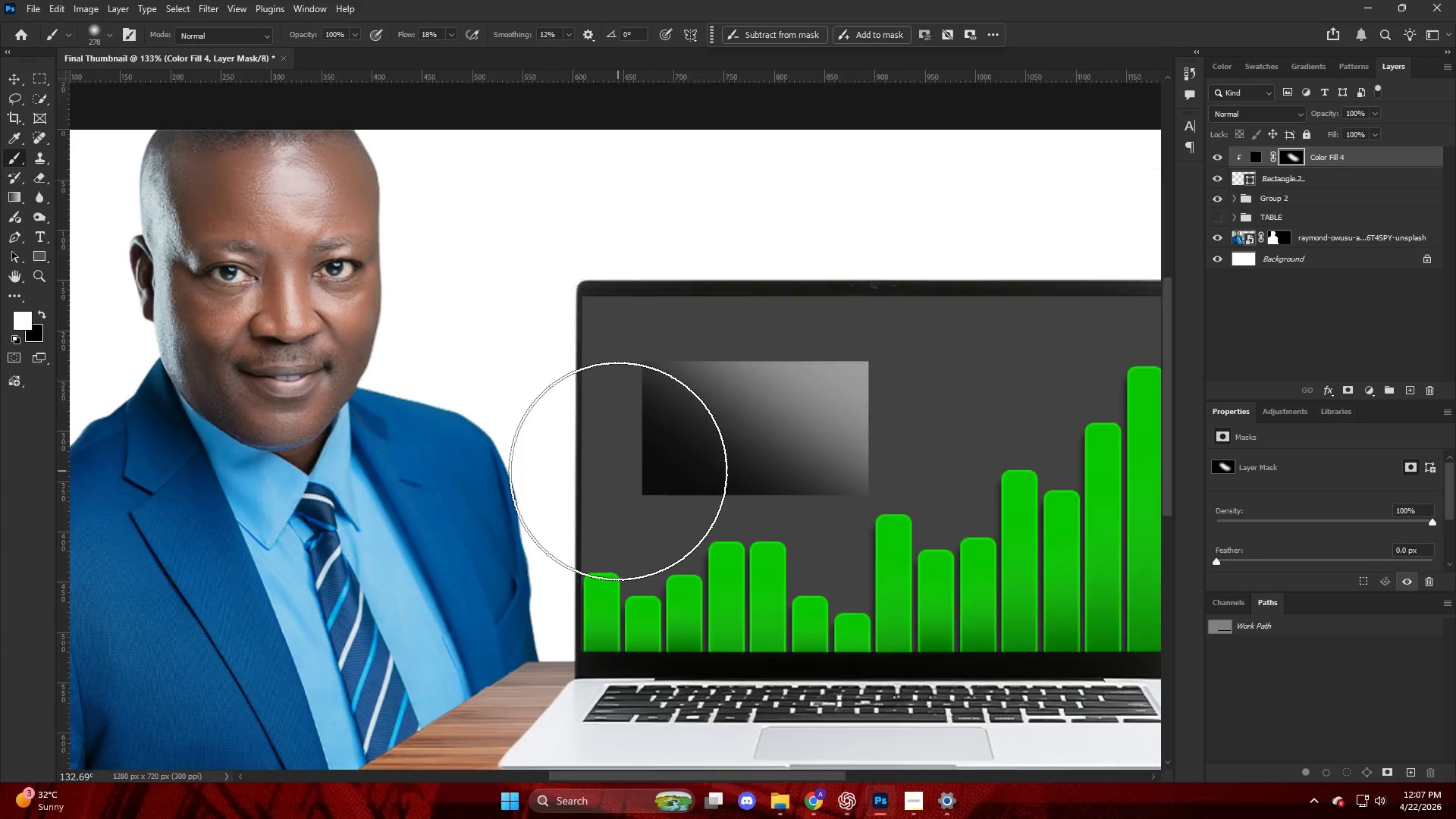 
key(Alt+AltLeft)
 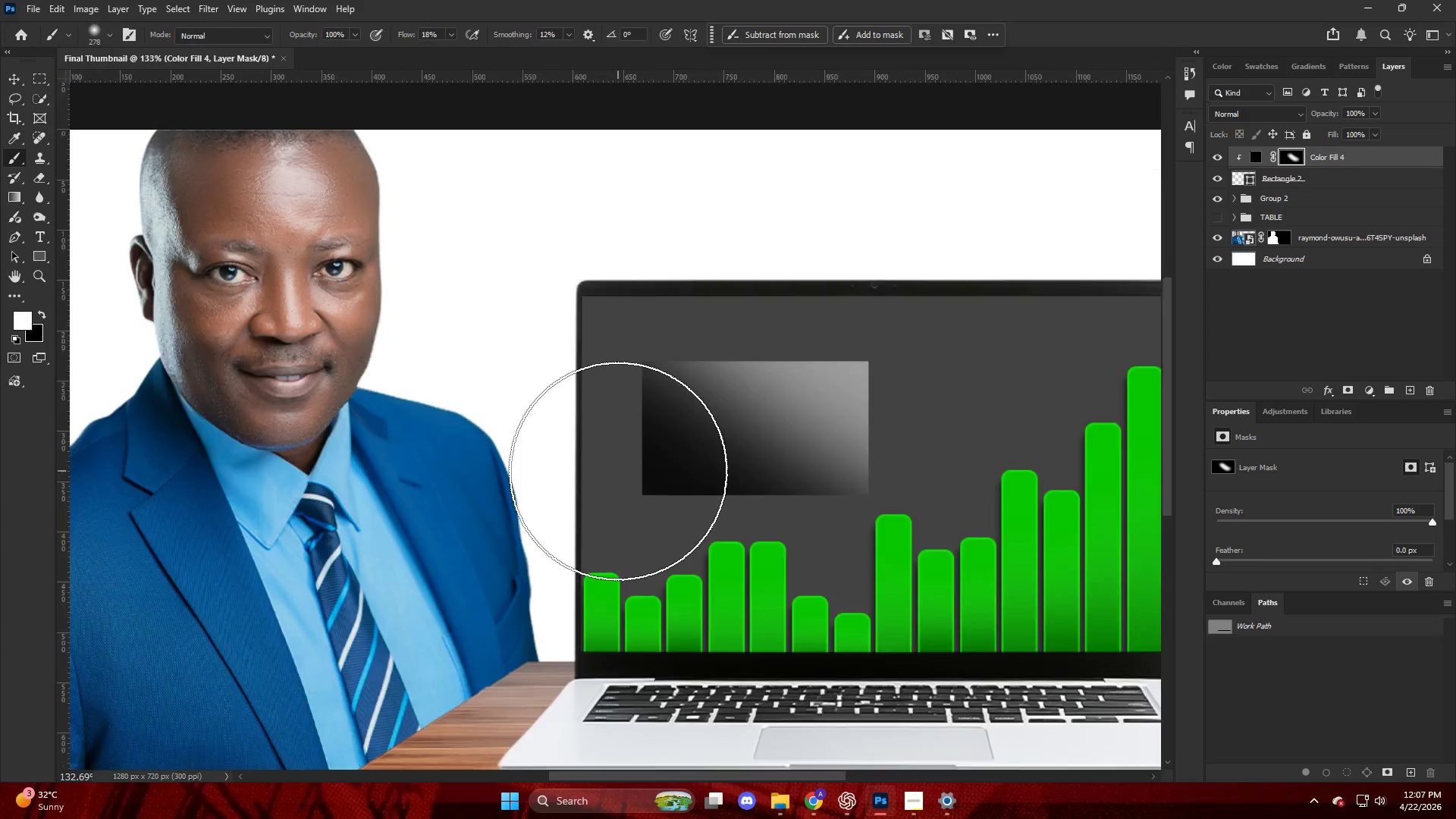 
key(Alt+AltLeft)
 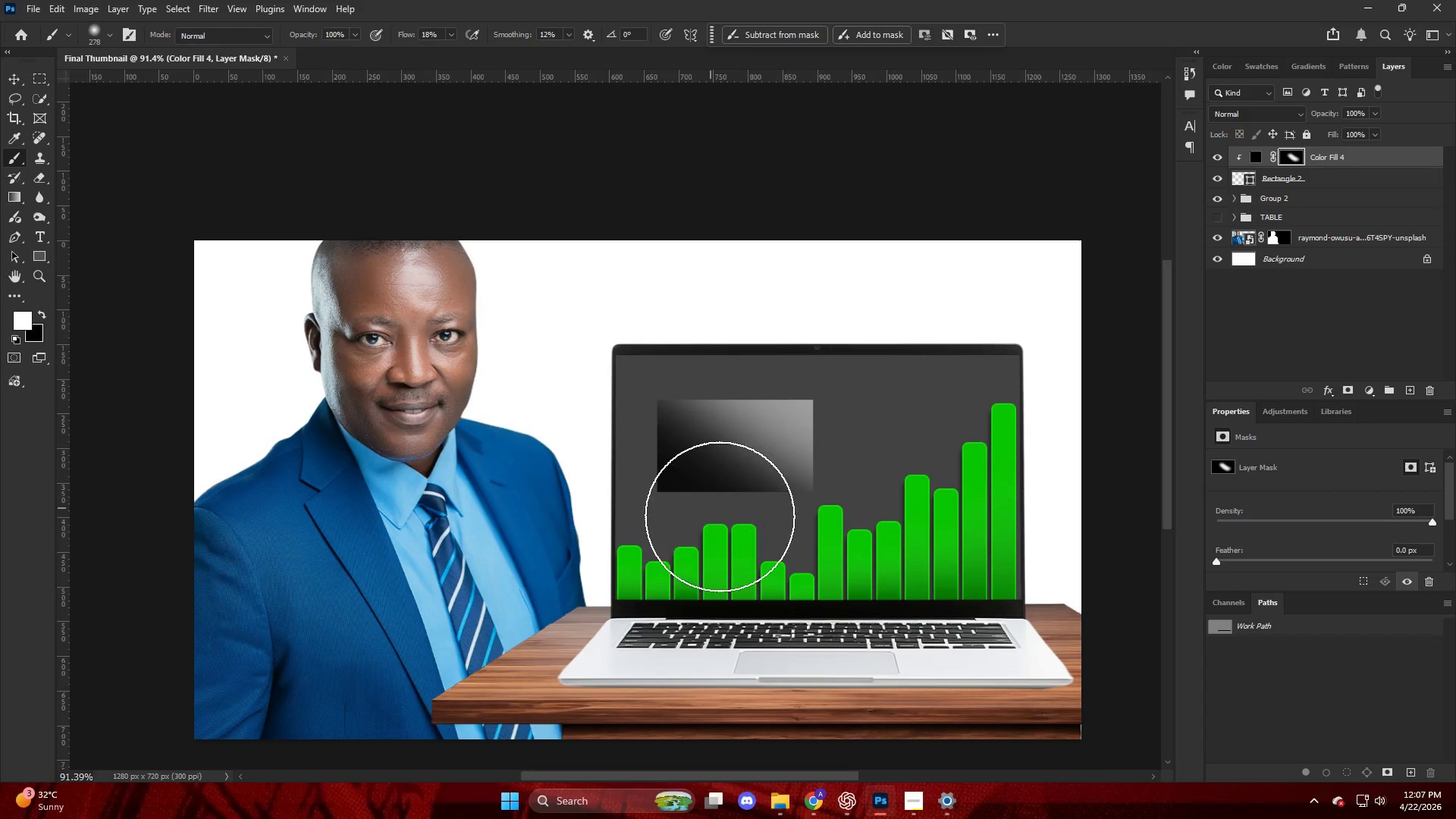 
left_click_drag(start_coordinate=[777, 535], to_coordinate=[992, 538])
 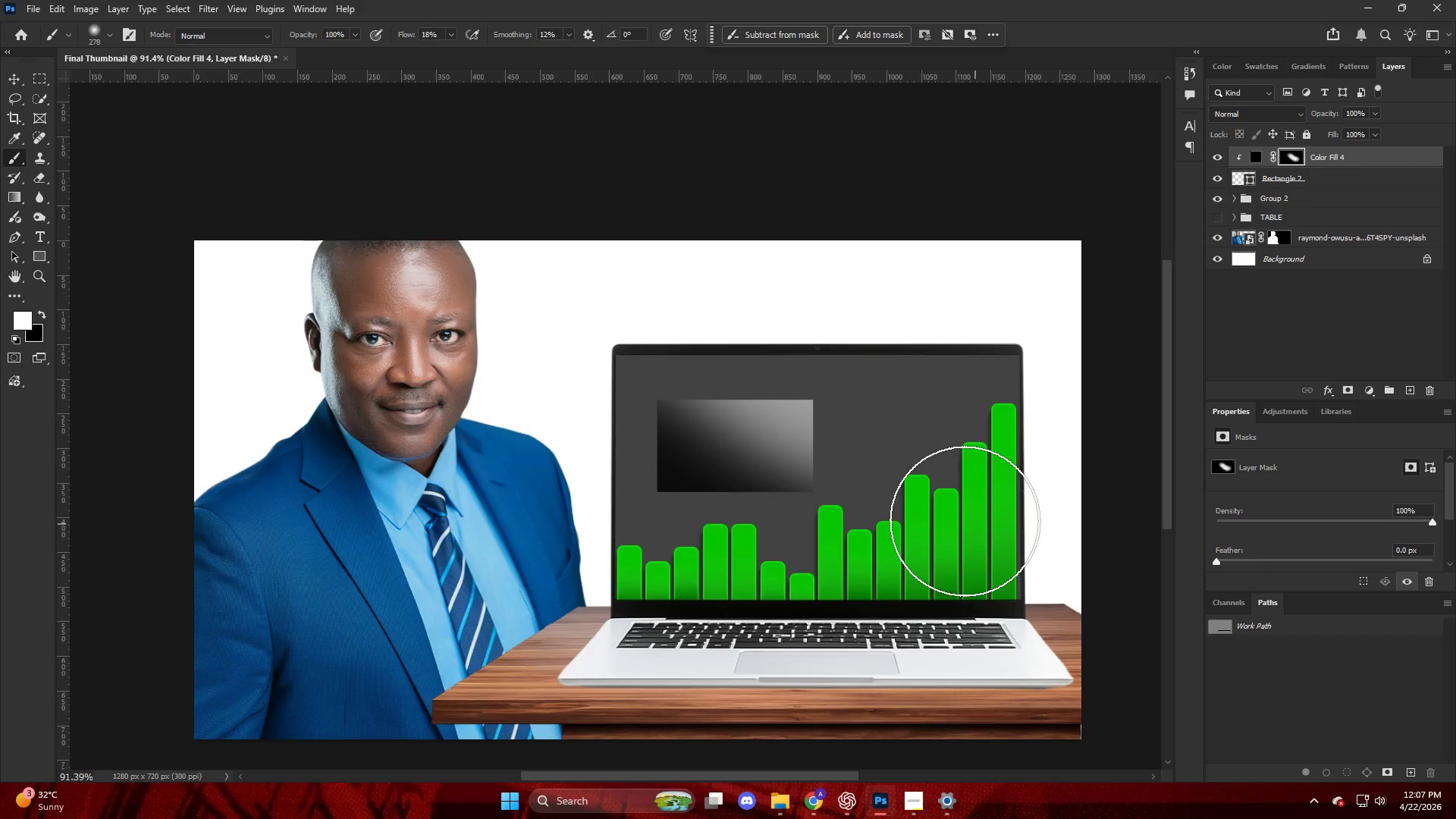 
scroll: coordinate [692, 488], scroll_direction: none, amount: 0.0
 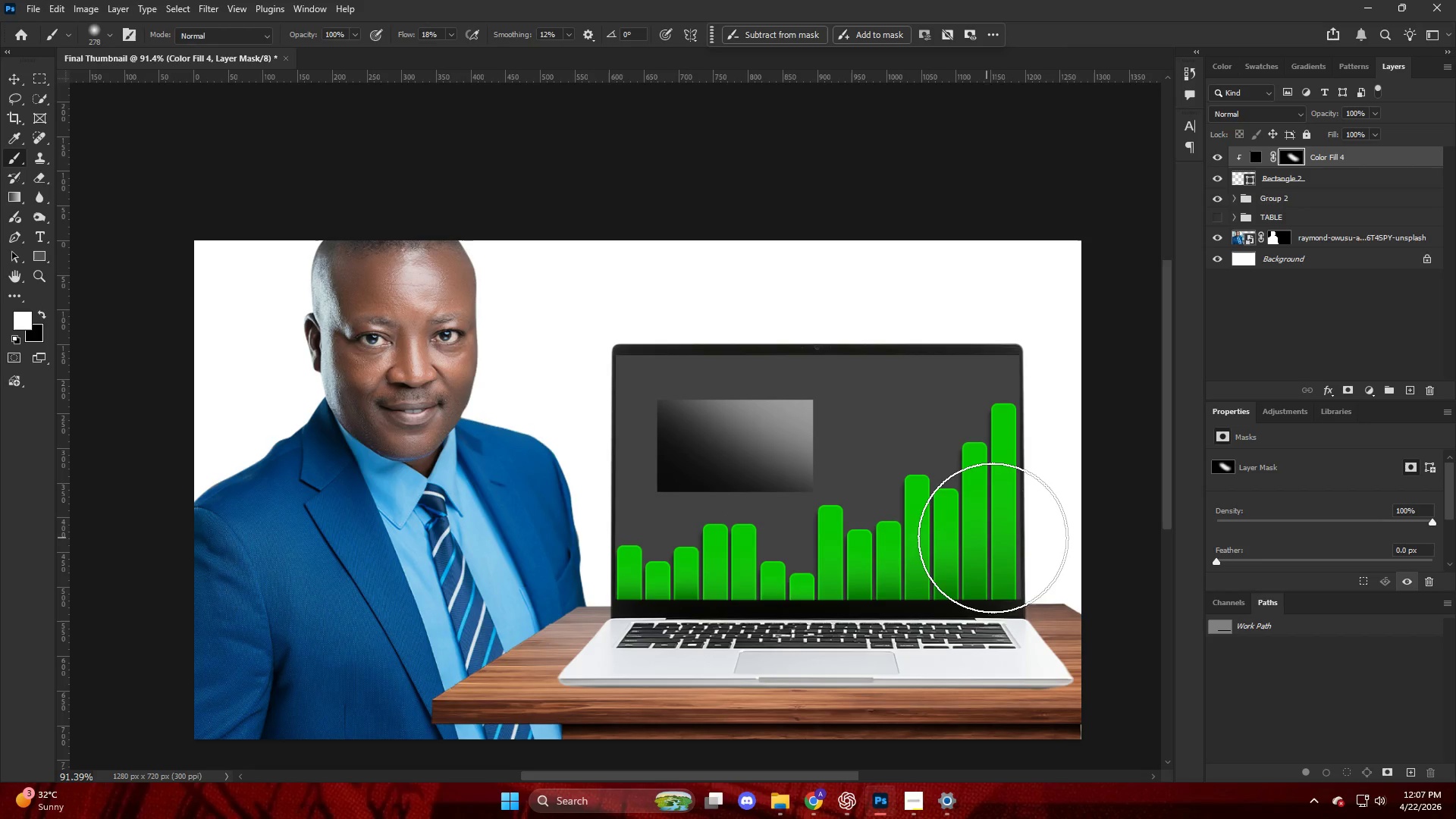 
hold_key(key=AltLeft, duration=0.5)
scroll: coordinate [810, 497], scroll_direction: up, amount: 10.0
 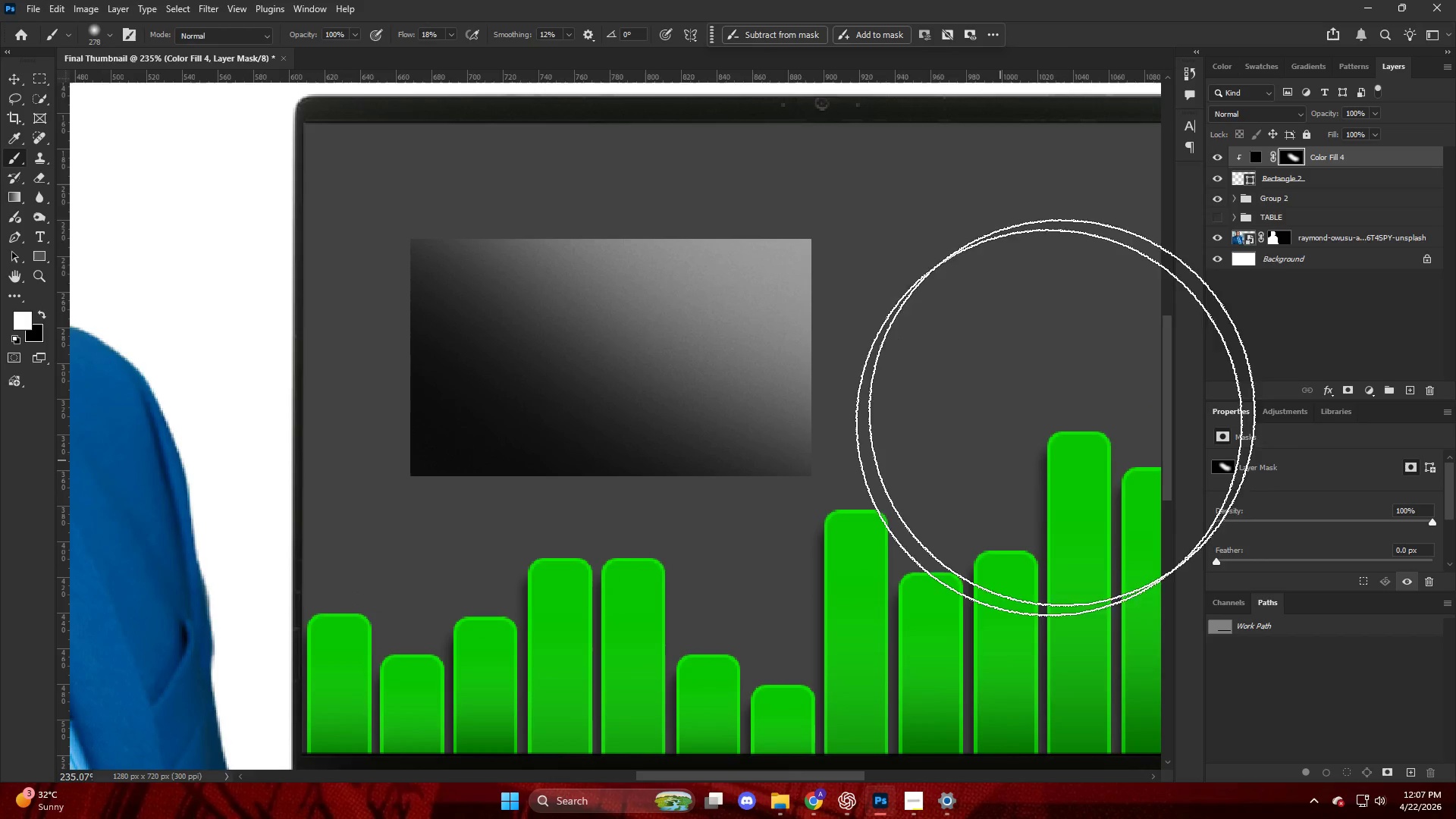 
left_click_drag(start_coordinate=[1283, 176], to_coordinate=[1279, 177])
 